 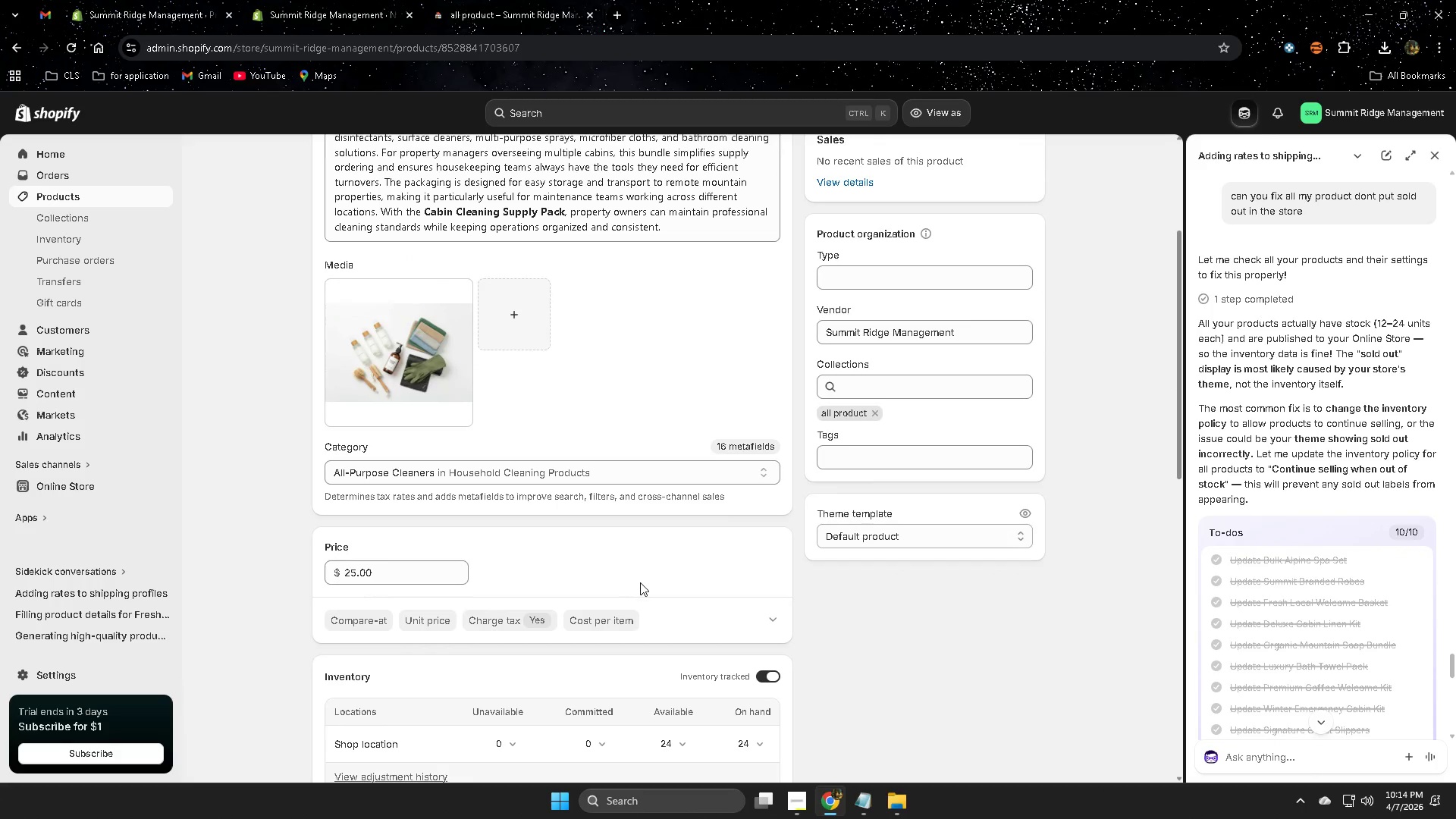 
scroll: coordinate [717, 560], scroll_direction: up, amount: 7.0
 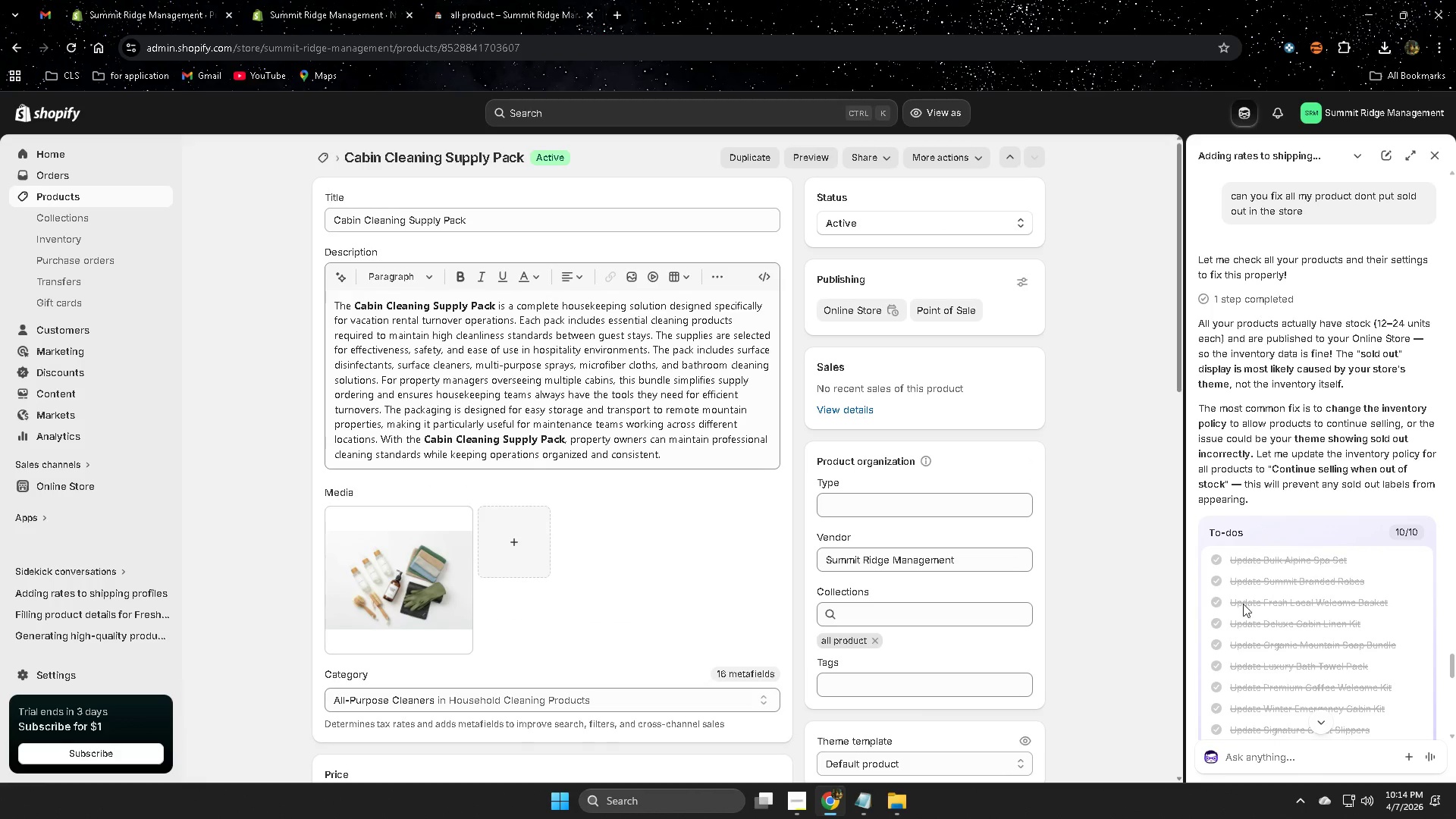 
scroll: coordinate [1275, 562], scroll_direction: down, amount: 20.0
 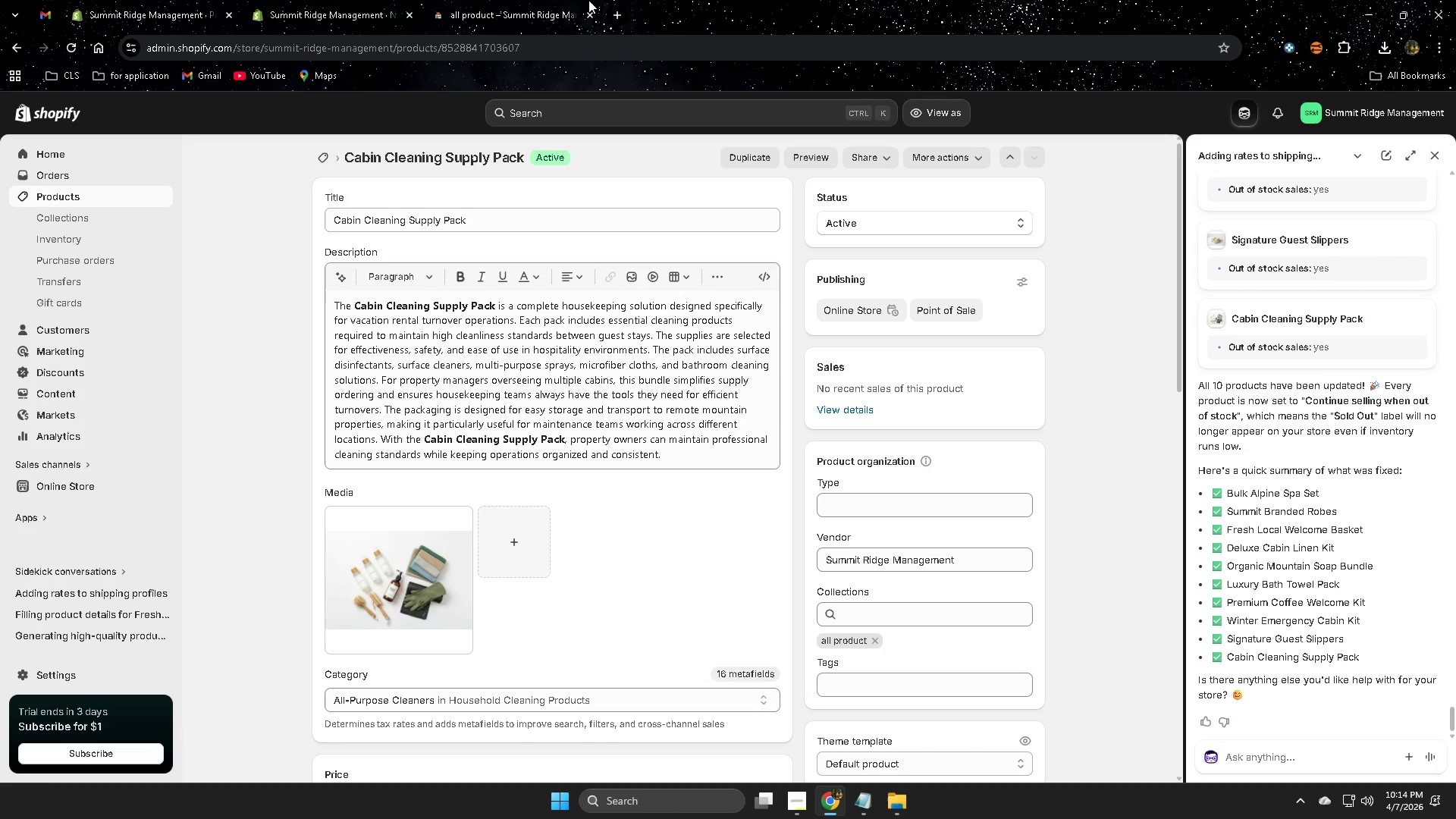 
left_click([514, 0])
 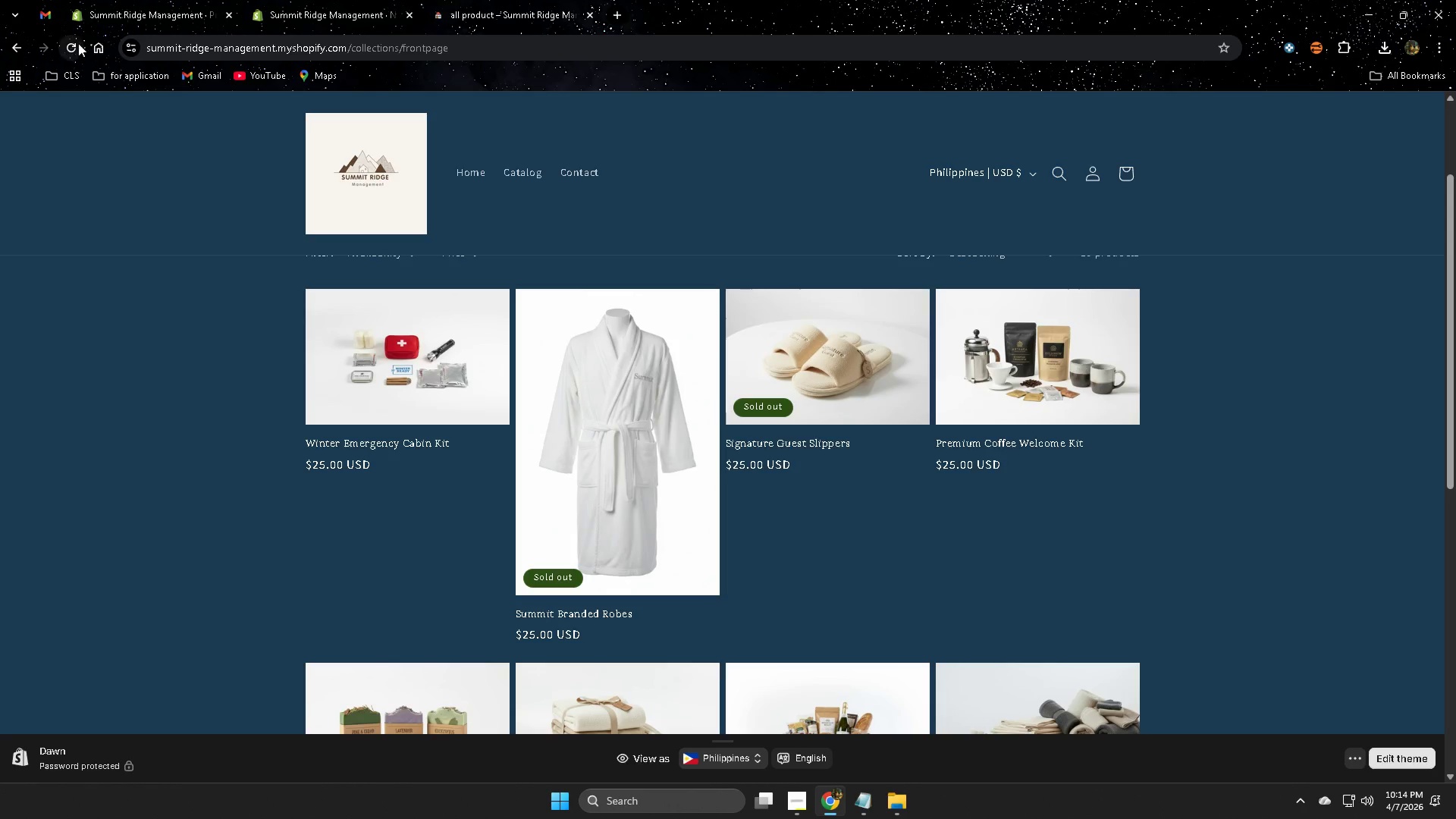 
left_click([73, 46])
 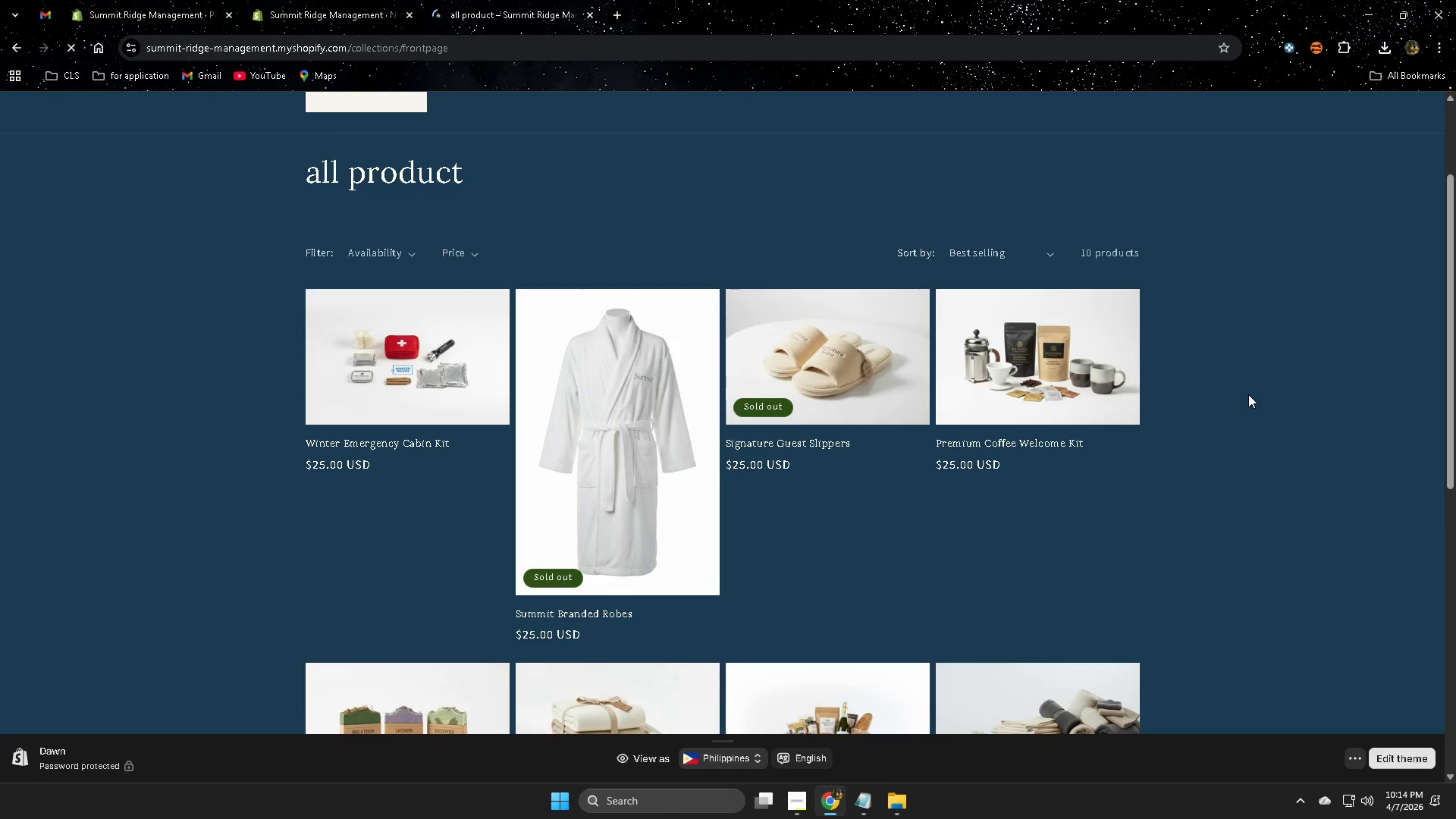 
scroll: coordinate [421, 196], scroll_direction: up, amount: 4.0
 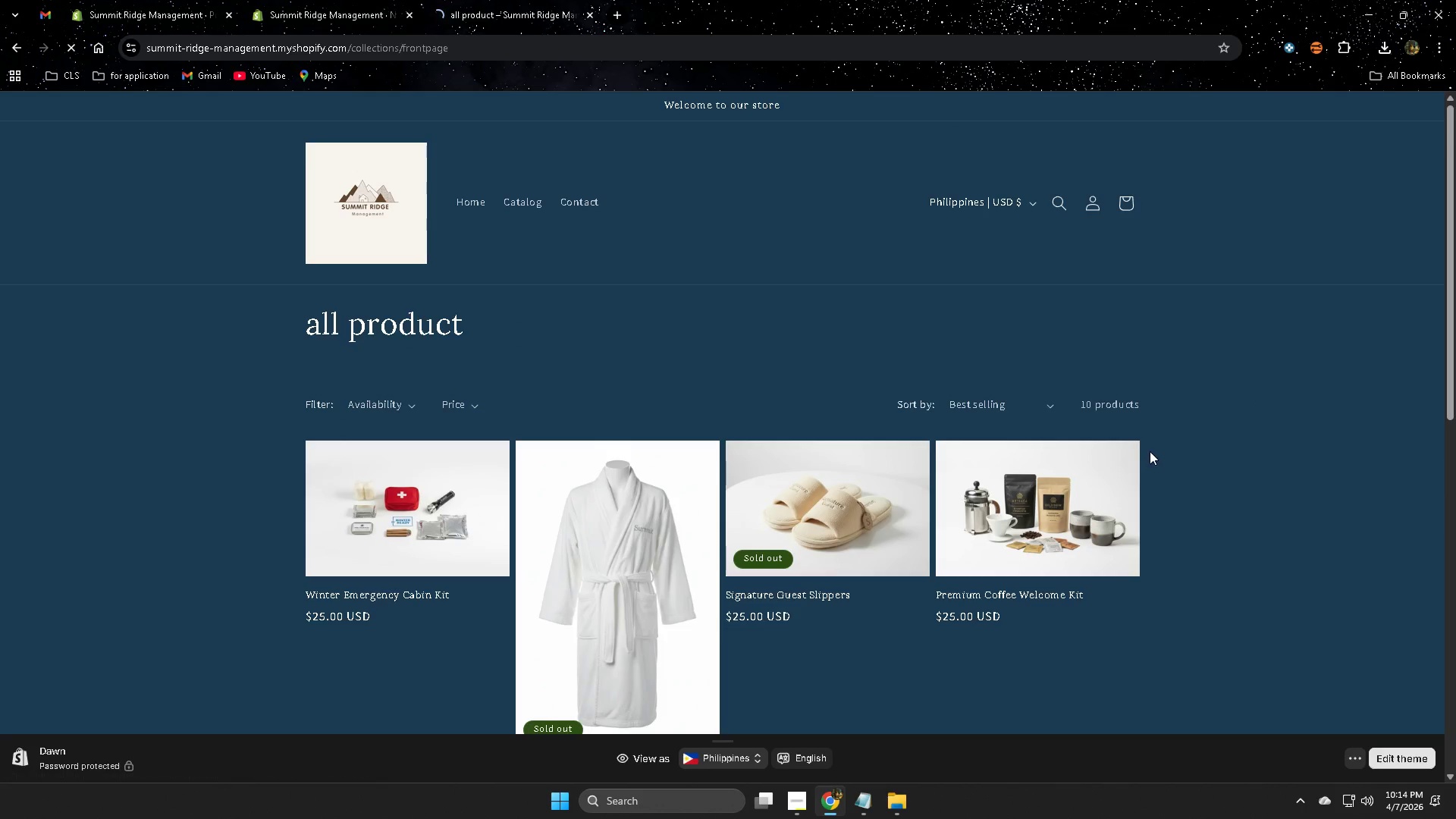 
scroll: coordinate [1130, 460], scroll_direction: down, amount: 7.0
 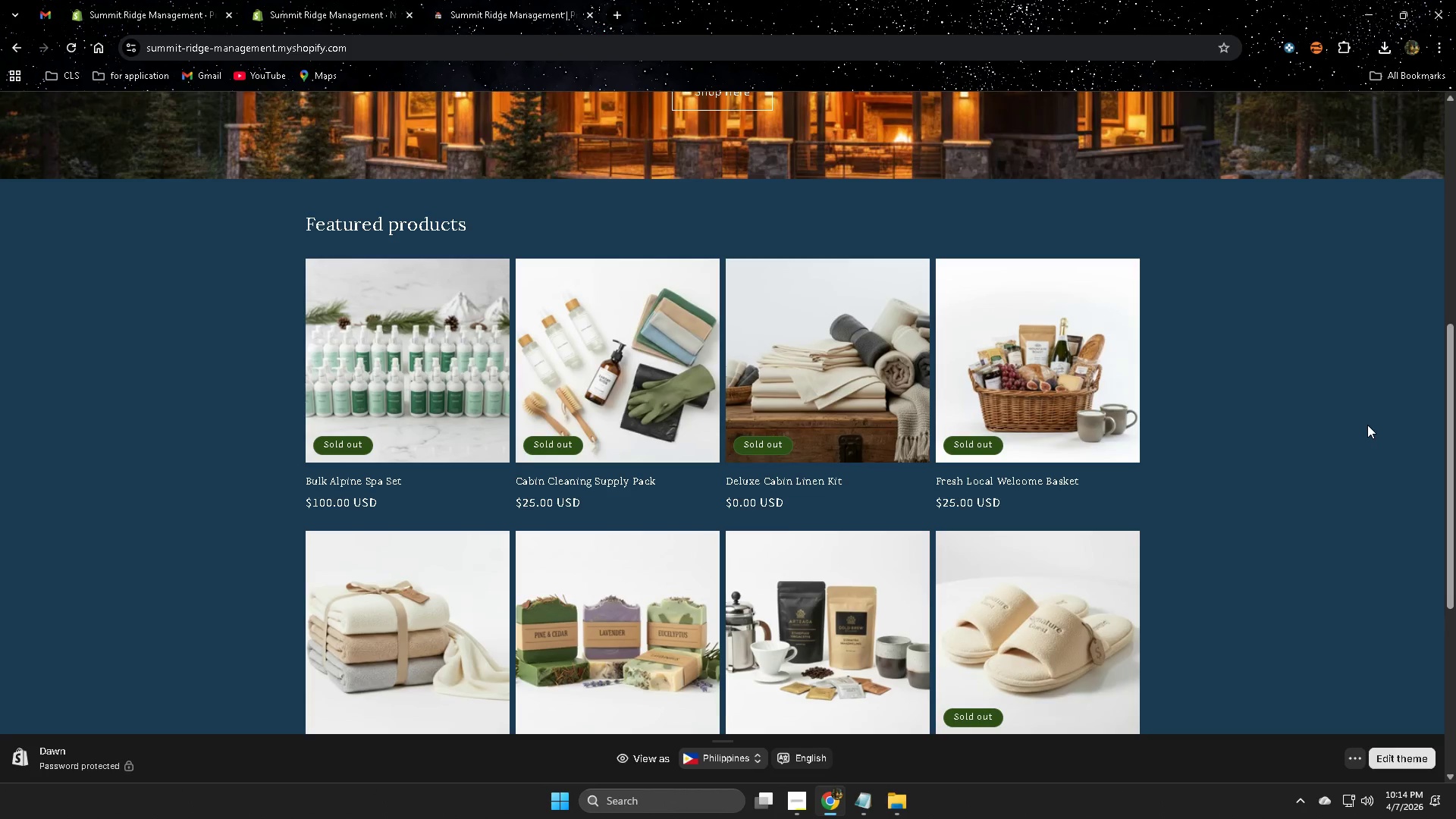 
left_click([312, 0])
 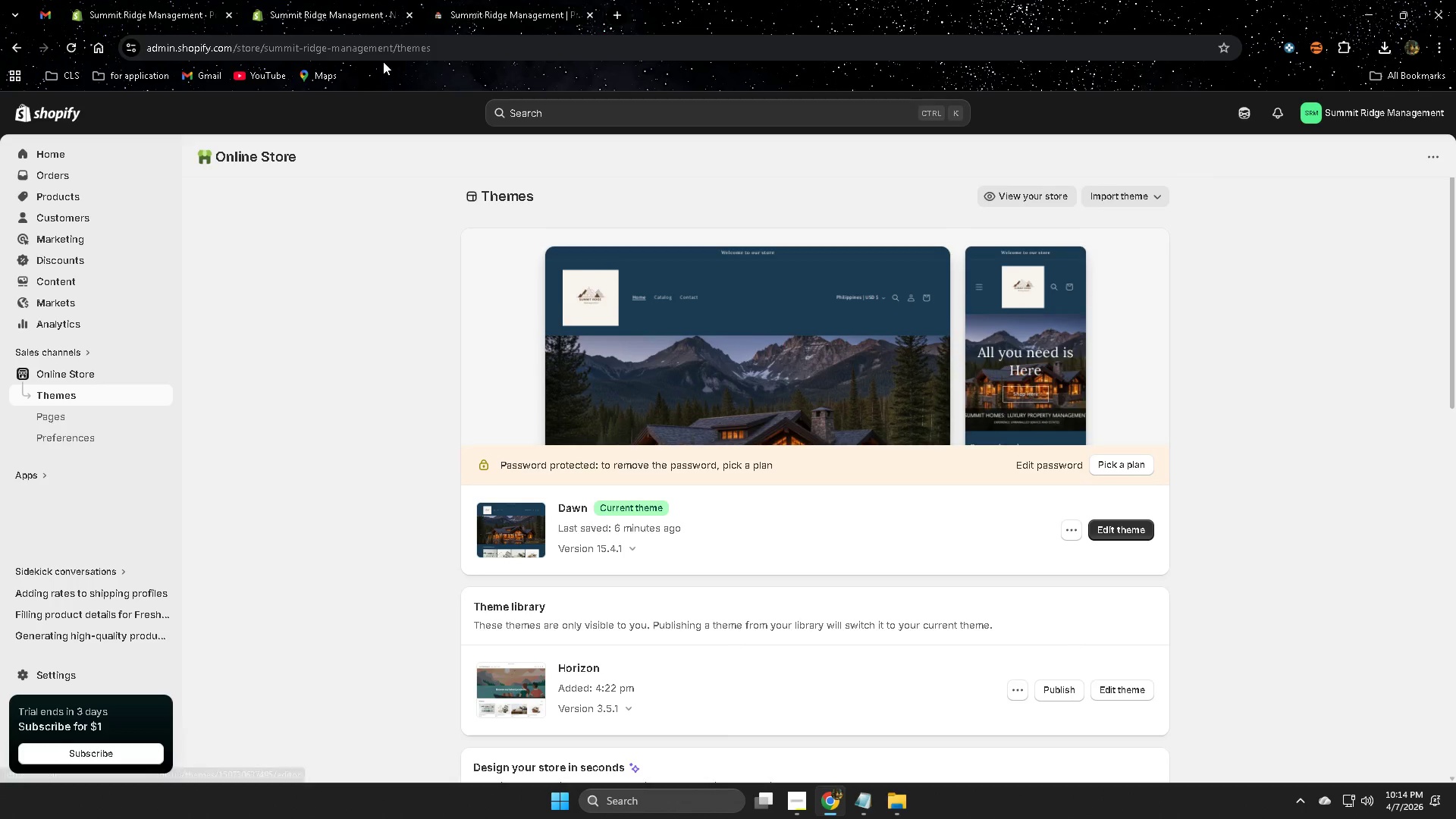 
left_click([127, 2])
 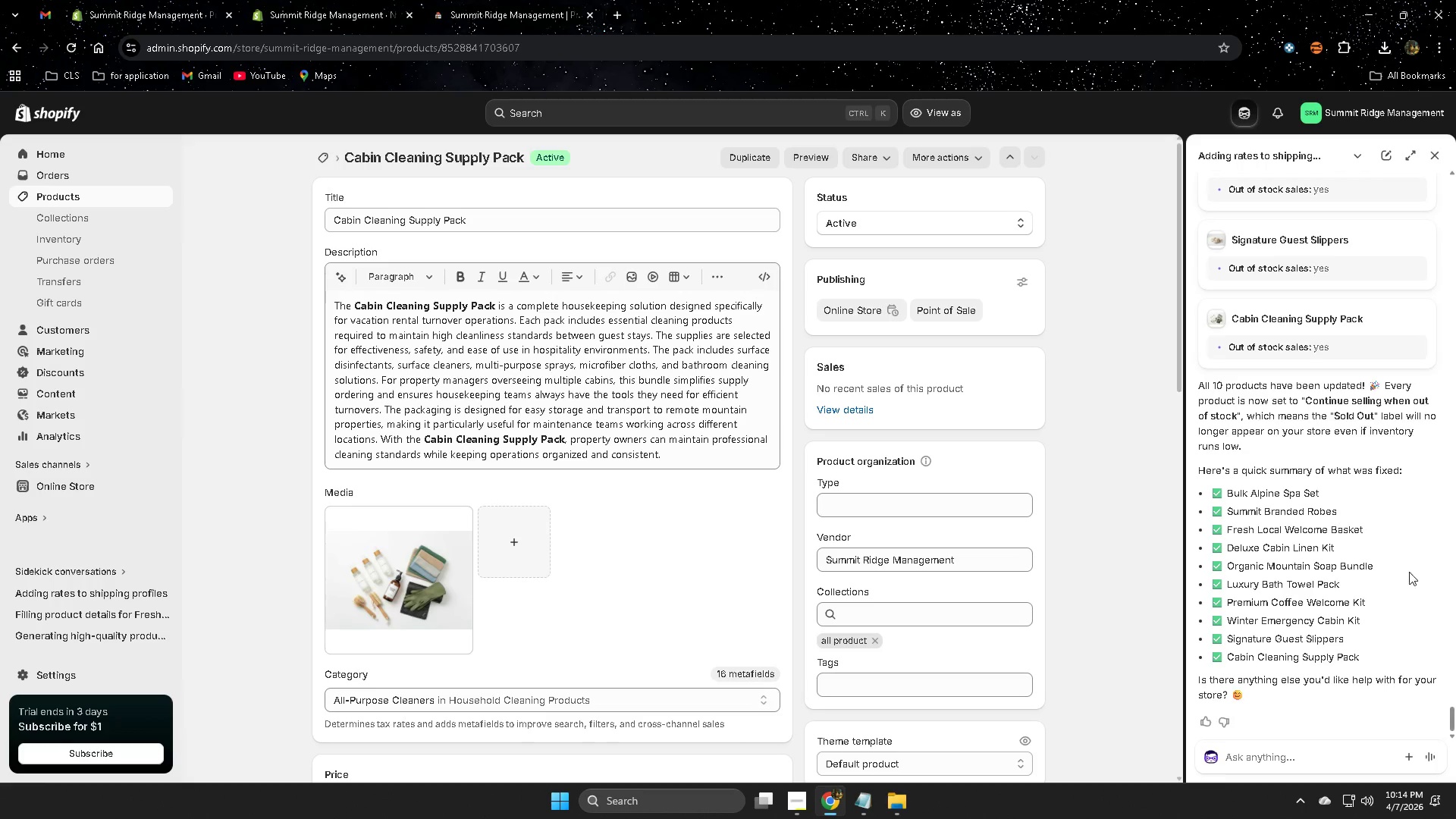 
scroll: coordinate [1329, 570], scroll_direction: down, amount: 3.0
 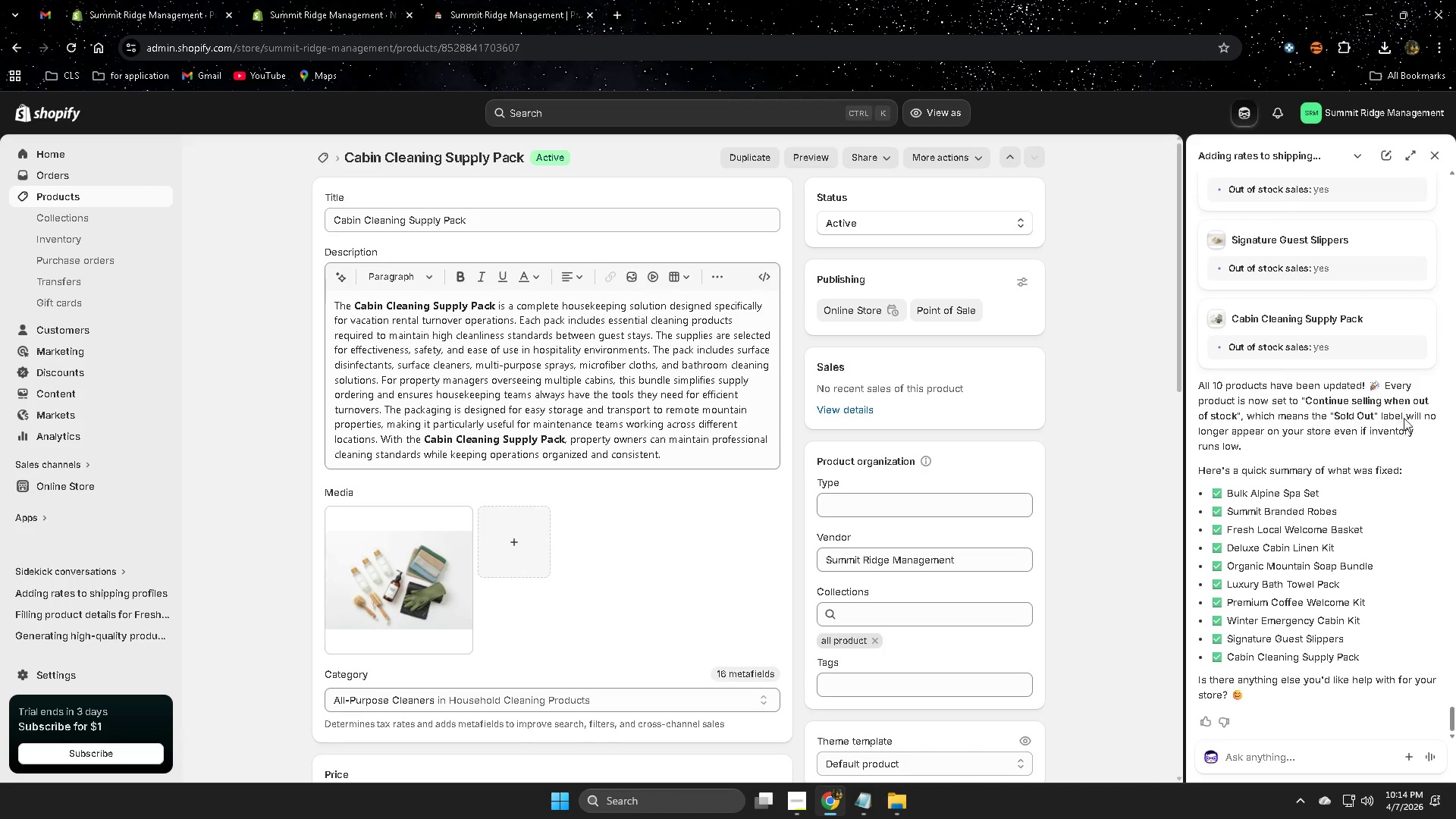 
wait(16.53)
 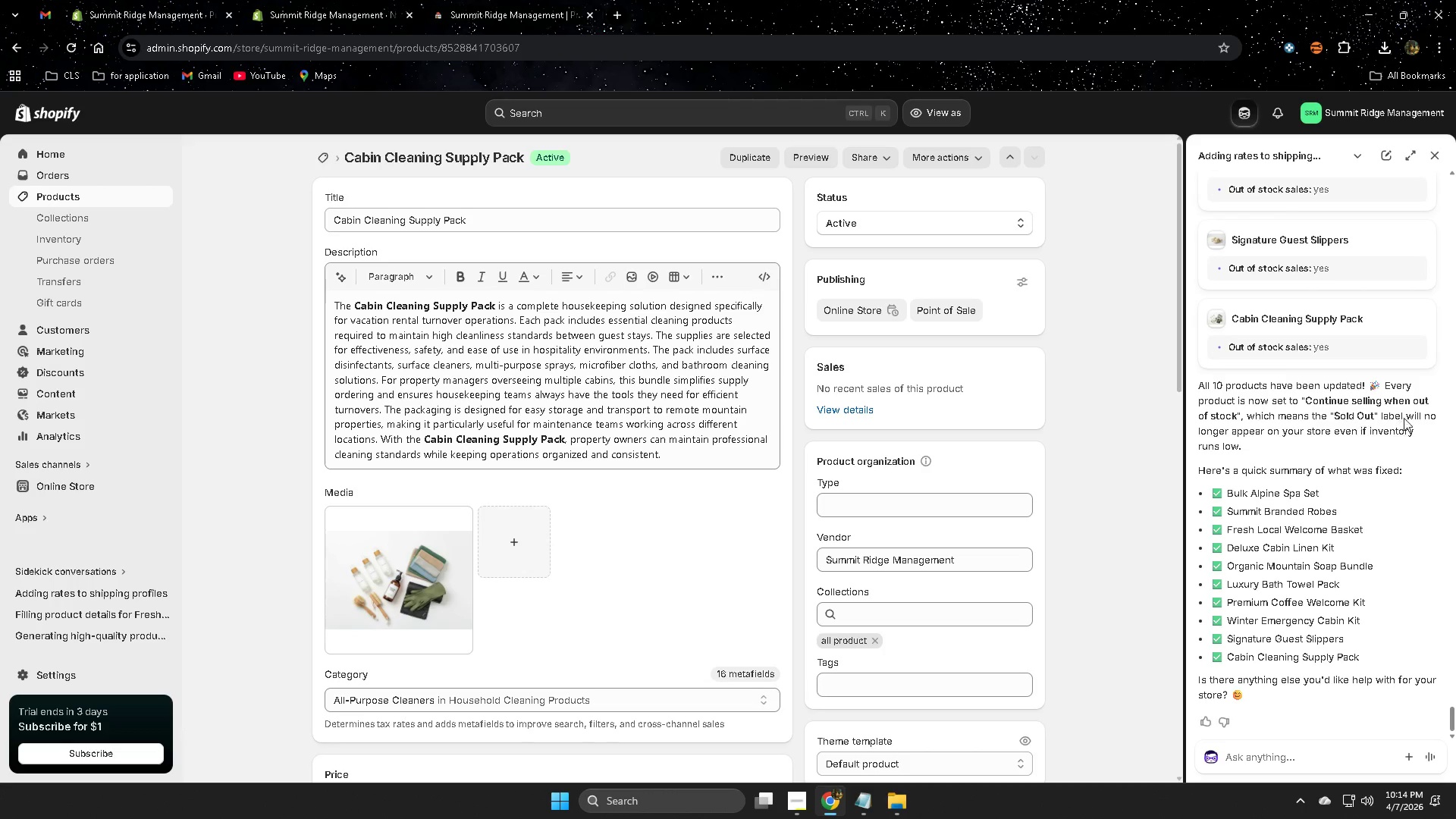 
scroll: coordinate [1404, 592], scroll_direction: down, amount: 3.0
 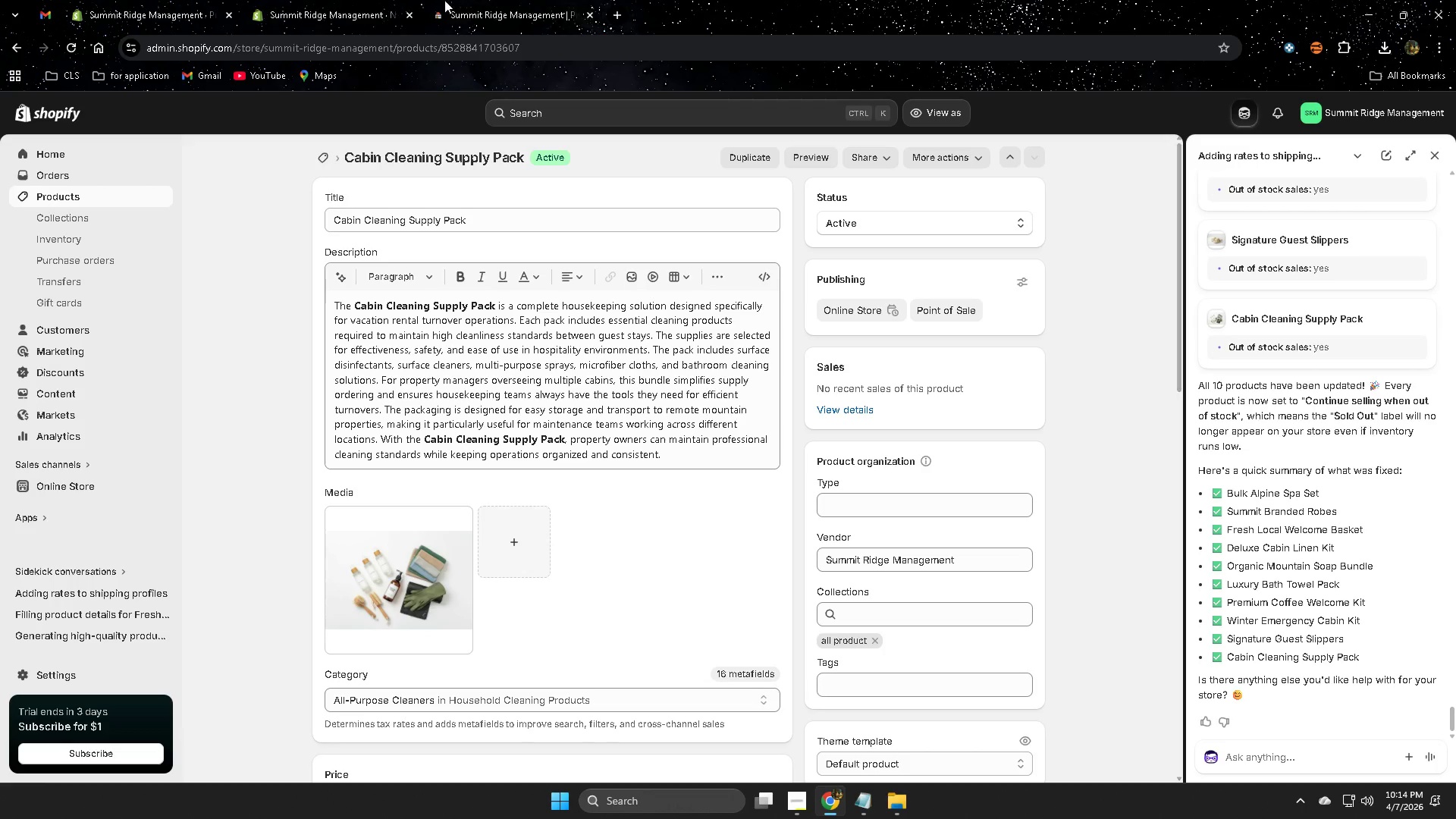 
left_click_drag(start_coordinate=[526, 0], to_coordinate=[512, 2])
 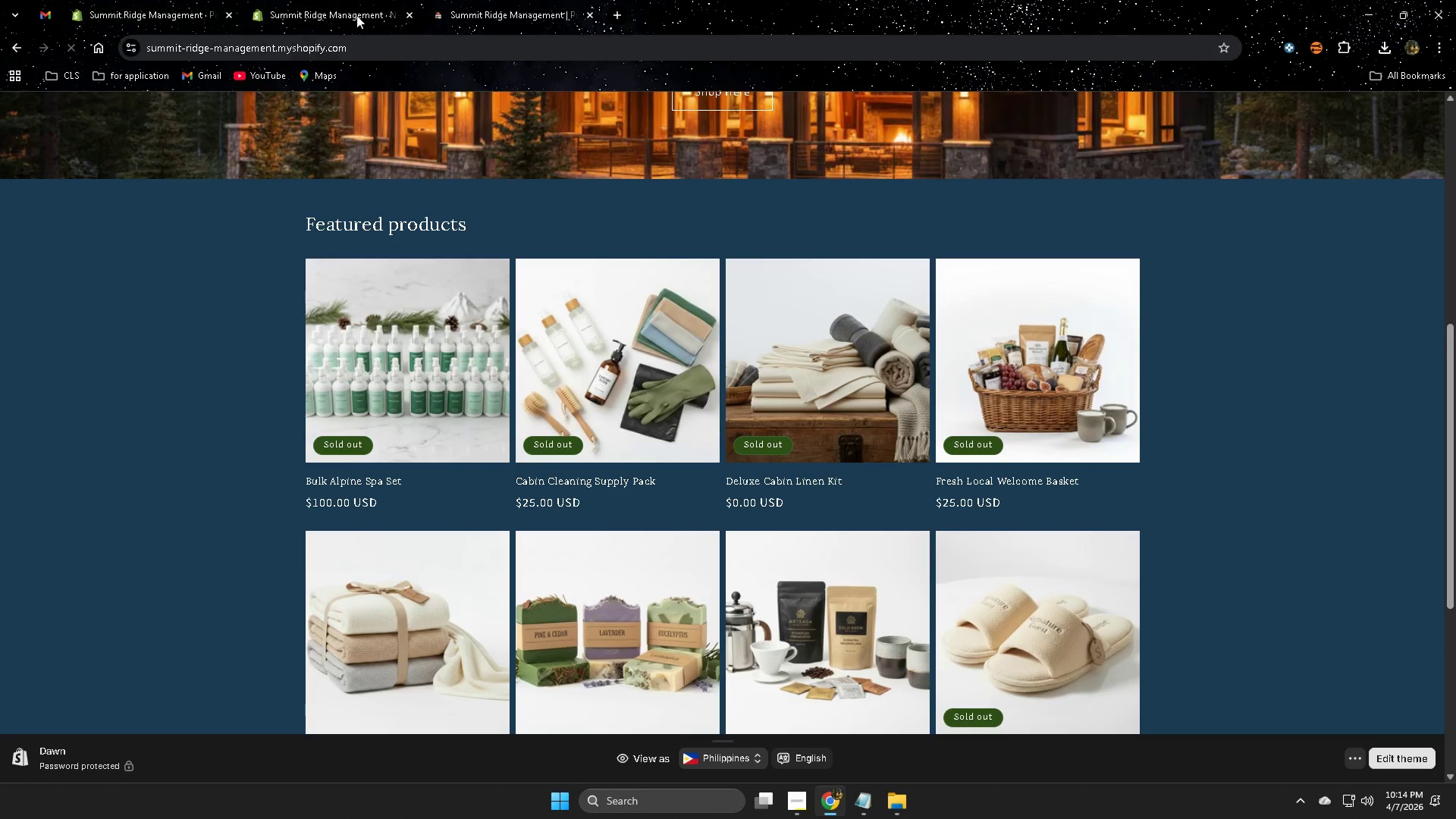 
key(Control+ControlLeft)
 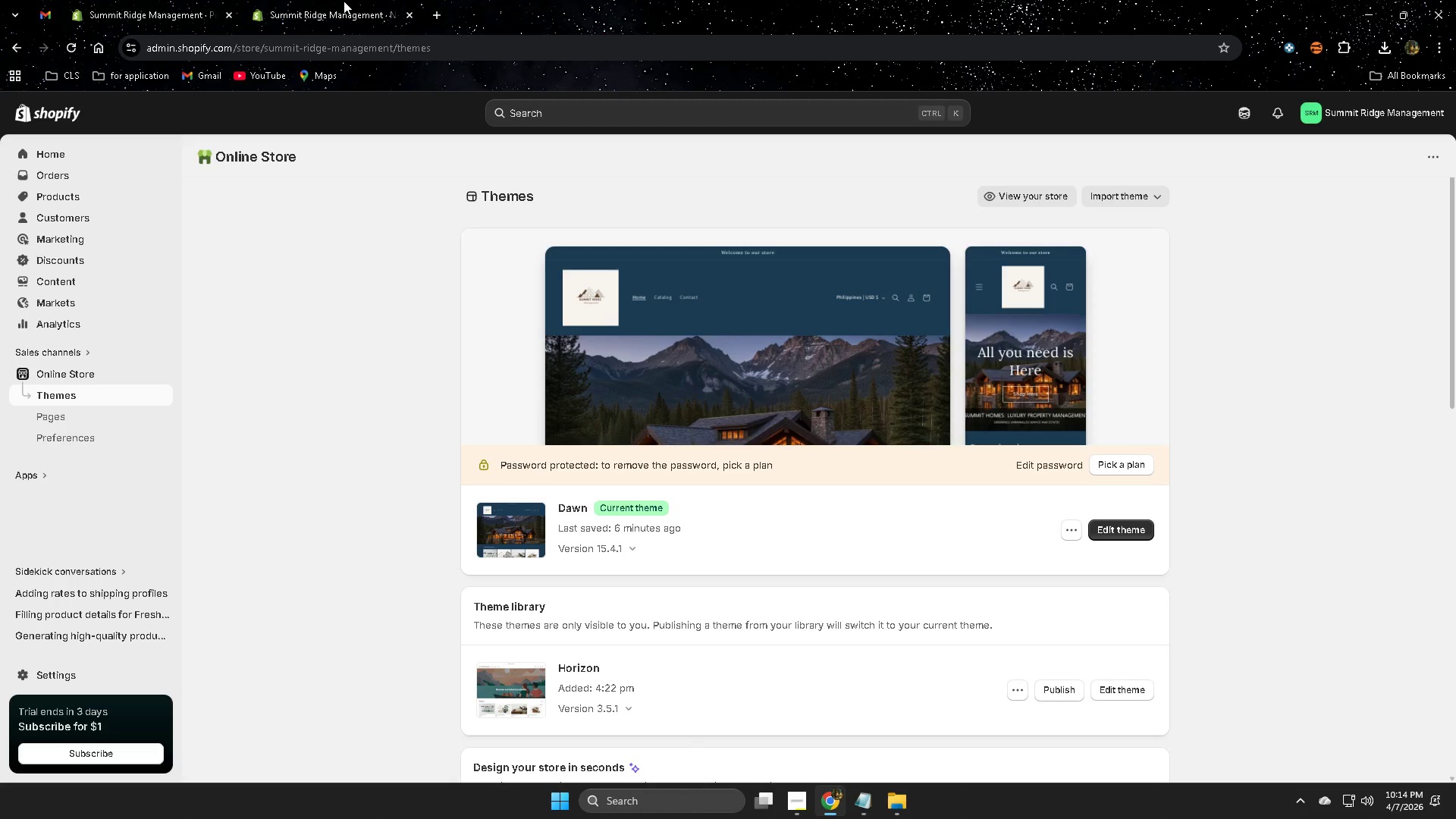 
key(Control+W)
 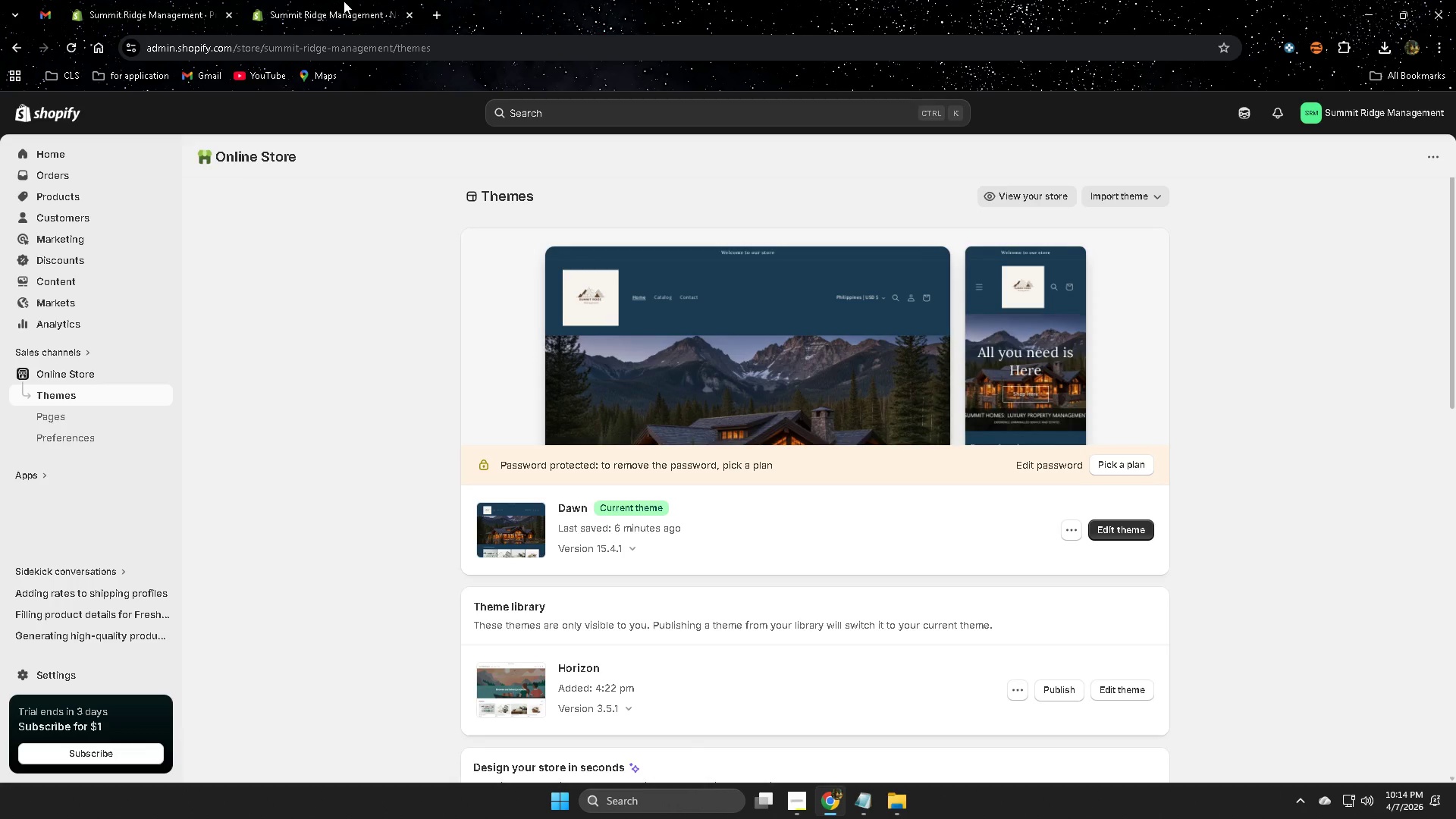 
left_click([344, 1])
 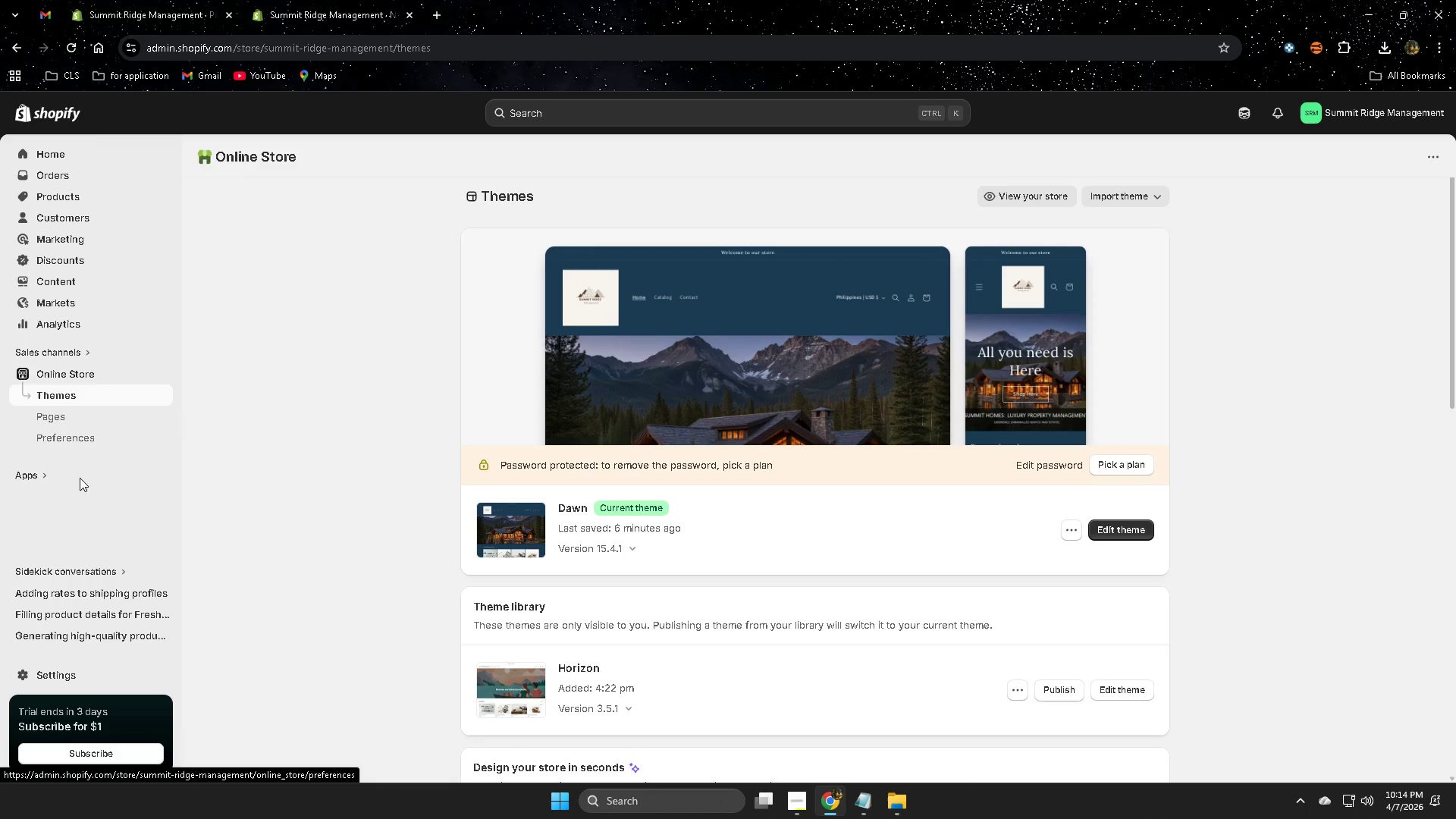 
left_click([81, 375])
 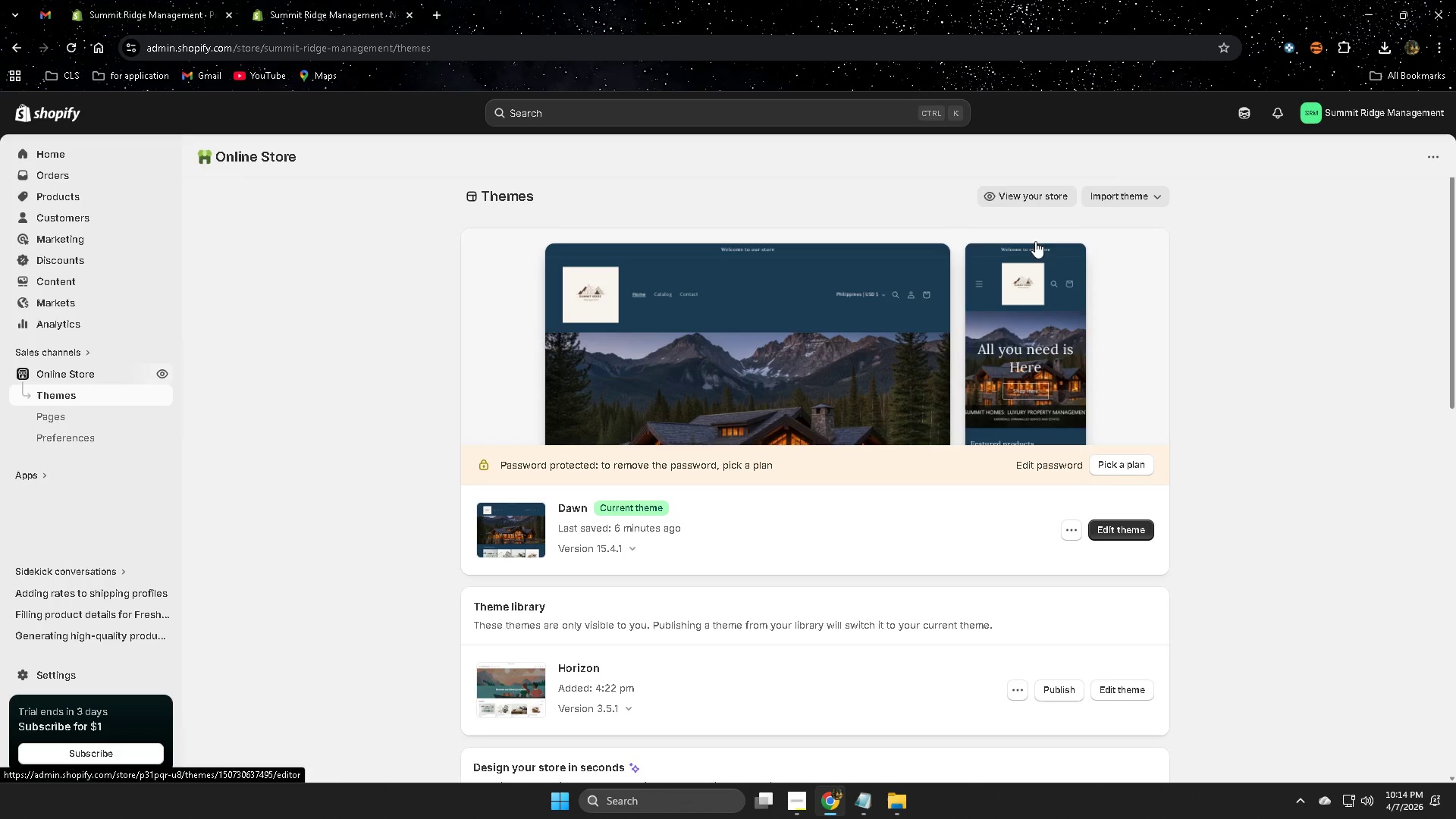 
left_click([1017, 192])
 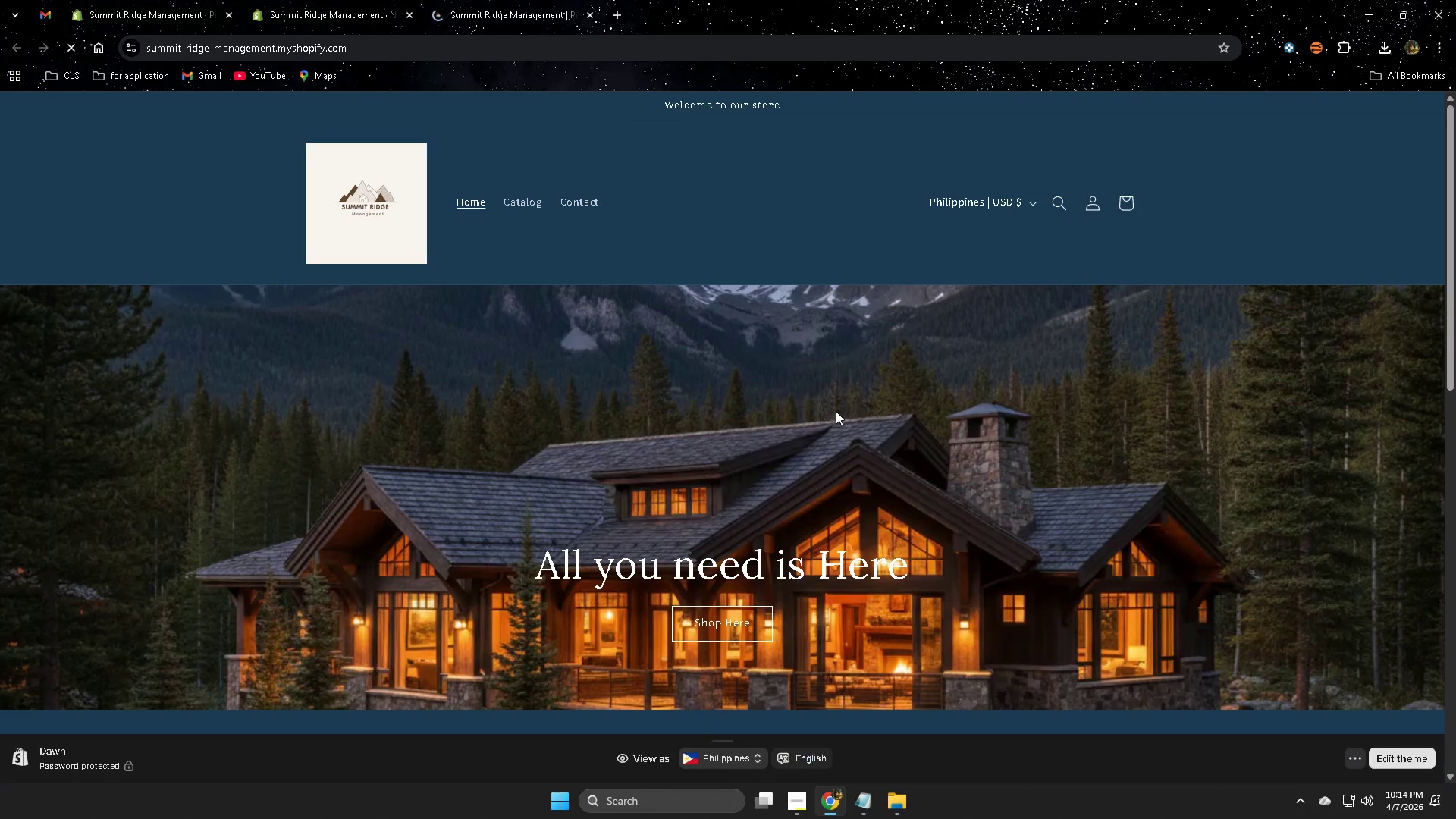 
wait(5.03)
 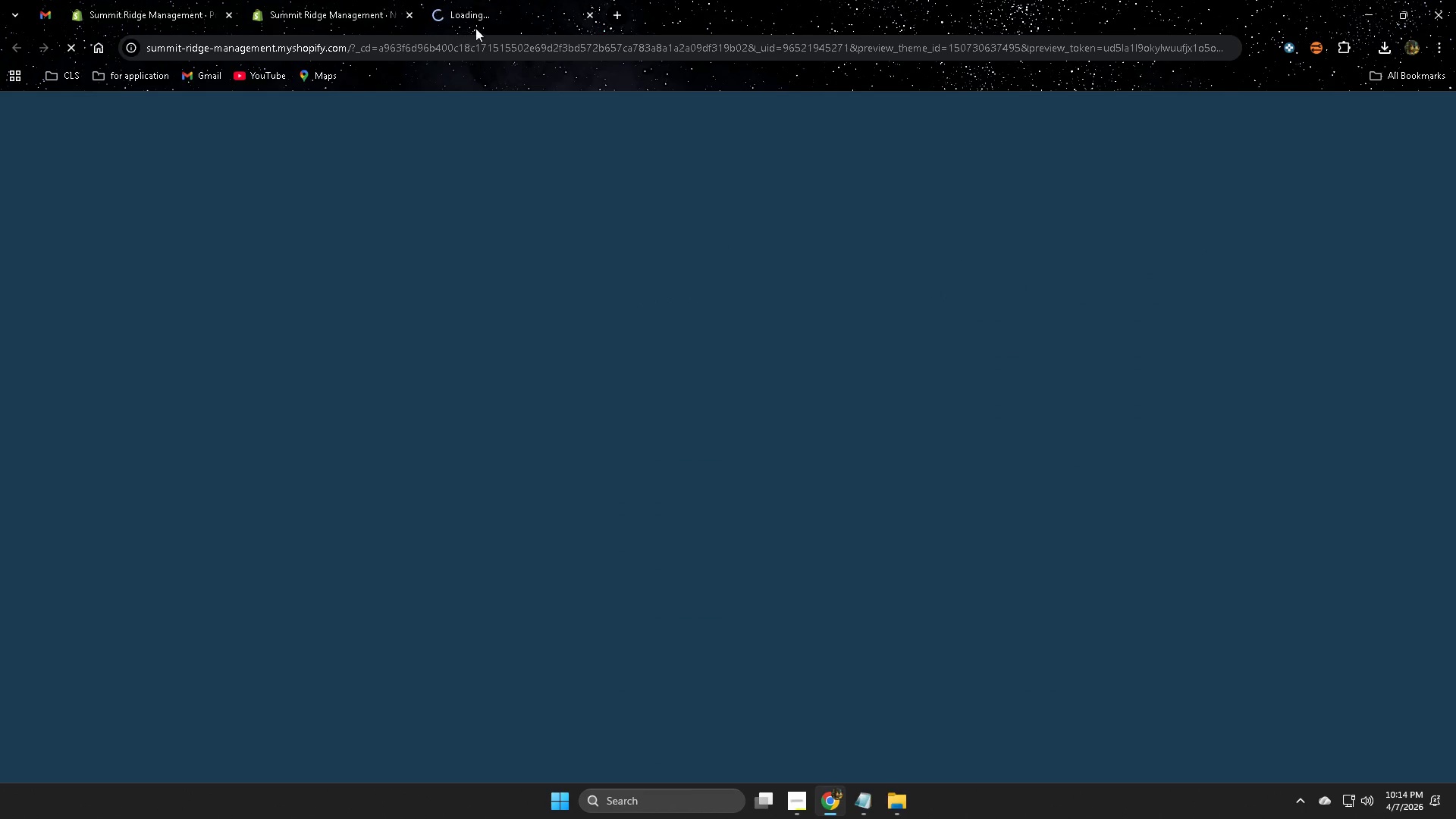 
scroll: coordinate [714, 399], scroll_direction: down, amount: 9.0
 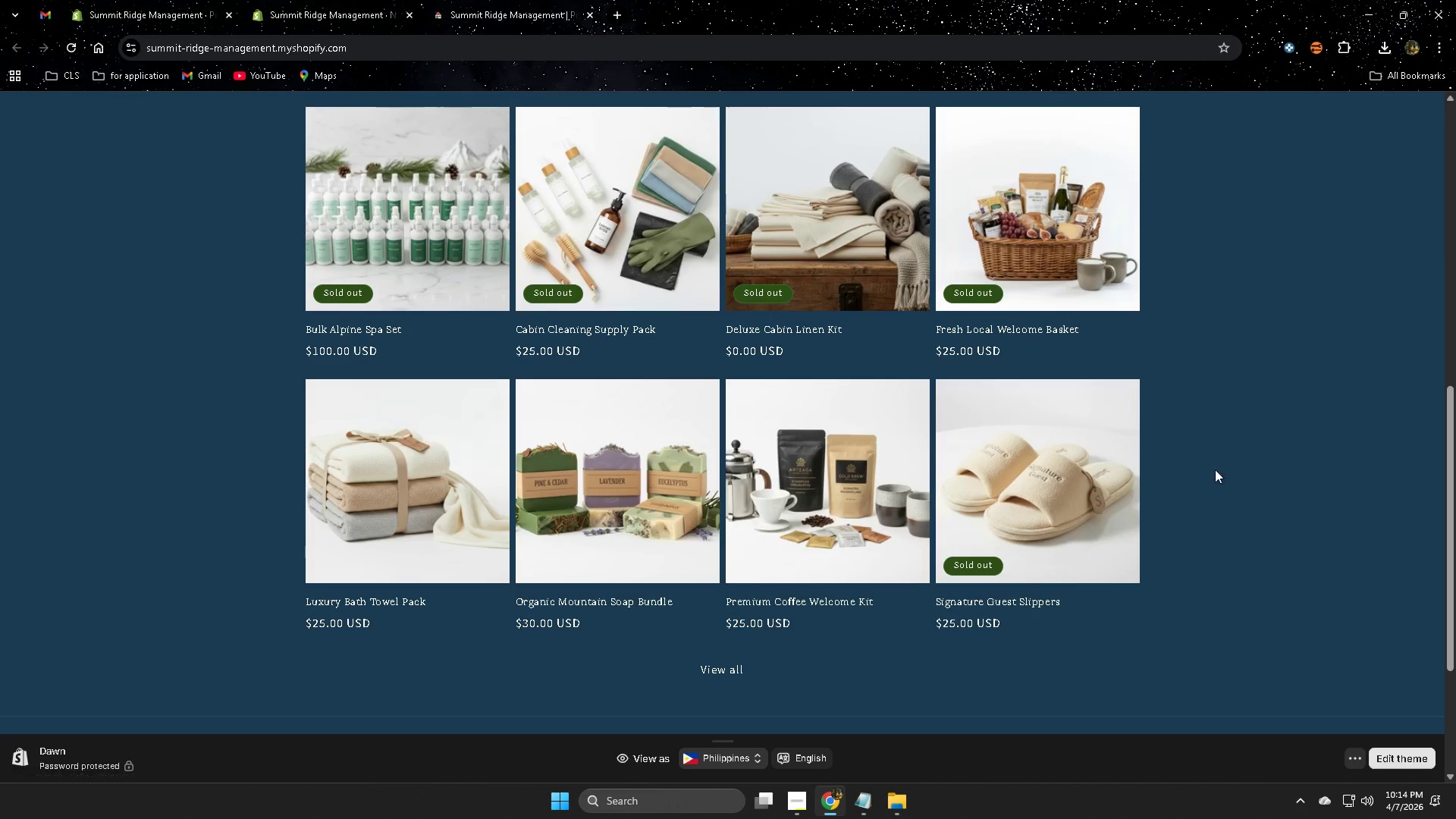 
scroll: coordinate [388, 315], scroll_direction: up, amount: 5.0
 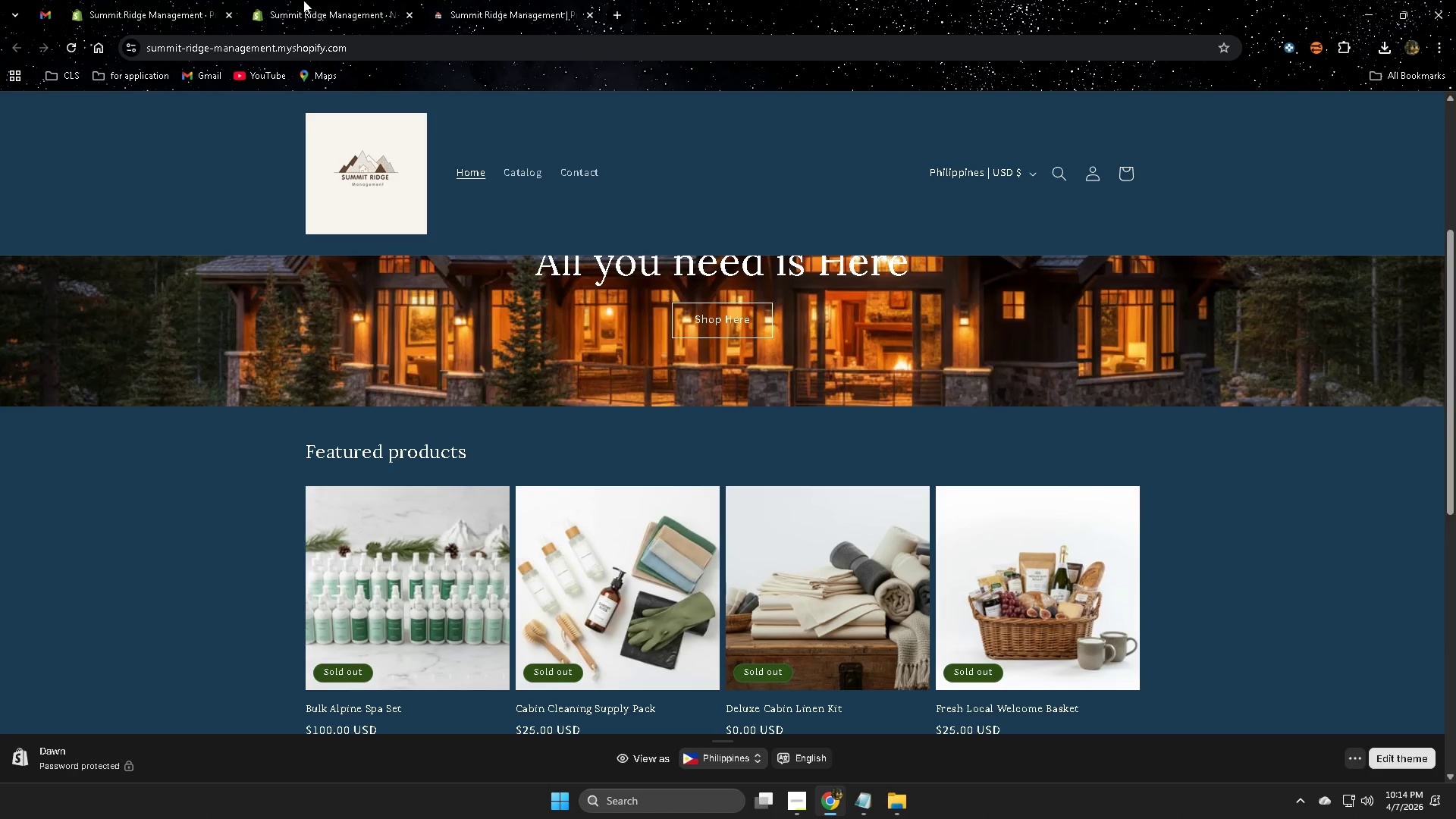 
double_click([173, 0])
 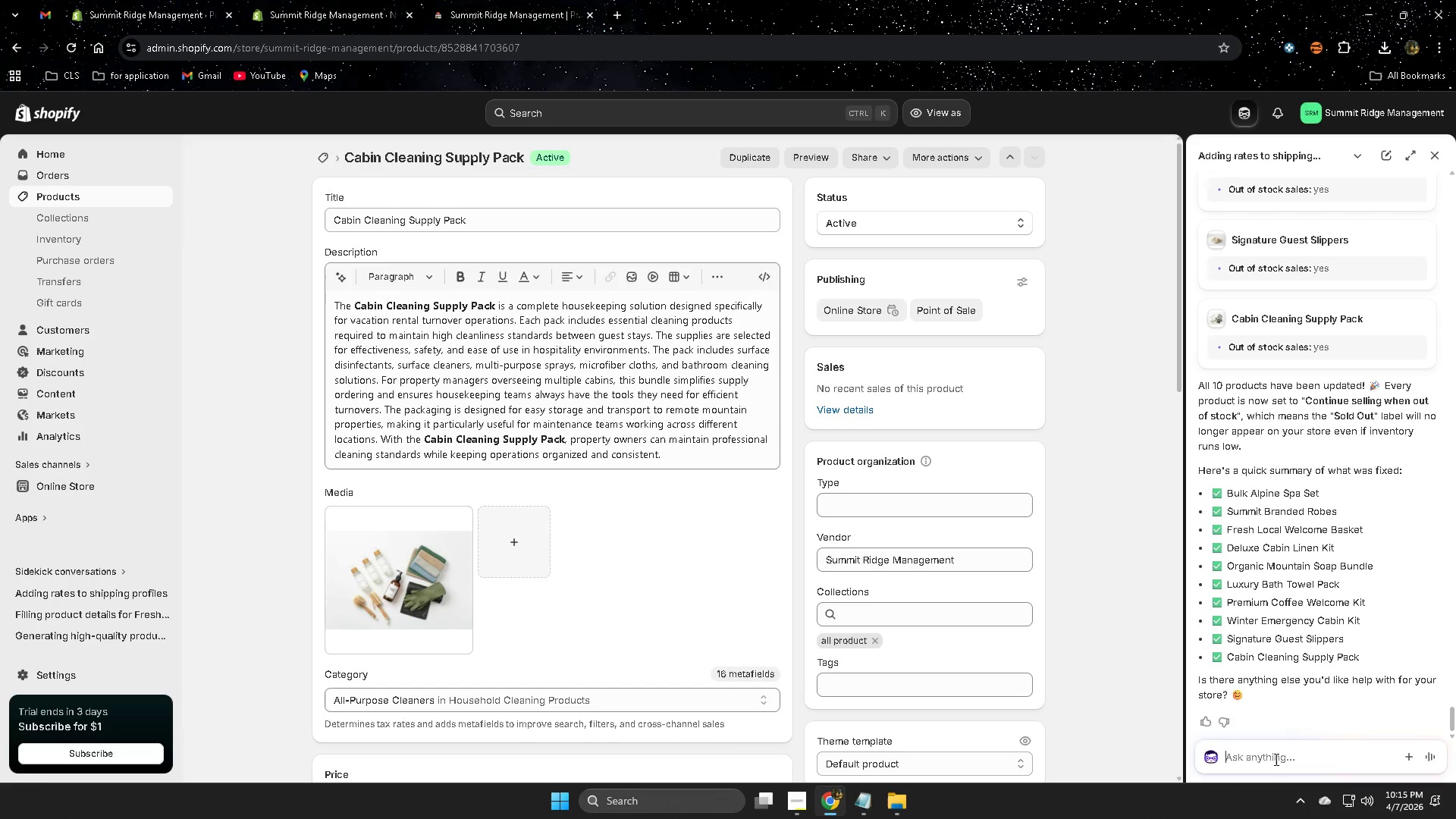 
type(but there )
key(Backspace)
key(Backspace)
type( whn)
key(Backspace)
type(en i view my store still p)
key(Backspace)
type(sopl)
key(Backspace)
key(Backspace)
type(ol)
key(Backspace)
key(Backspace)
type(ld out)
 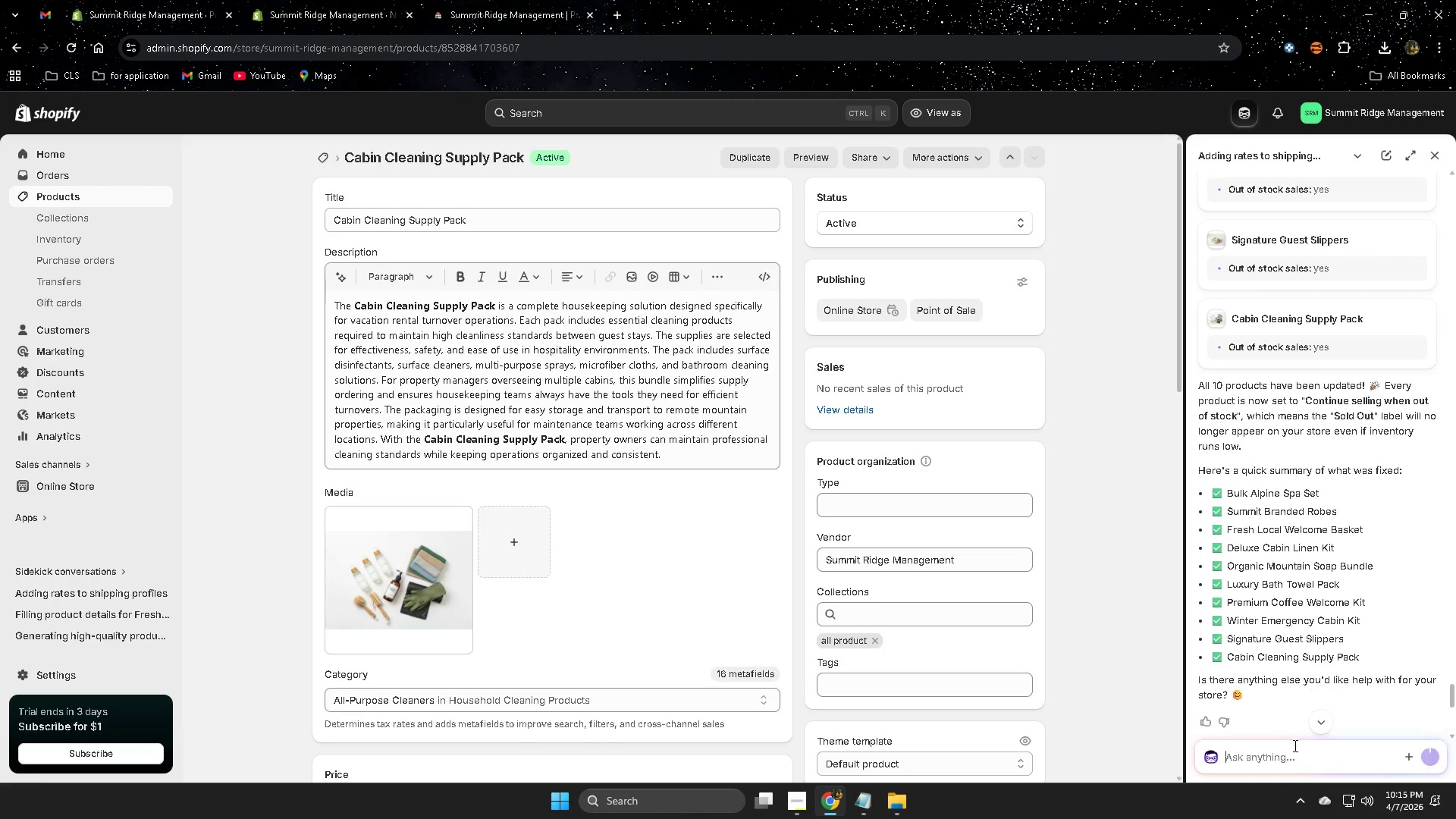 
key(Enter)
 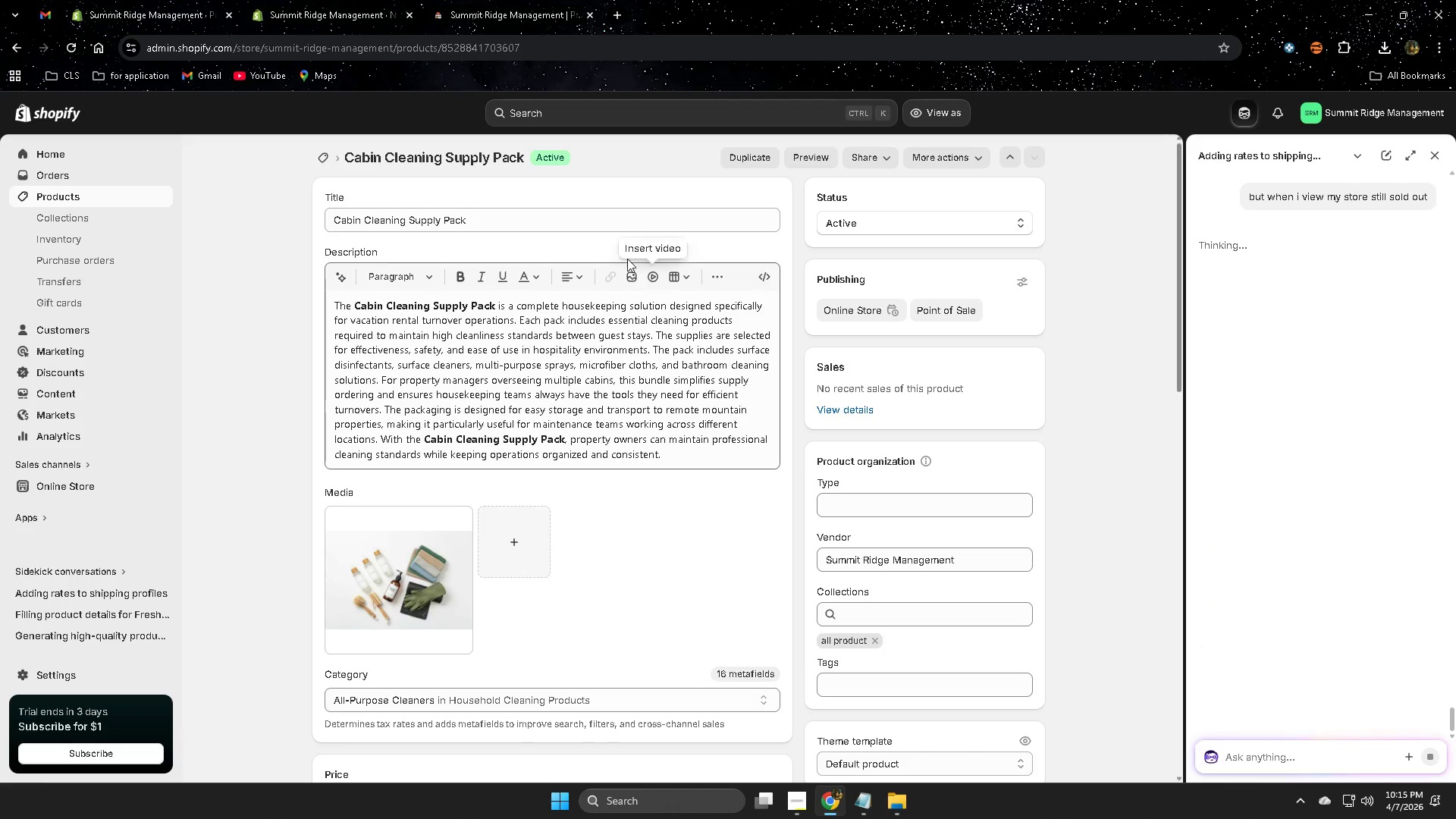 
left_click([507, 0])
 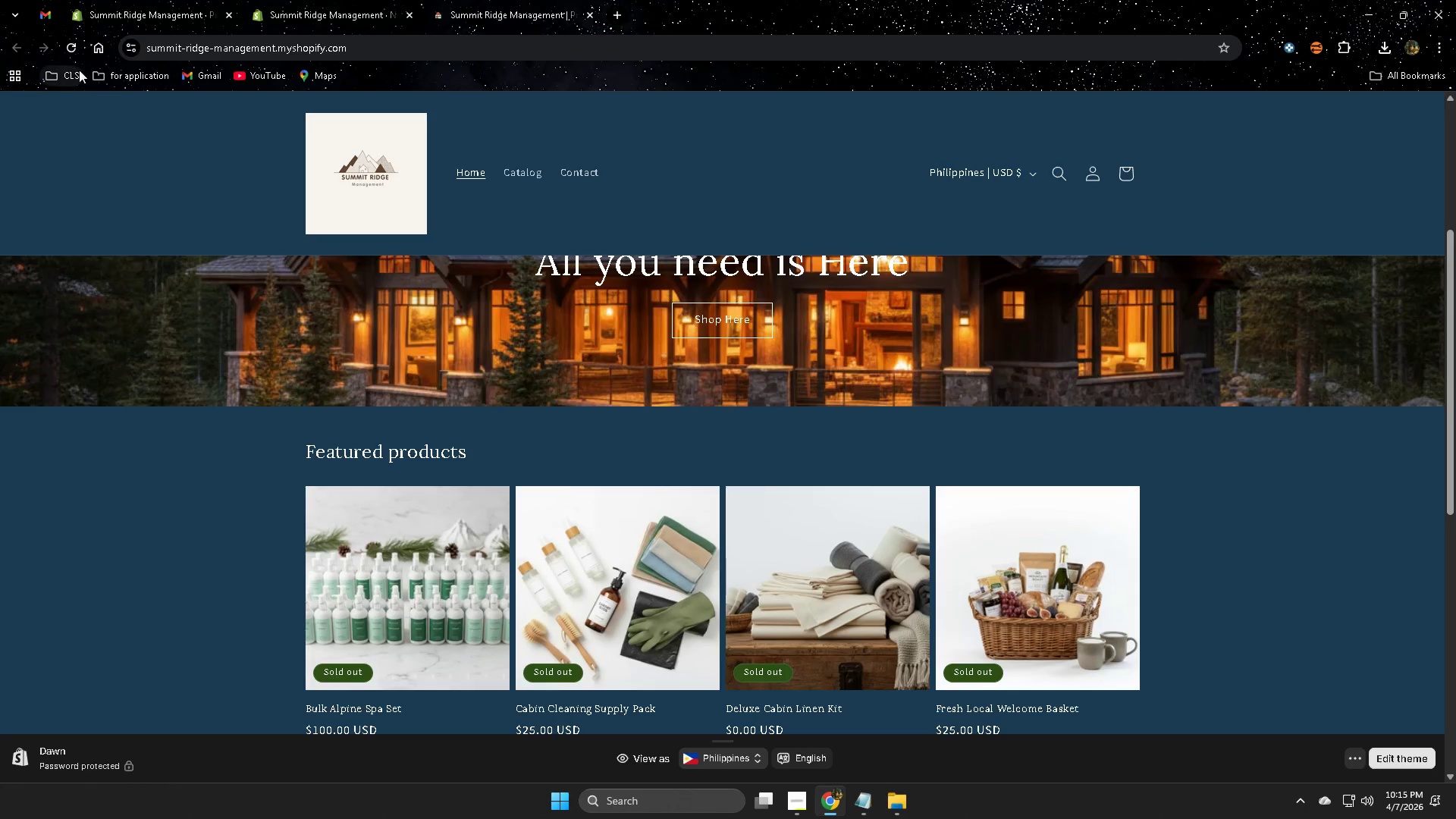 
left_click([68, 57])
 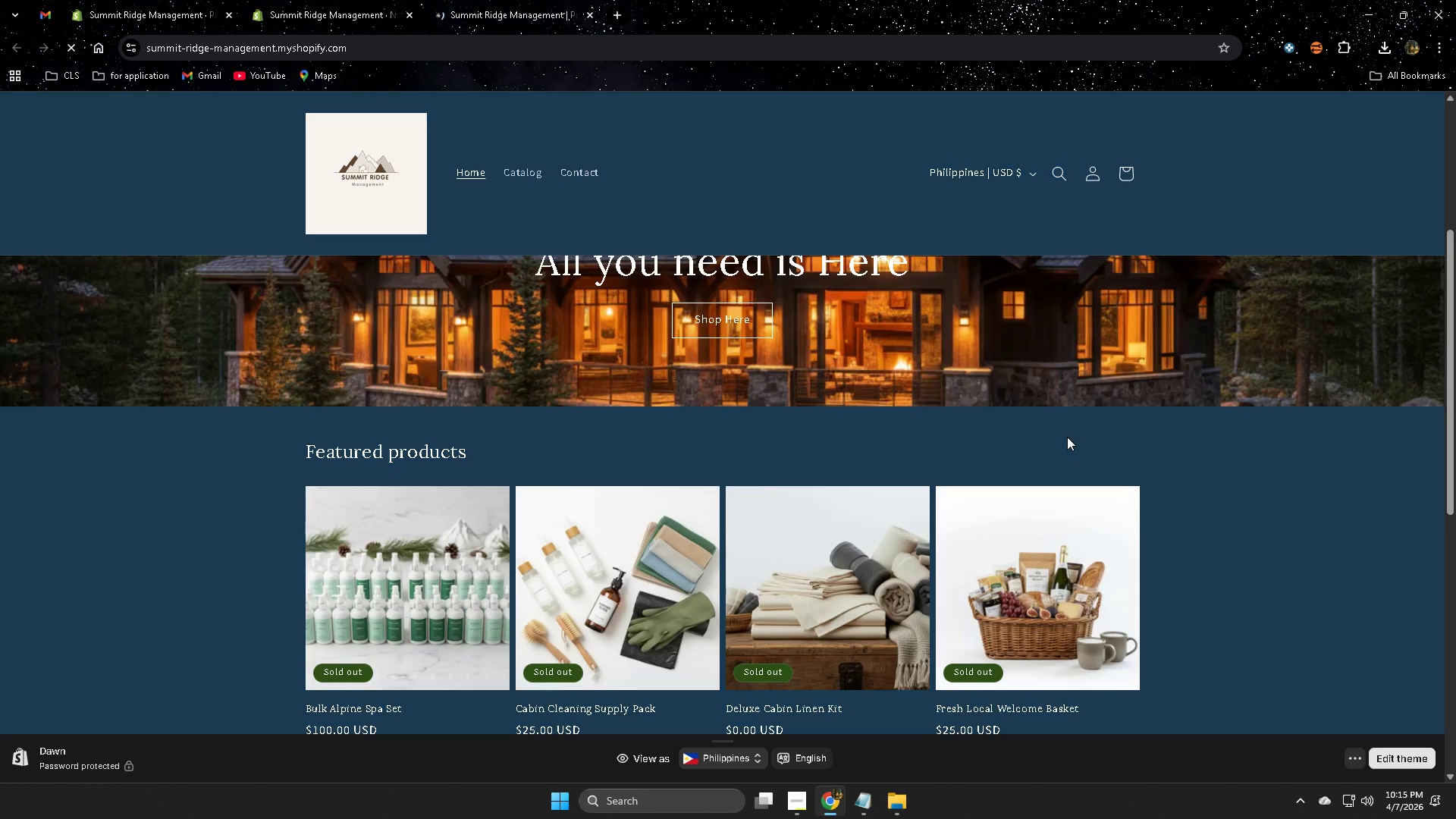 
left_click([301, 0])
 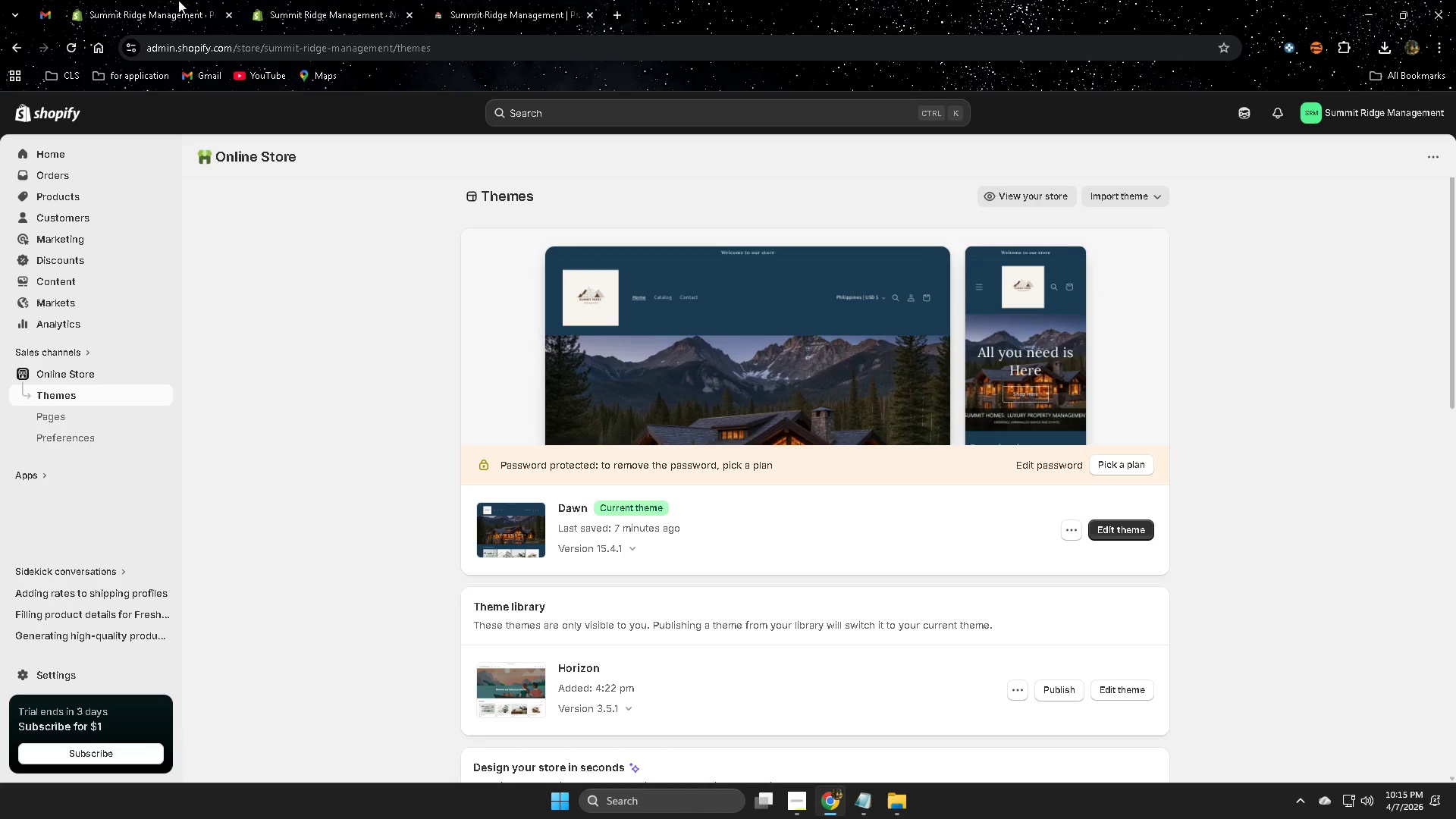 
scroll: coordinate [987, 444], scroll_direction: none, amount: 0.0
 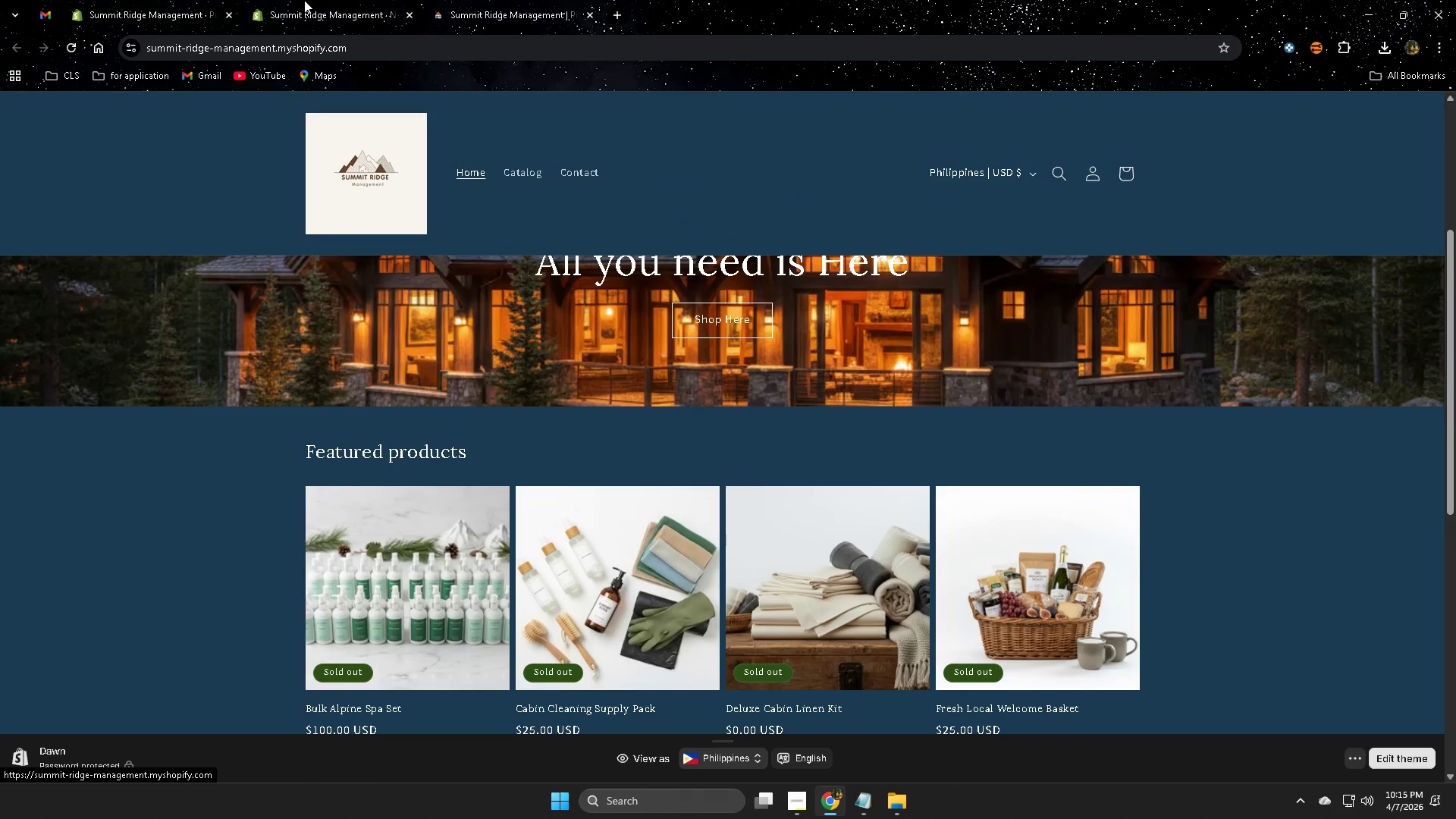 
mouse_move([165, 0])
 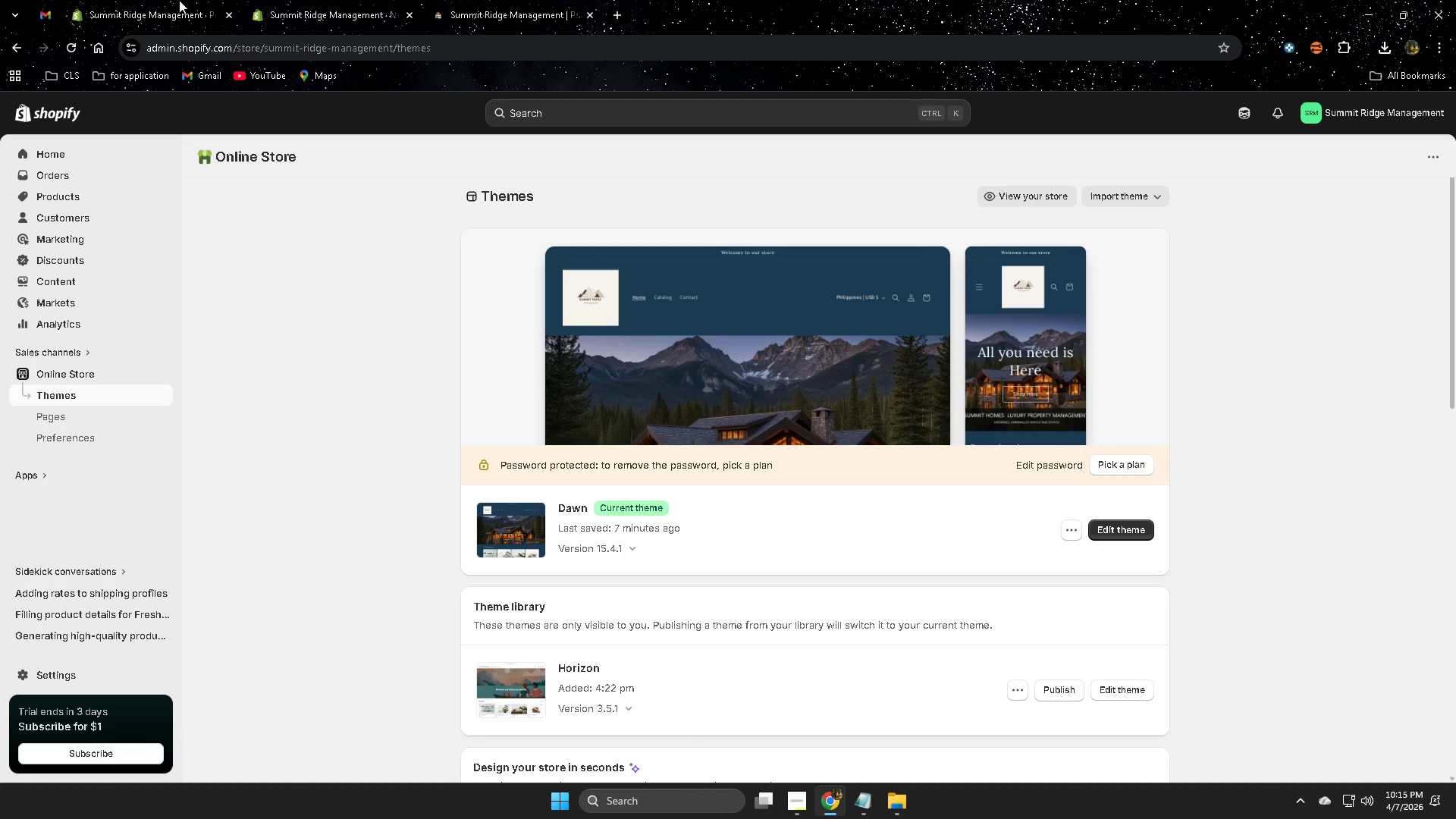 
double_click([156, 0])
 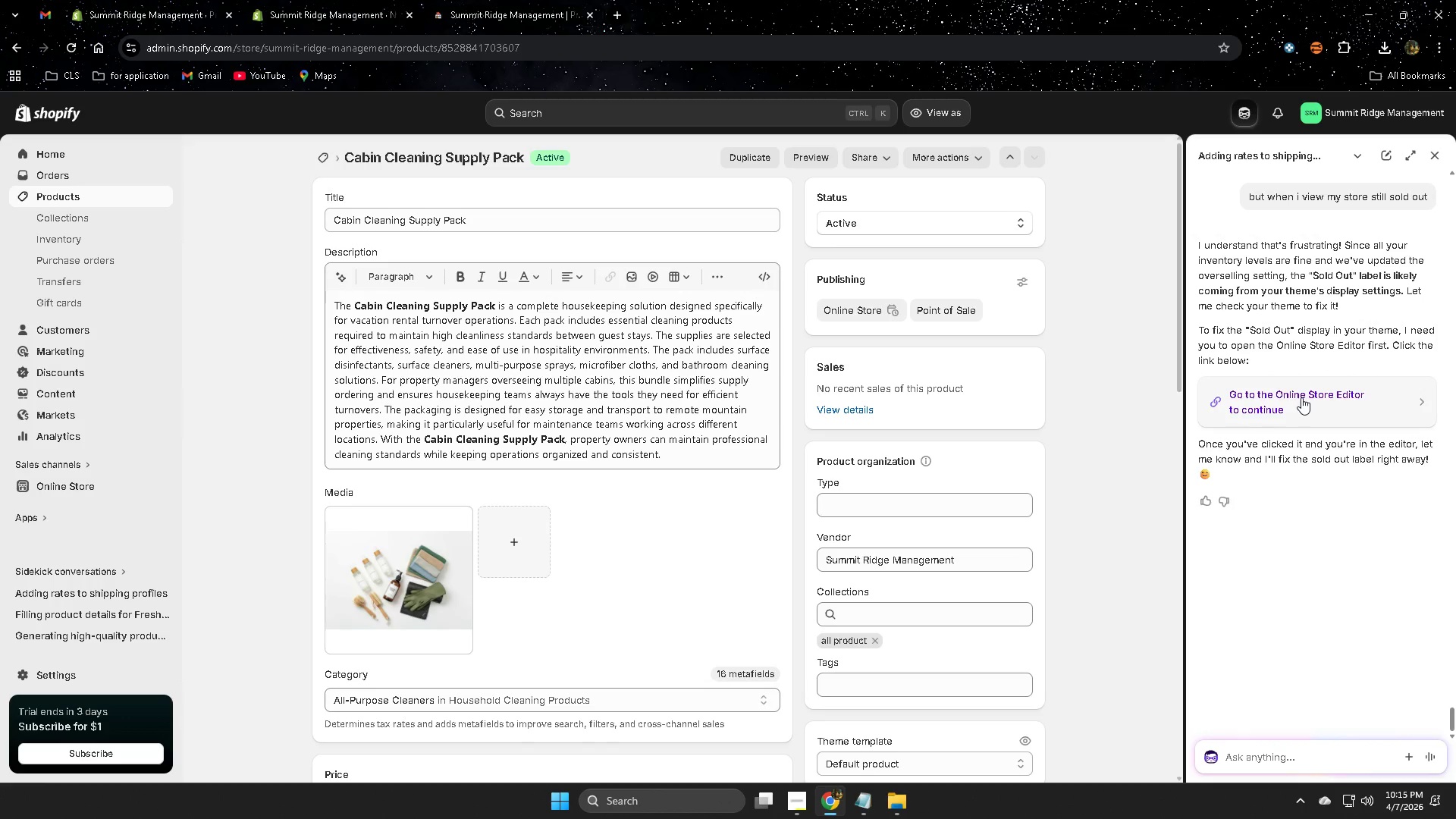 
wait(10.44)
 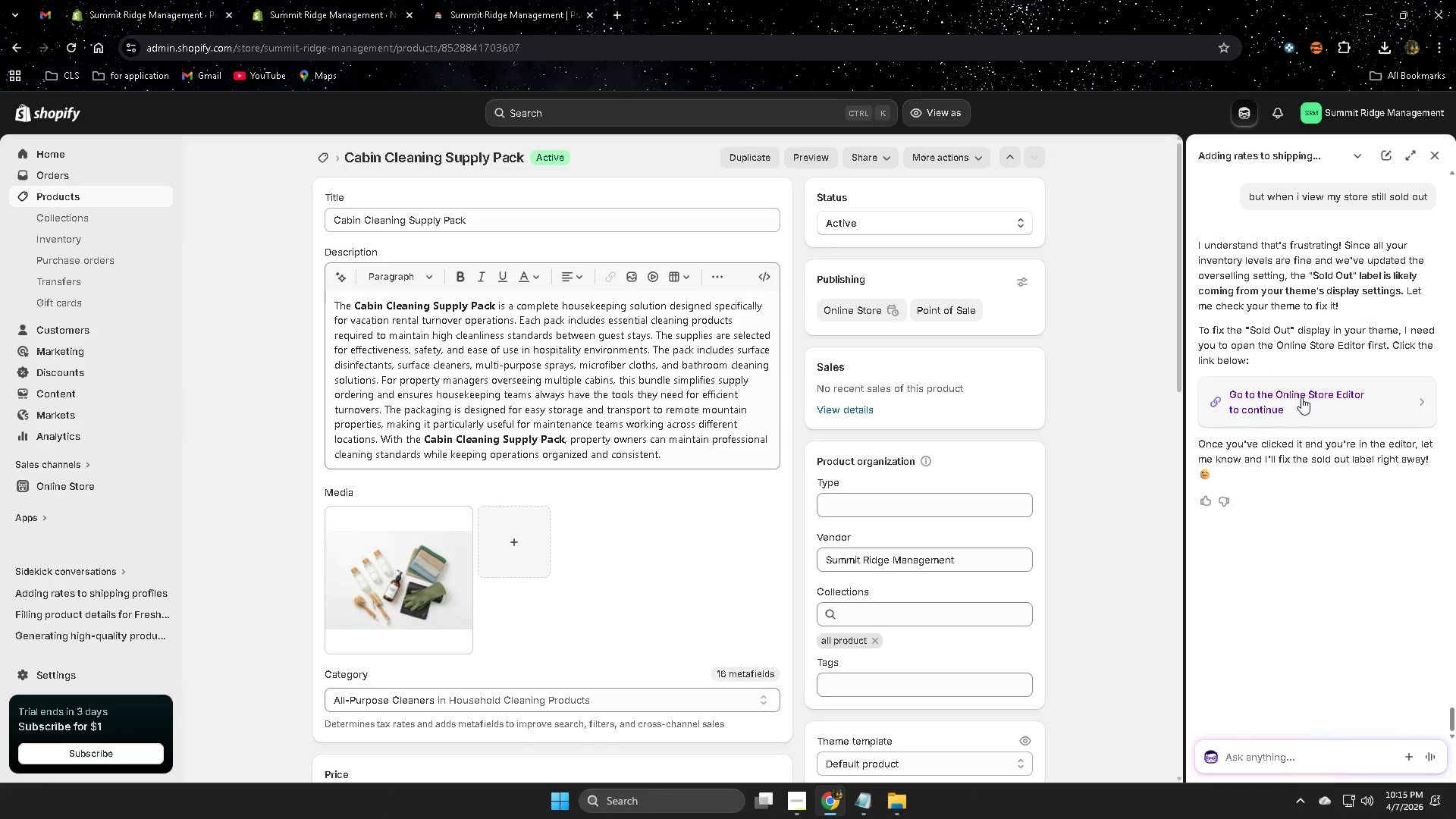 
left_click([1314, 397])
 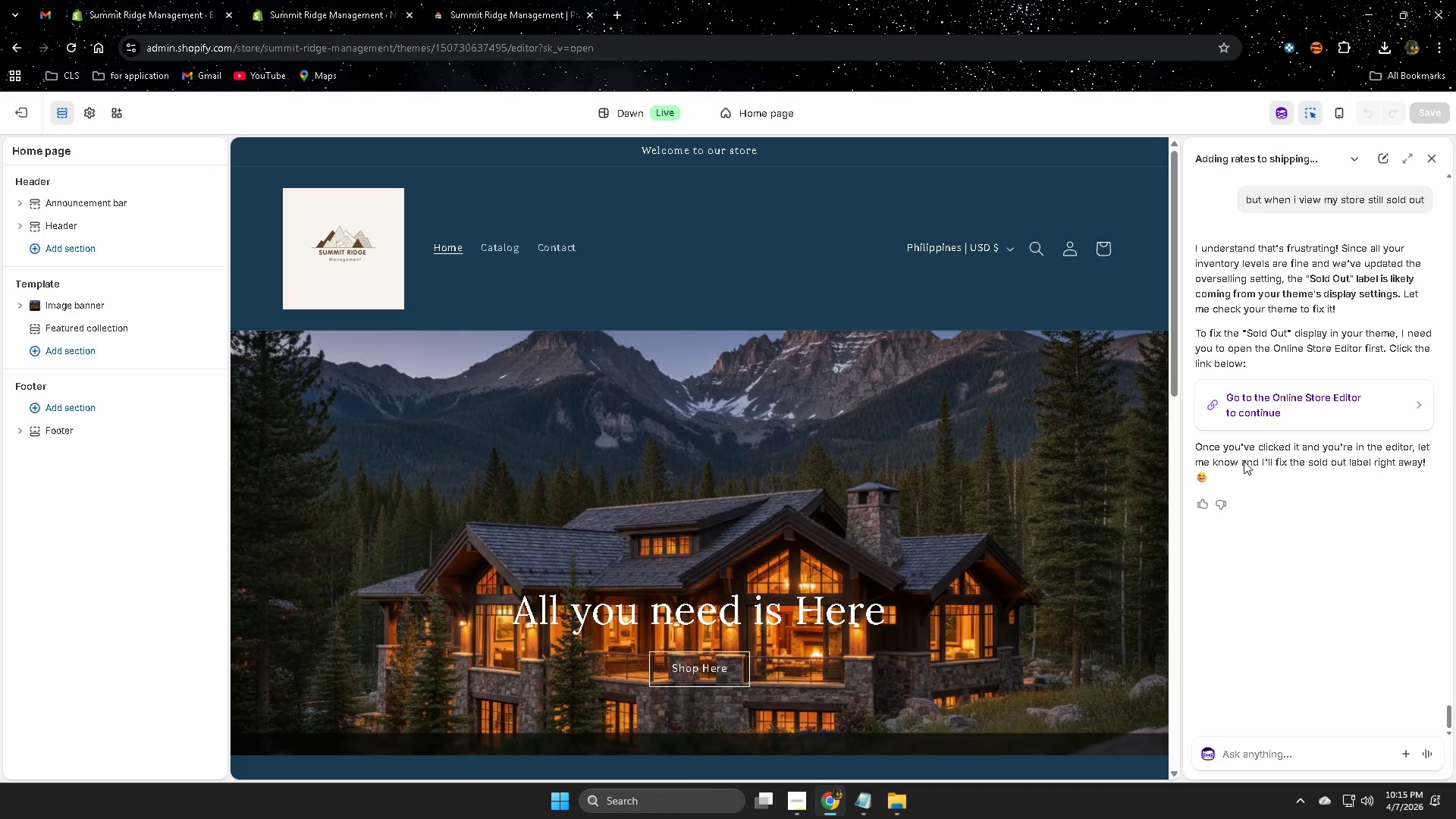 
wait(6.97)
 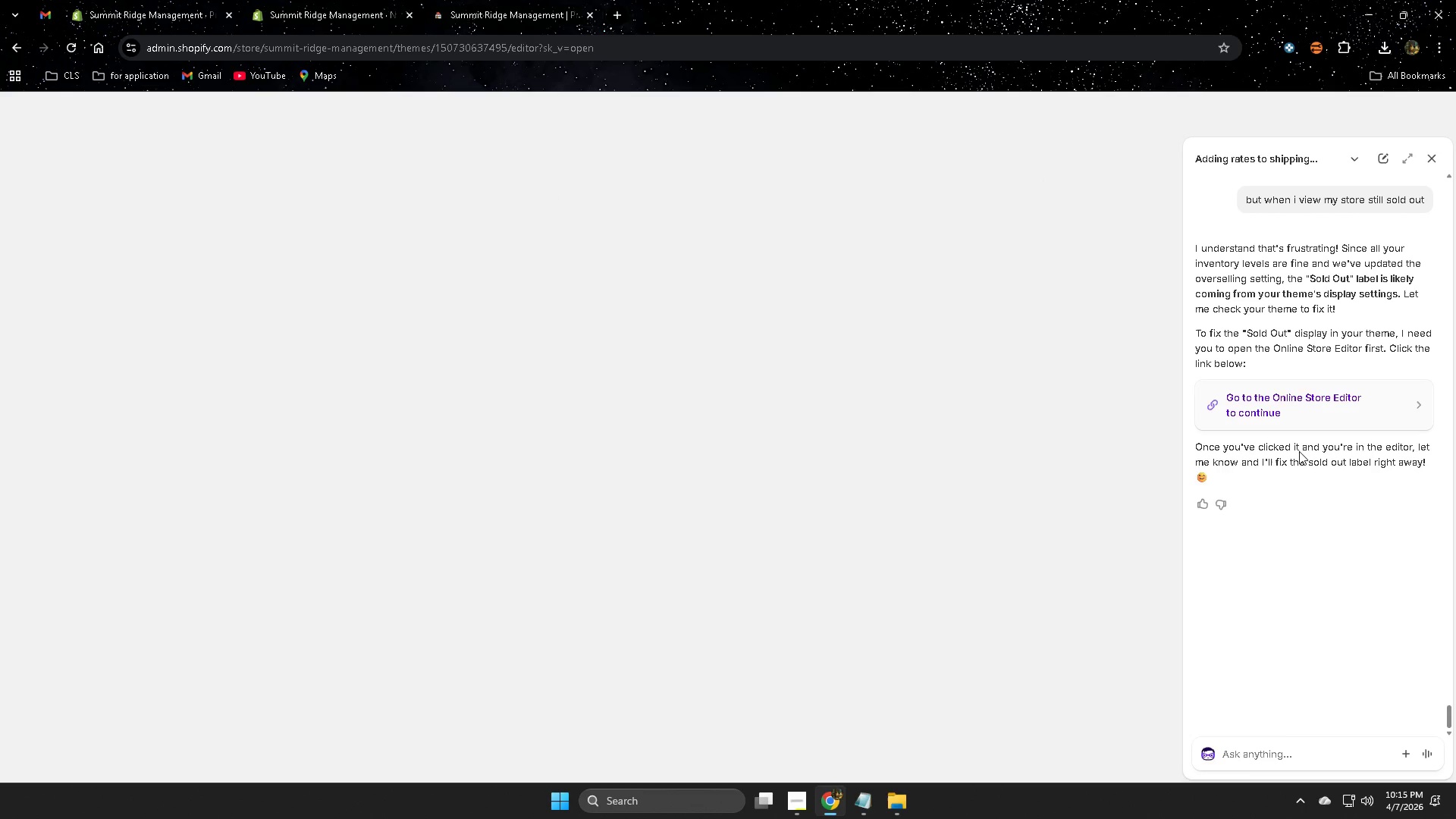 
scroll: coordinate [947, 517], scroll_direction: down, amount: 6.0
 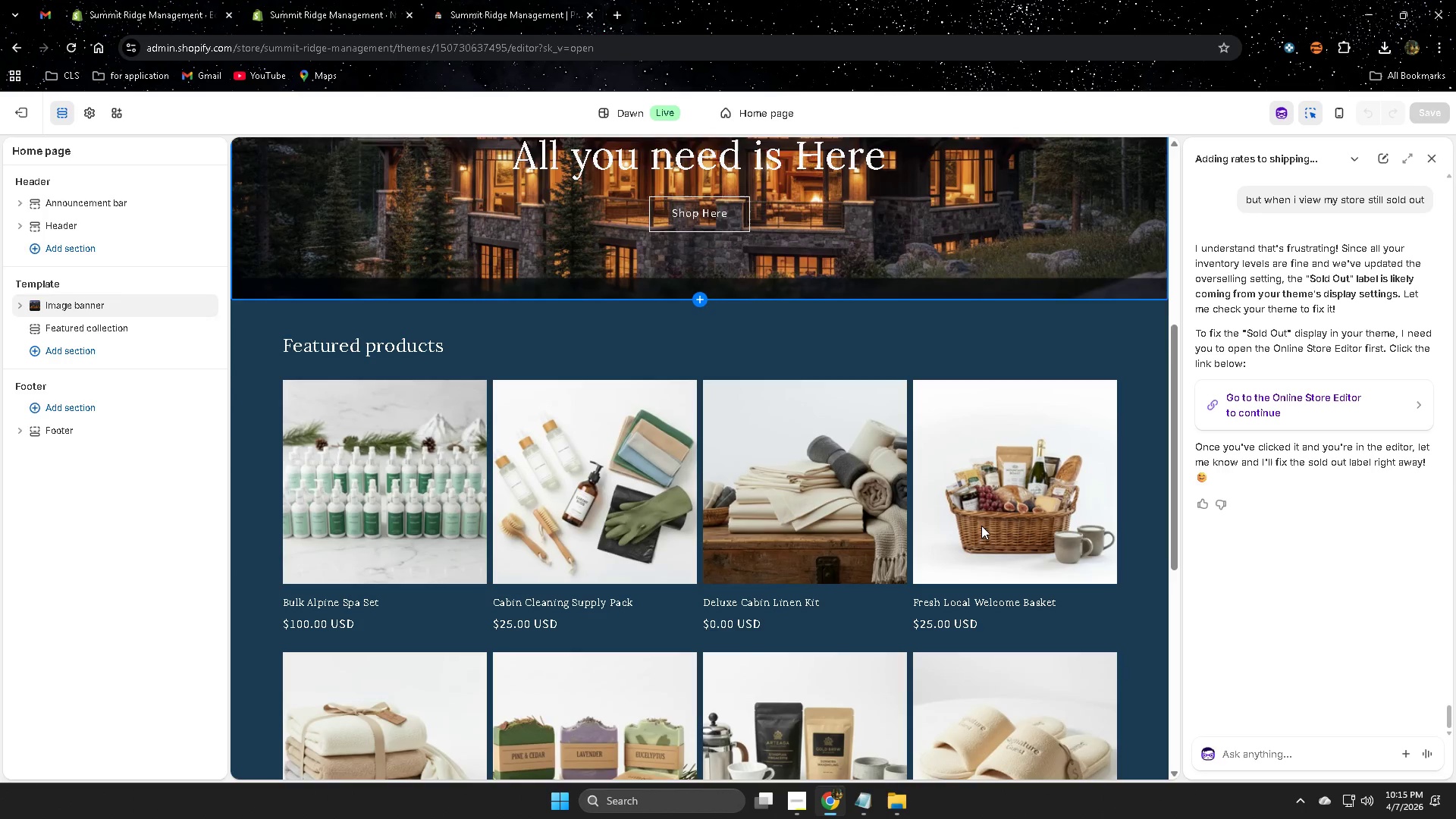 
scroll: coordinate [984, 533], scroll_direction: none, amount: 0.0
 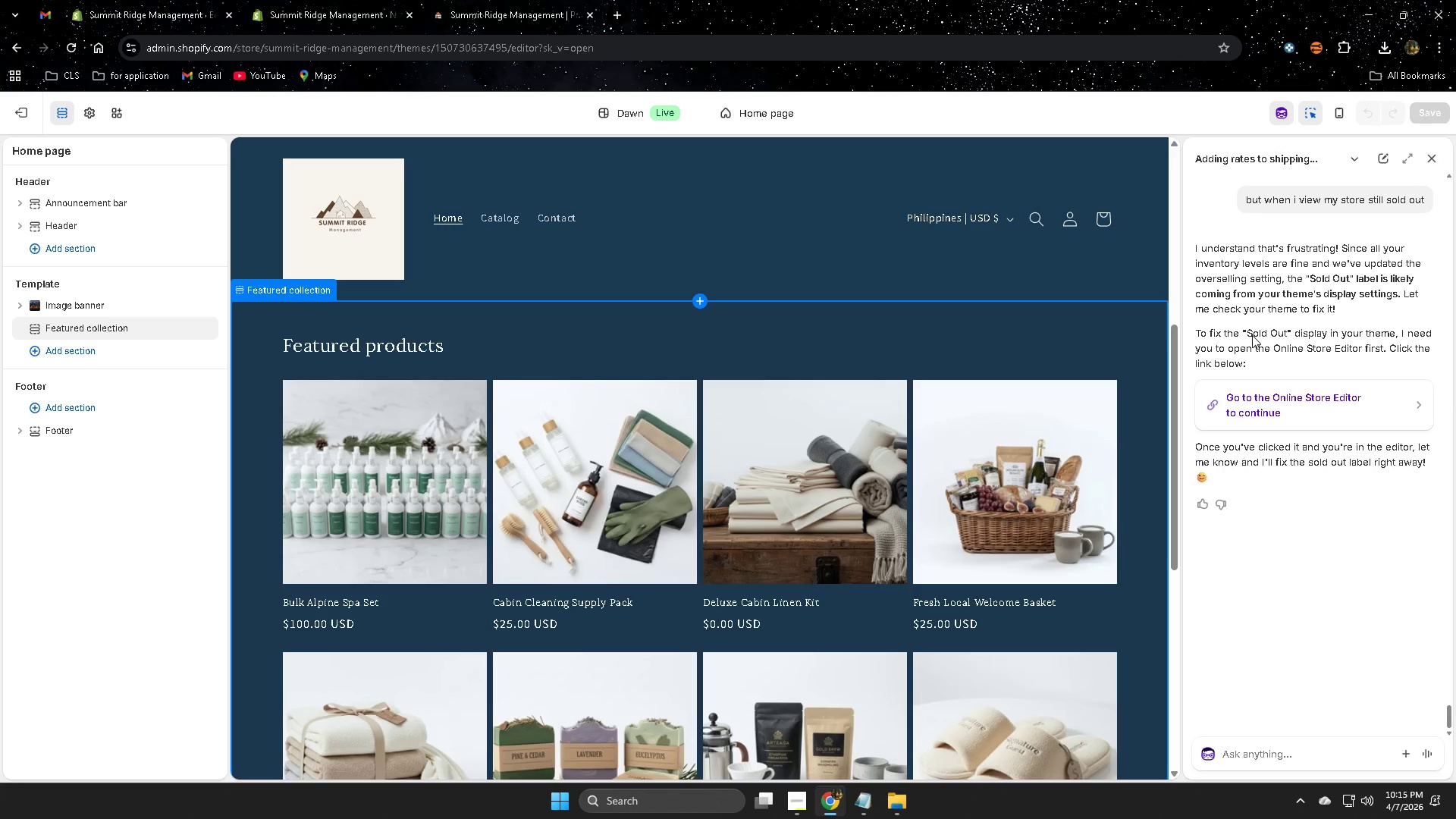 
wait(19.32)
 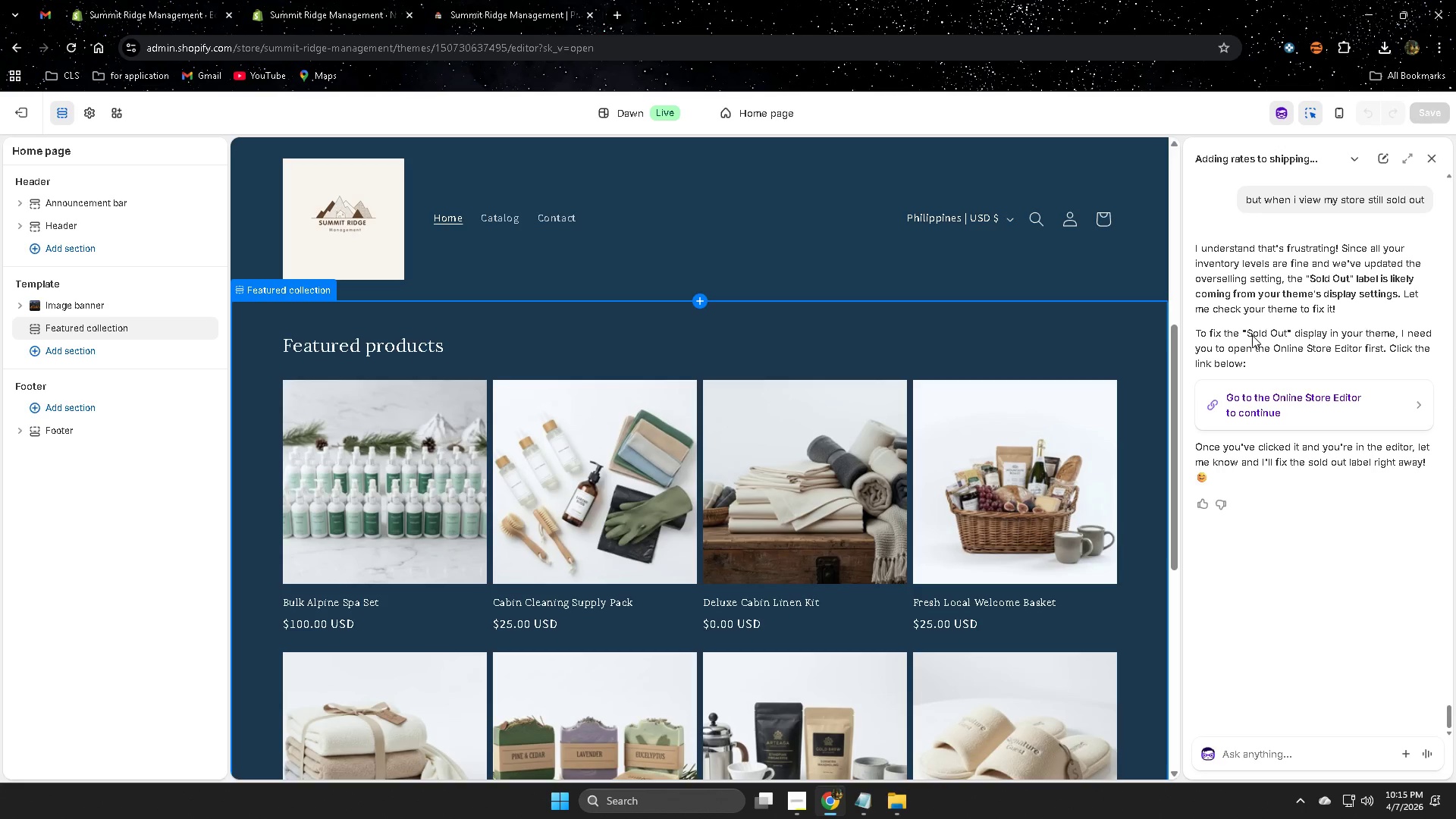 
left_click([1246, 764])
 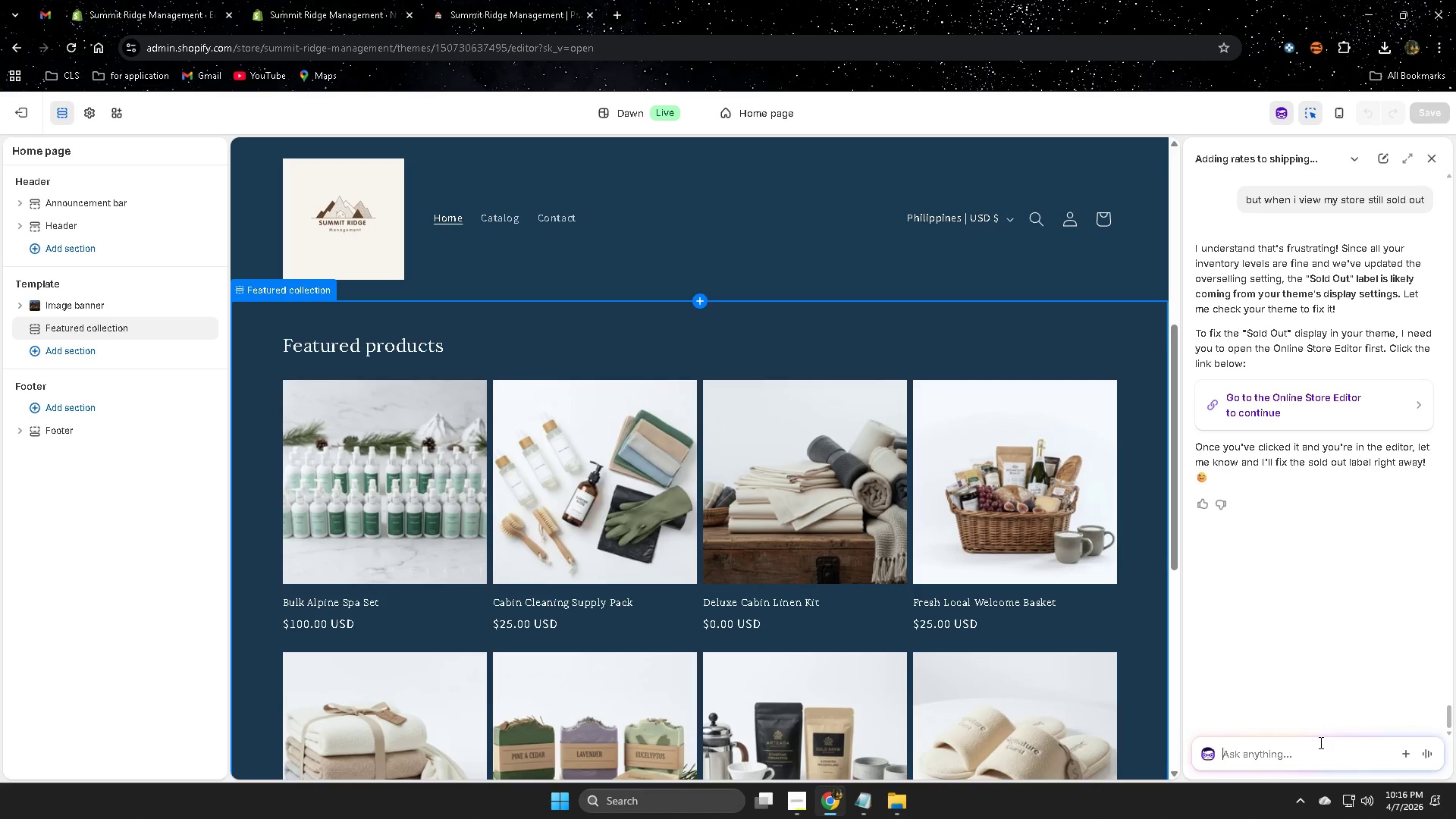 
type(ok go)
 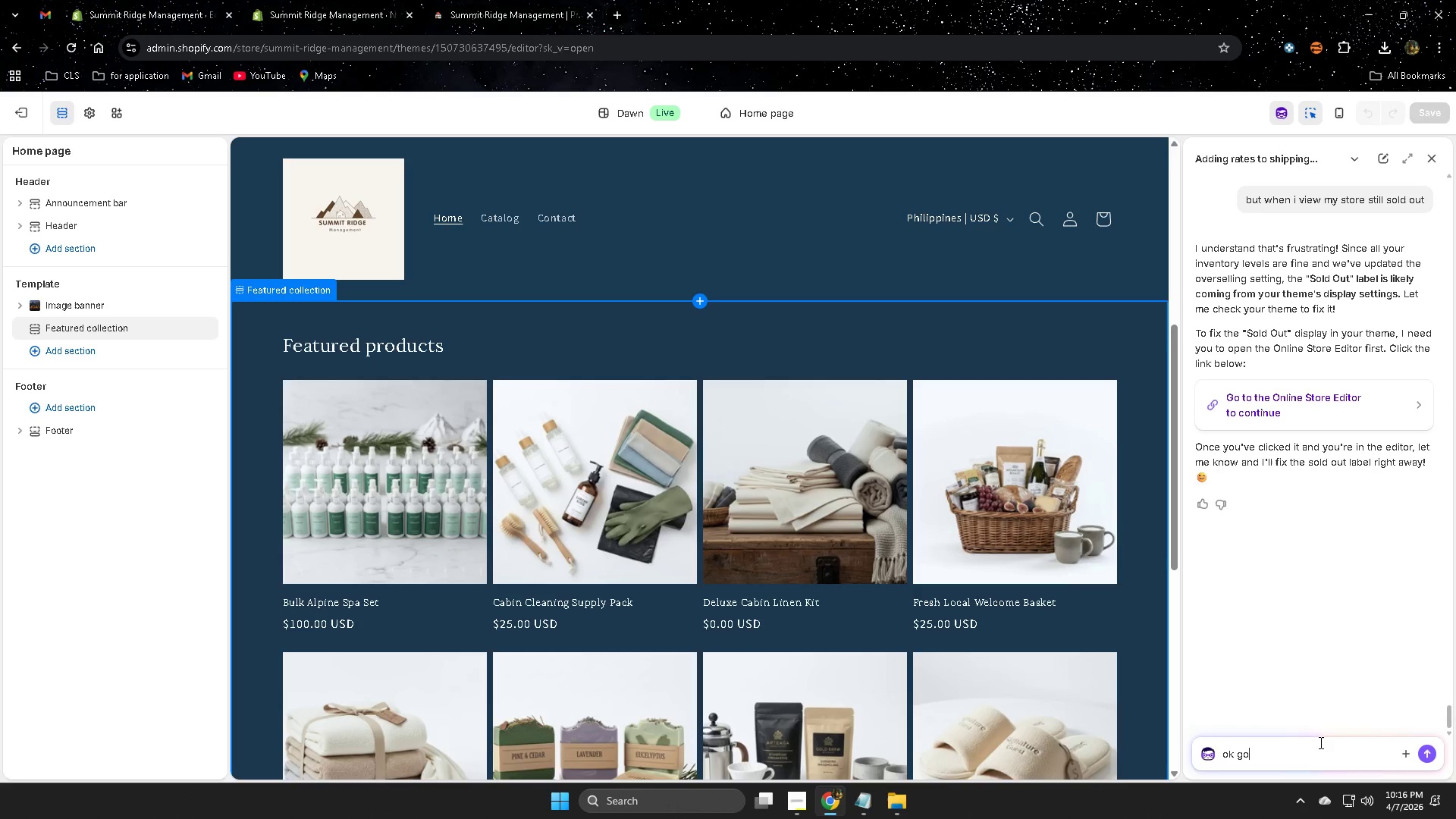 
key(Enter)
 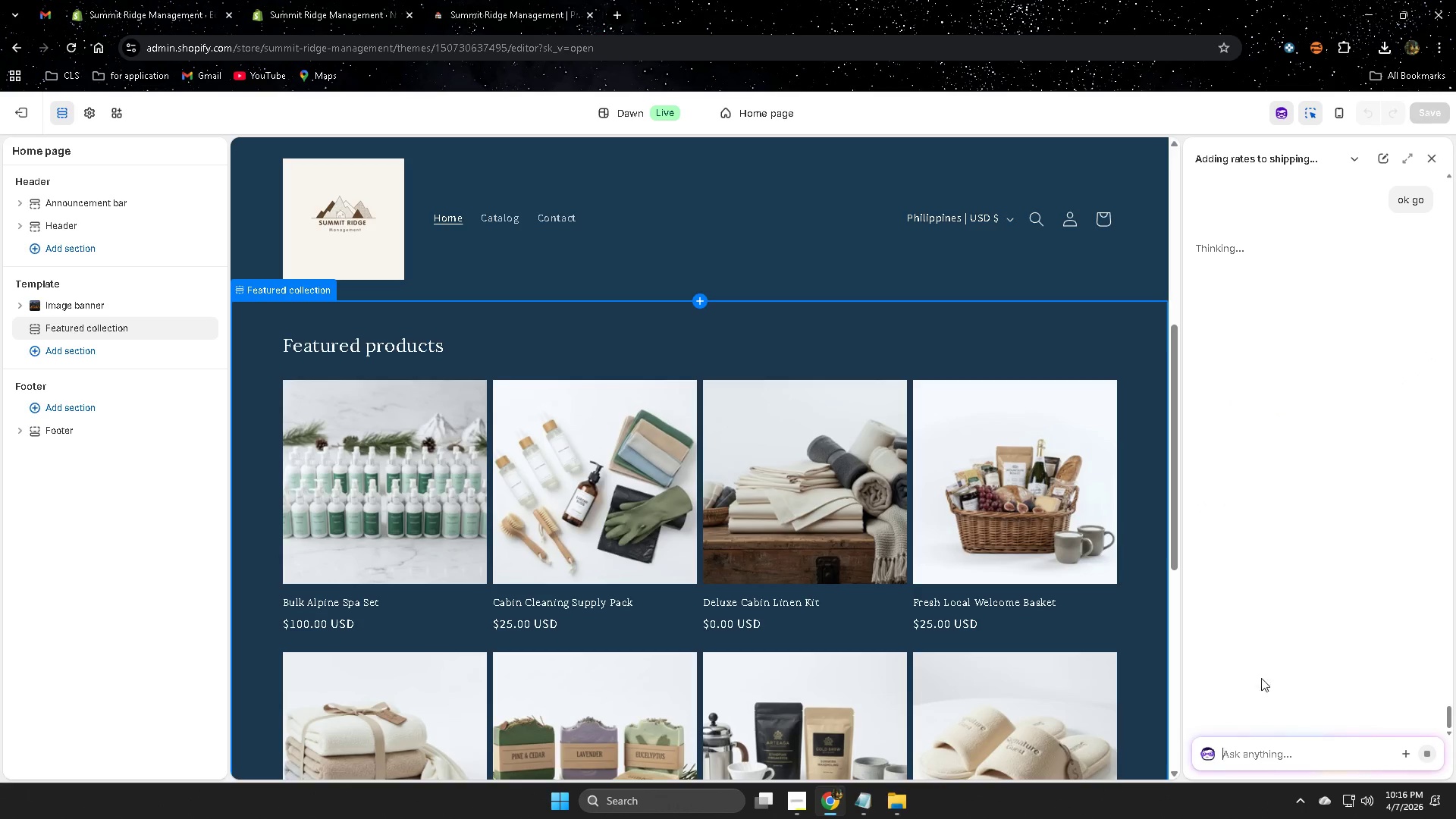 
scroll: coordinate [723, 569], scroll_direction: down, amount: 7.0
 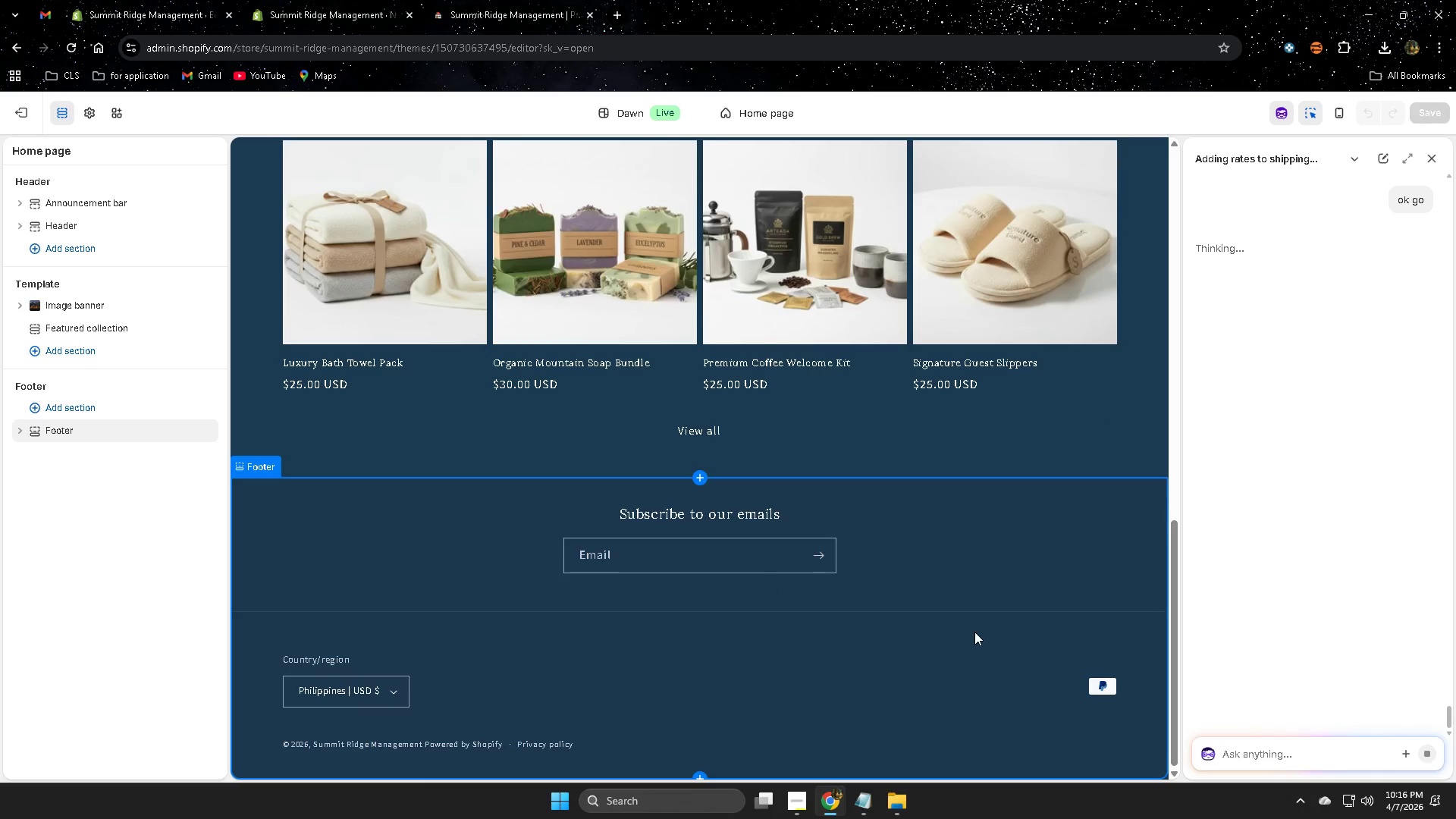 
scroll: coordinate [874, 612], scroll_direction: up, amount: 15.0
 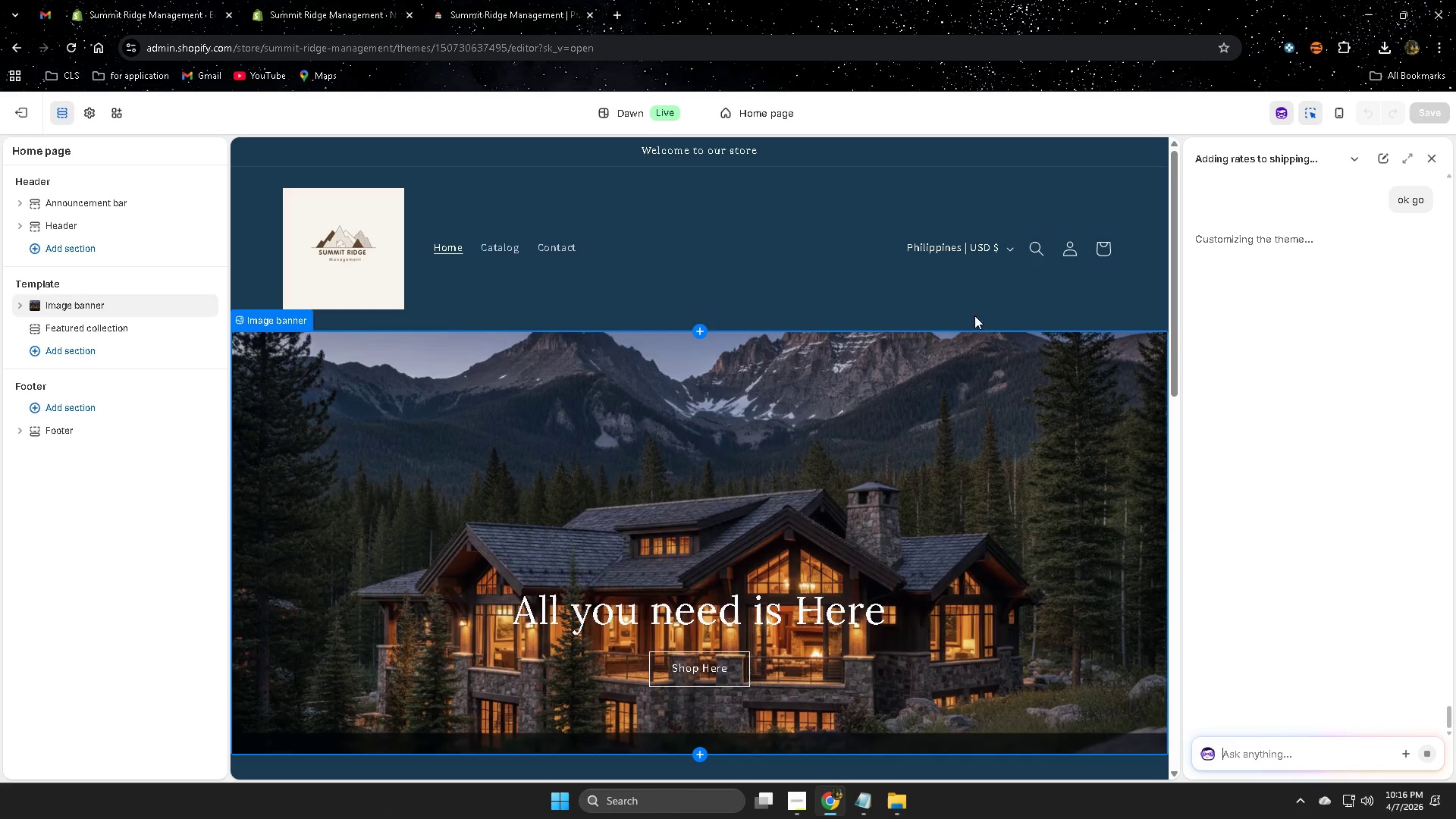 
wait(6.7)
 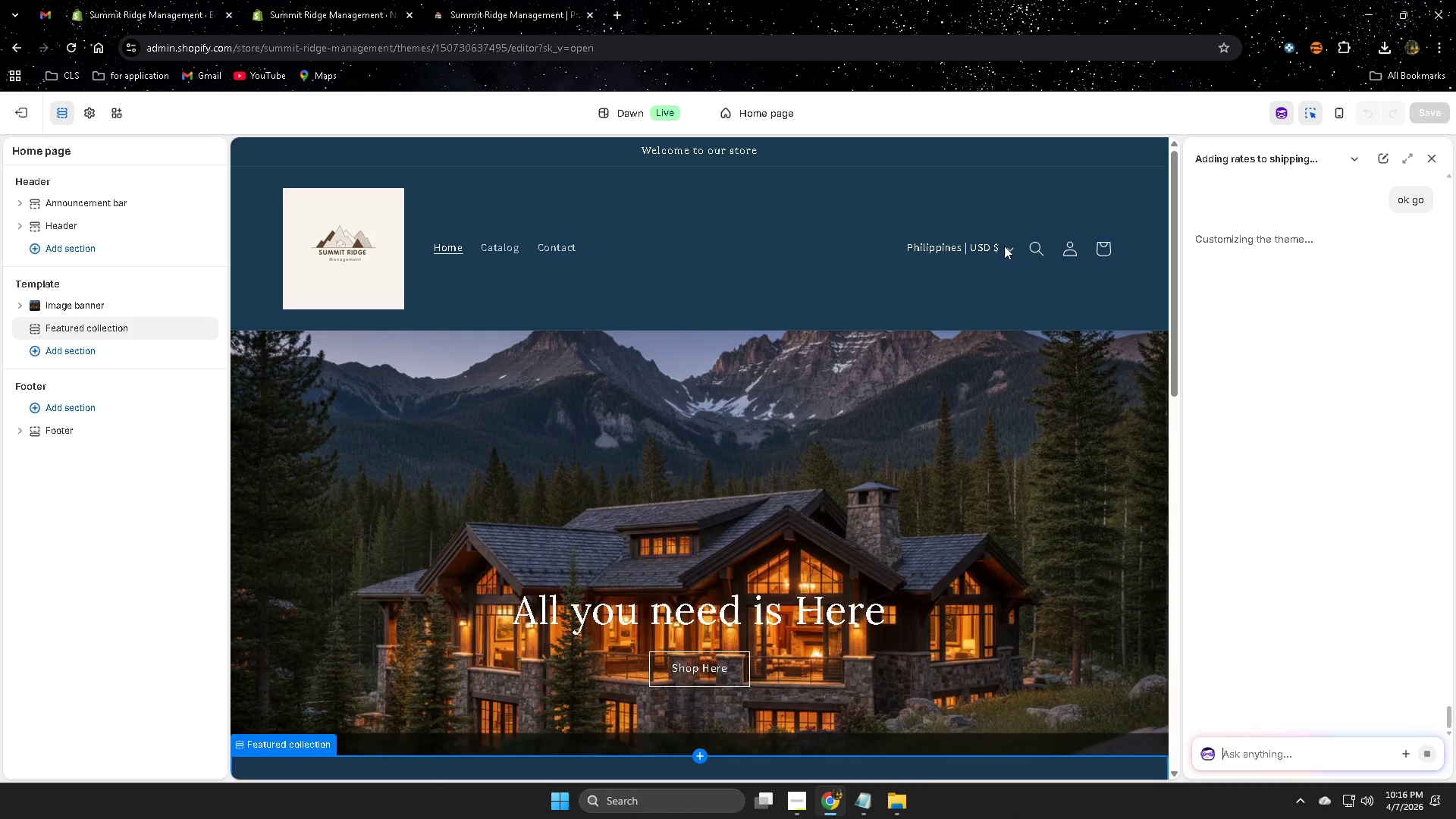 
scroll: coordinate [947, 532], scroll_direction: down, amount: 20.0
 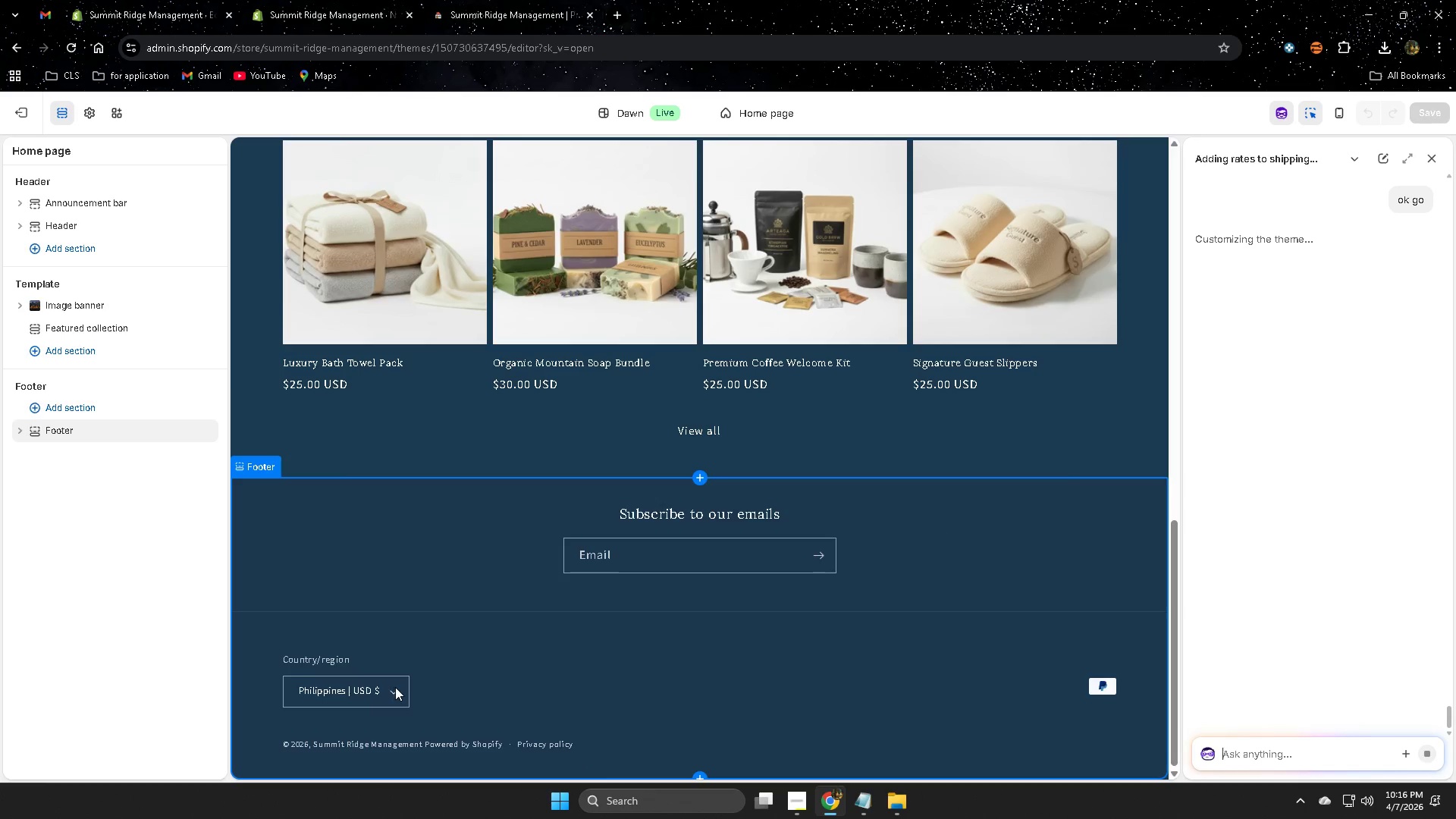 
scroll: coordinate [407, 686], scroll_direction: up, amount: 18.0
 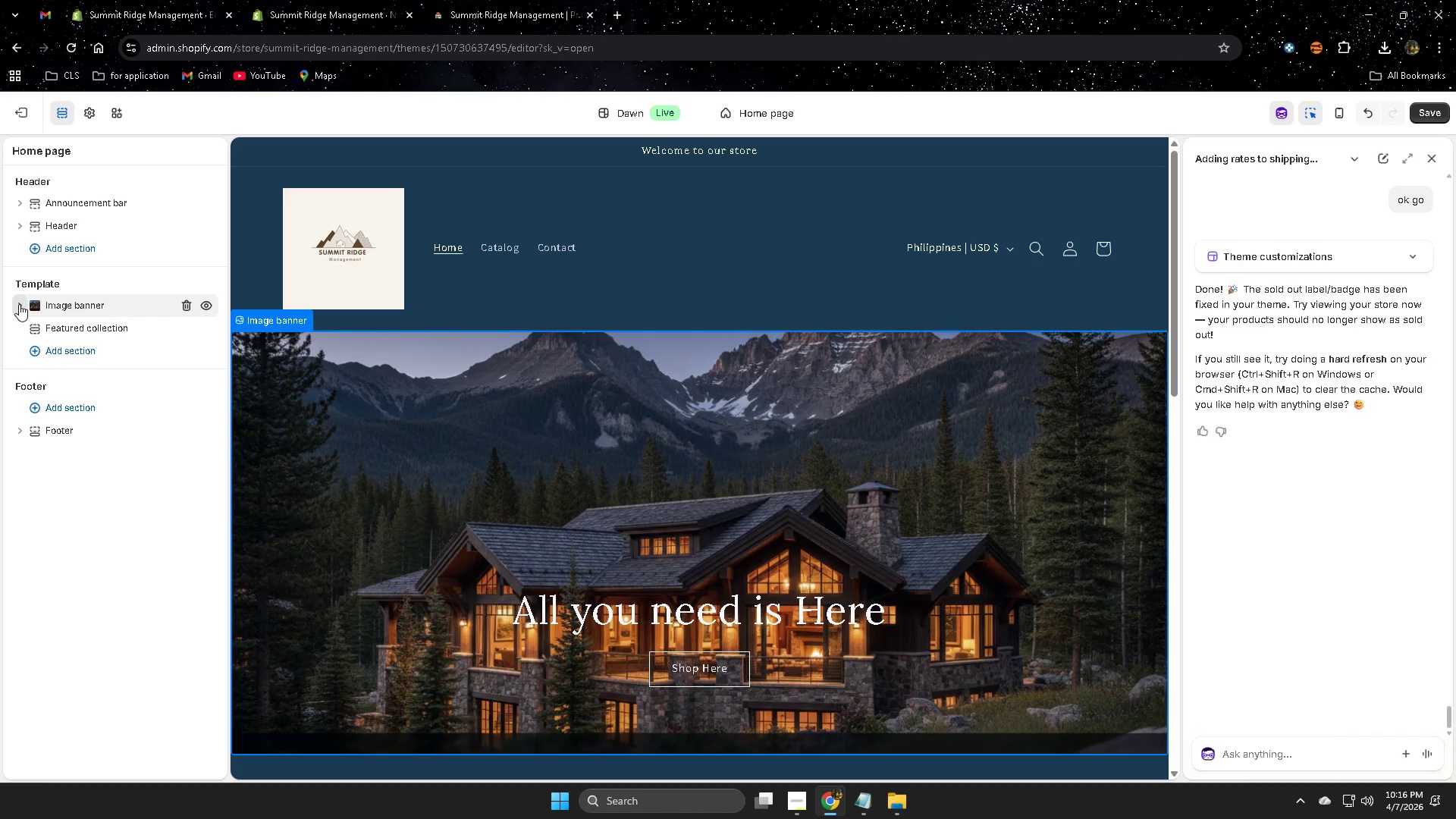 
wait(9.52)
 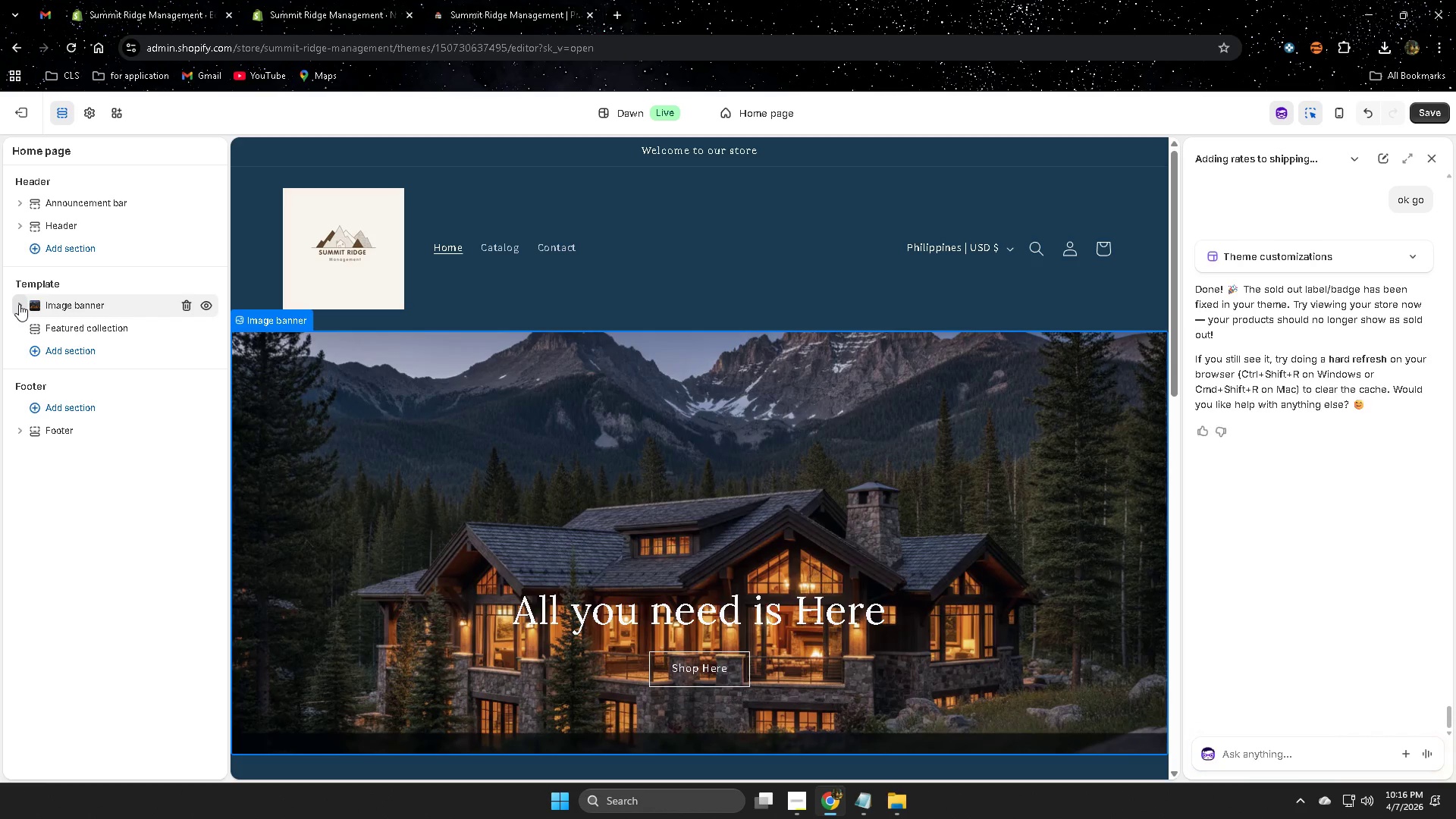 
left_click([1429, 109])
 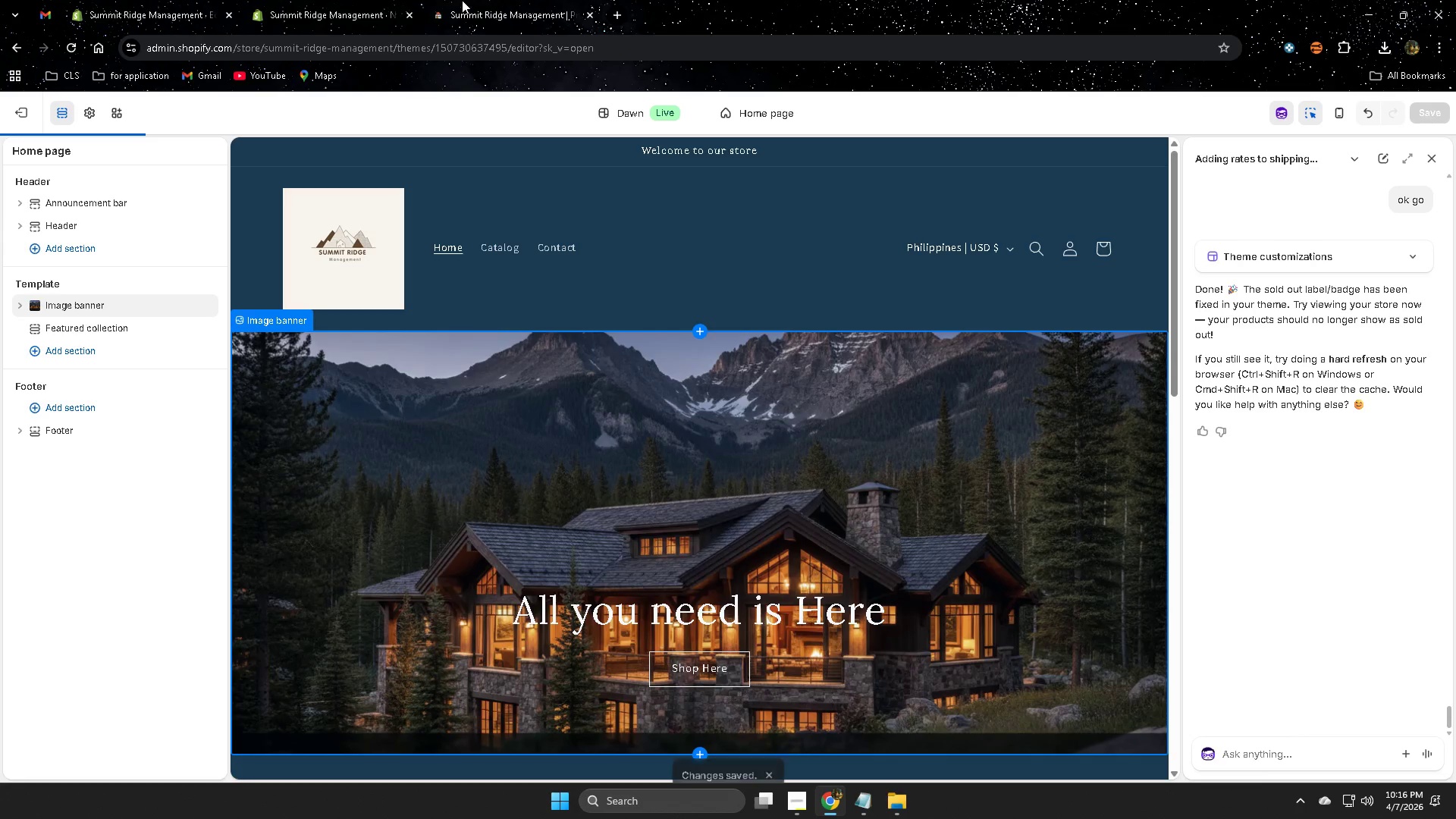 
left_click([469, 0])
 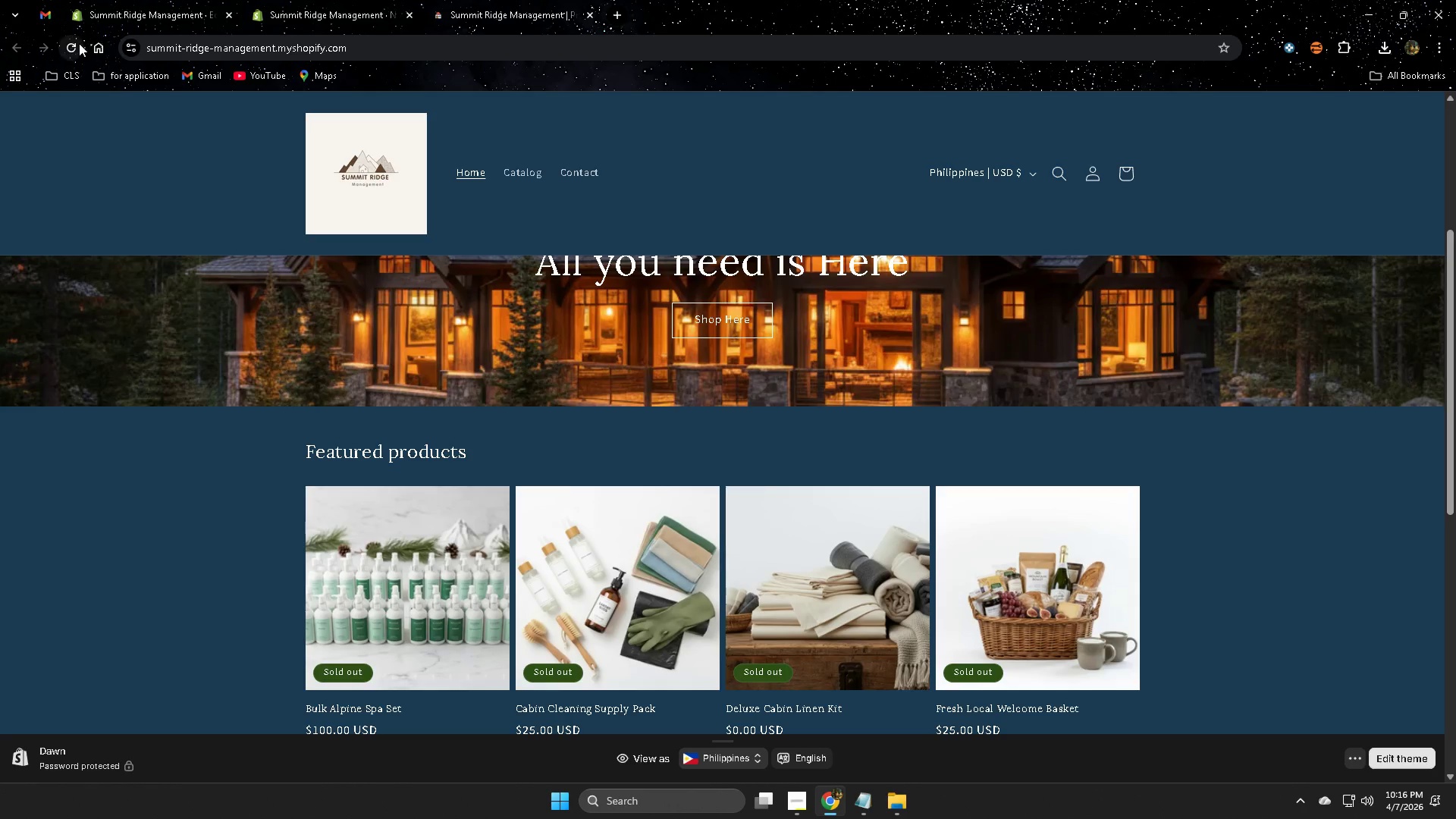 
left_click([72, 51])
 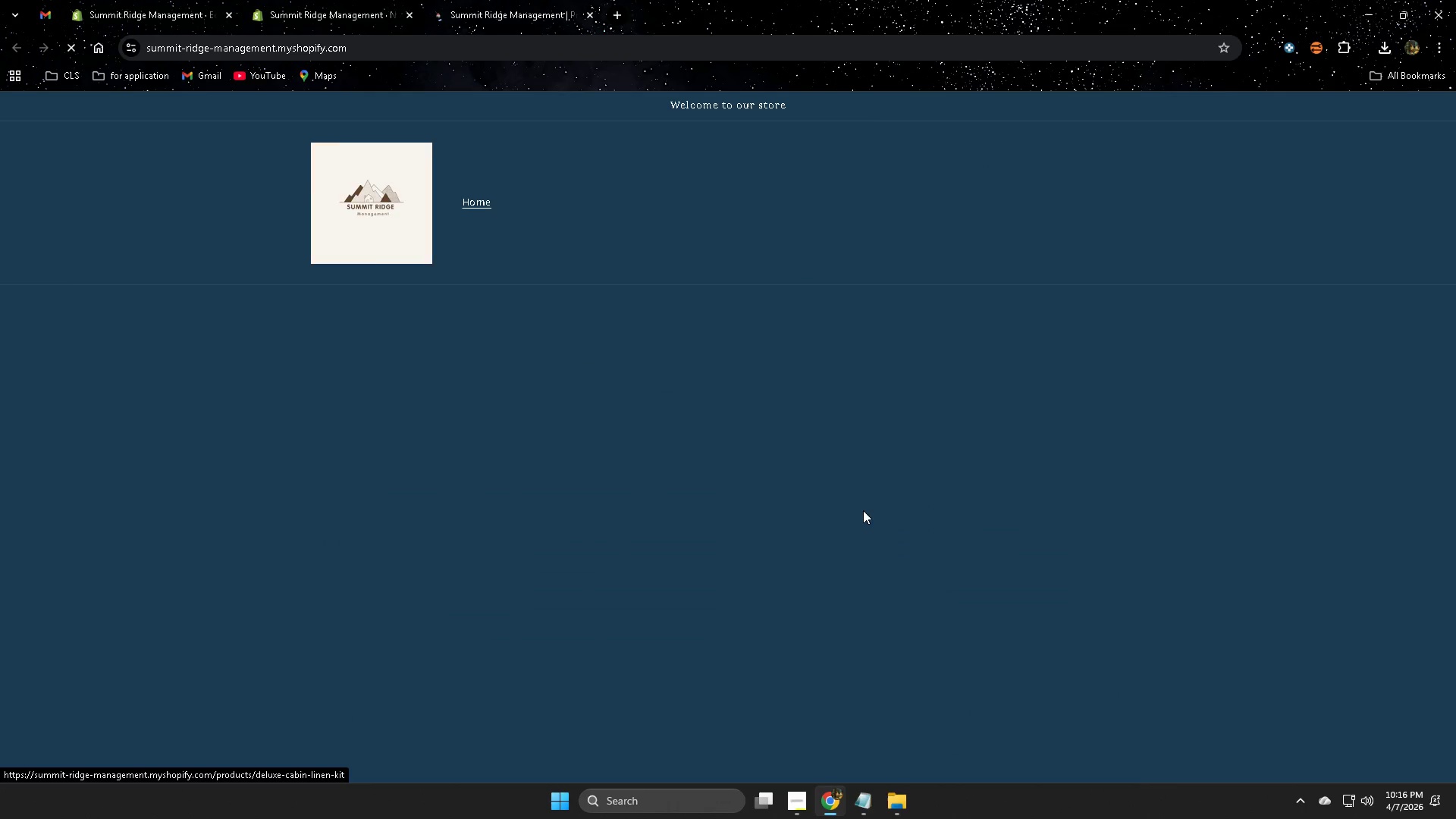 
scroll: coordinate [984, 497], scroll_direction: down, amount: 6.0
 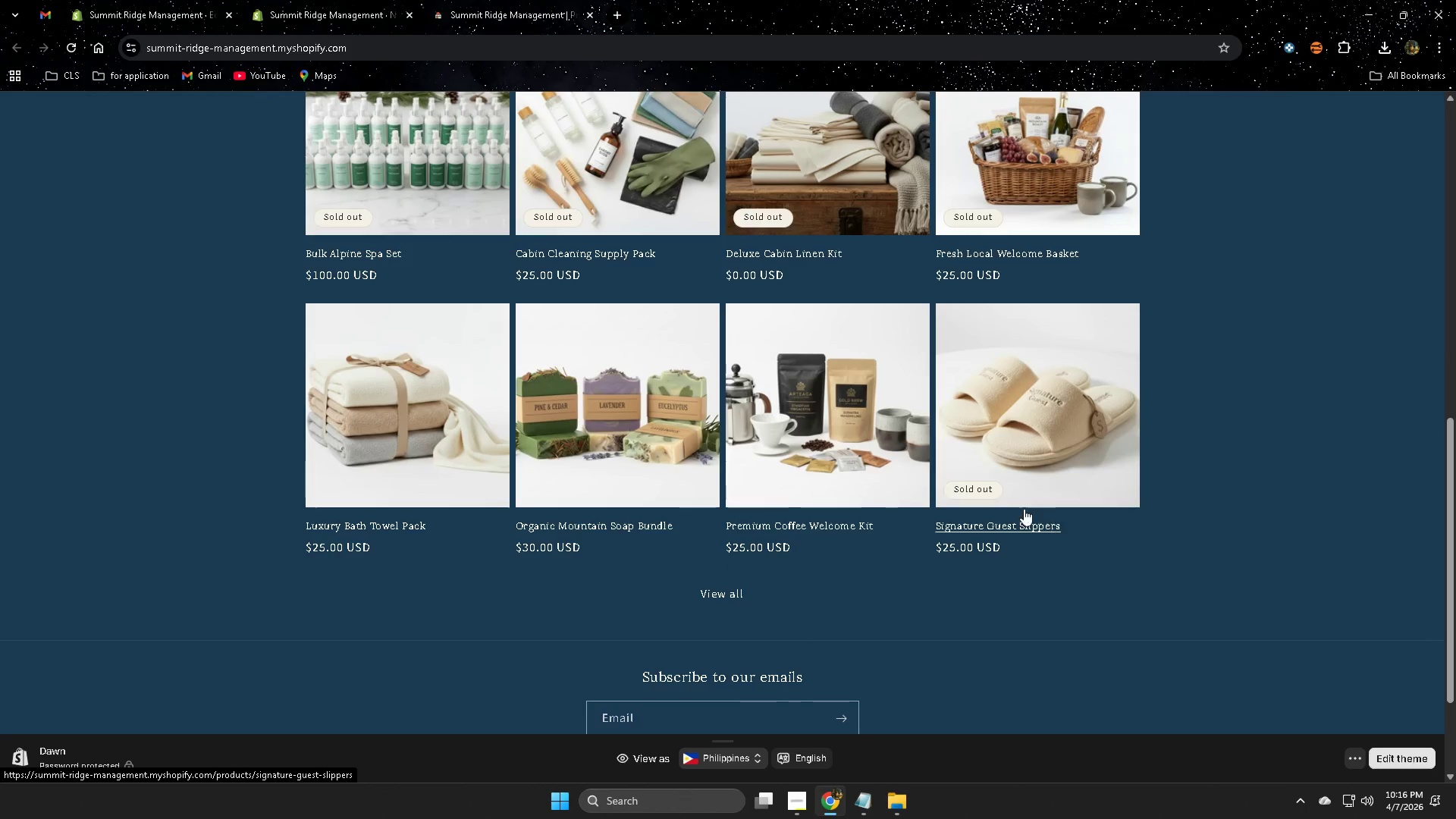 
left_click([790, 394])
 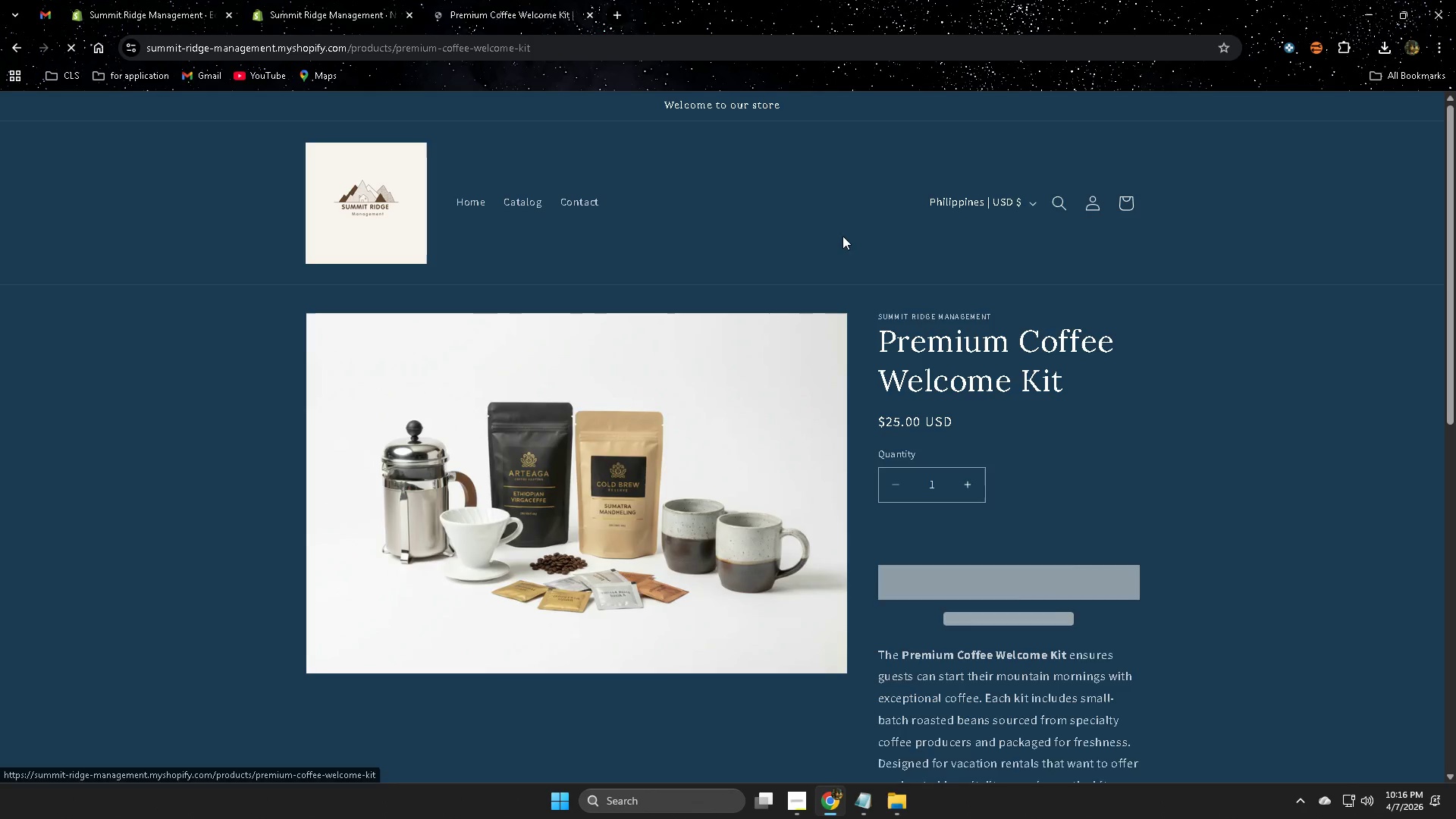 
scroll: coordinate [843, 469], scroll_direction: none, amount: 0.0
 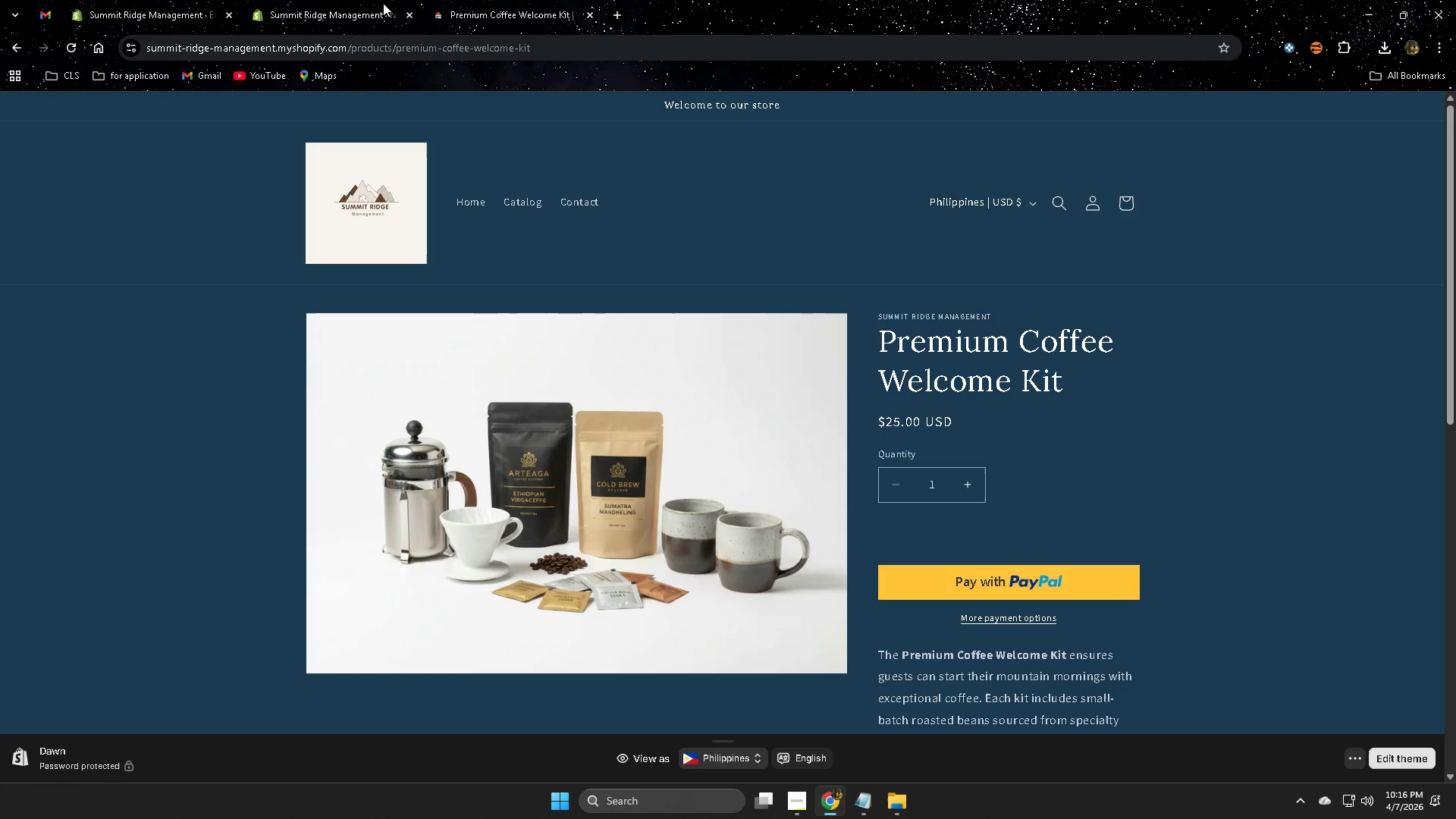 
left_click([360, 0])
 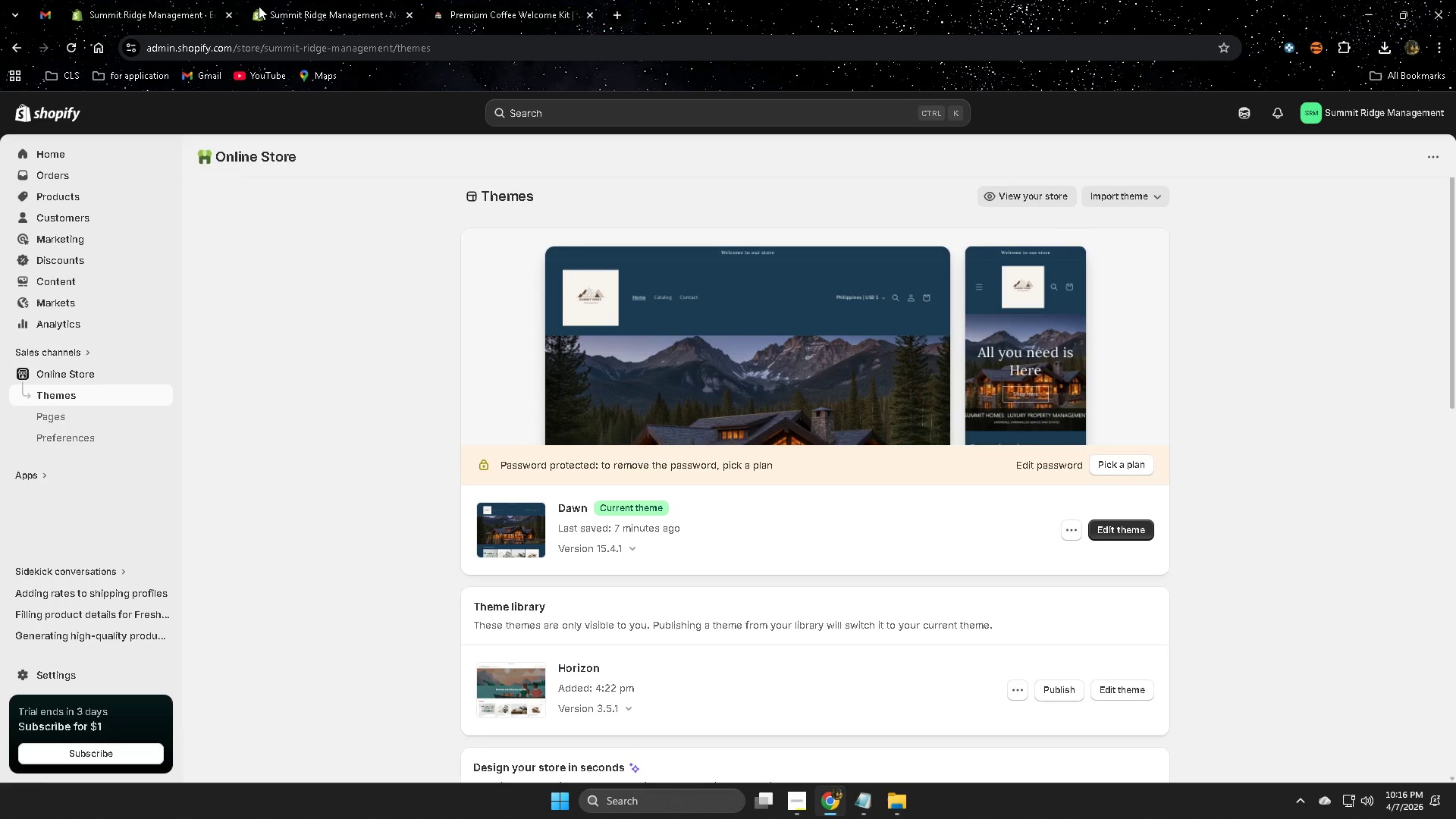 
double_click([147, 0])
 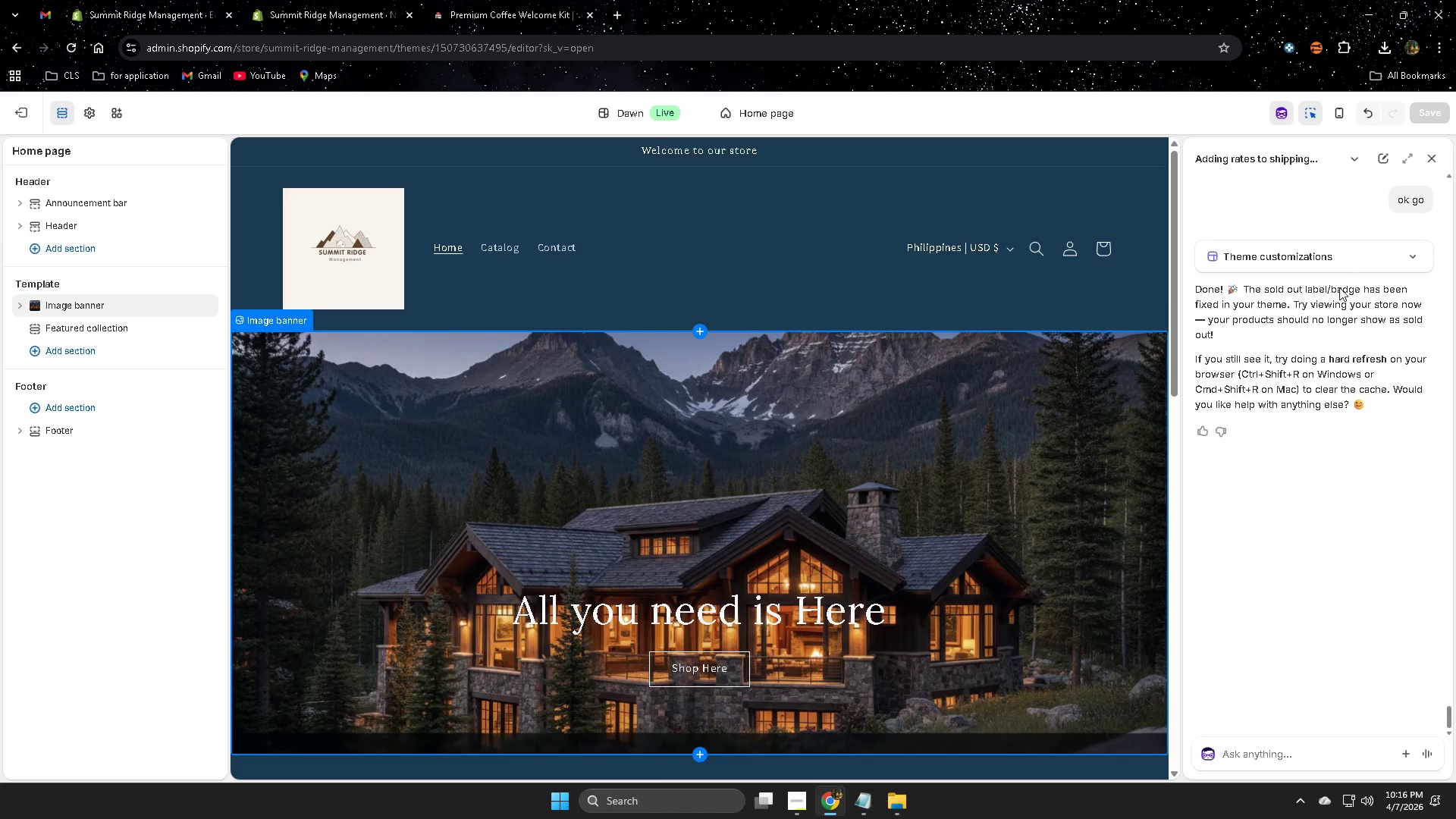 
left_click([1345, 264])
 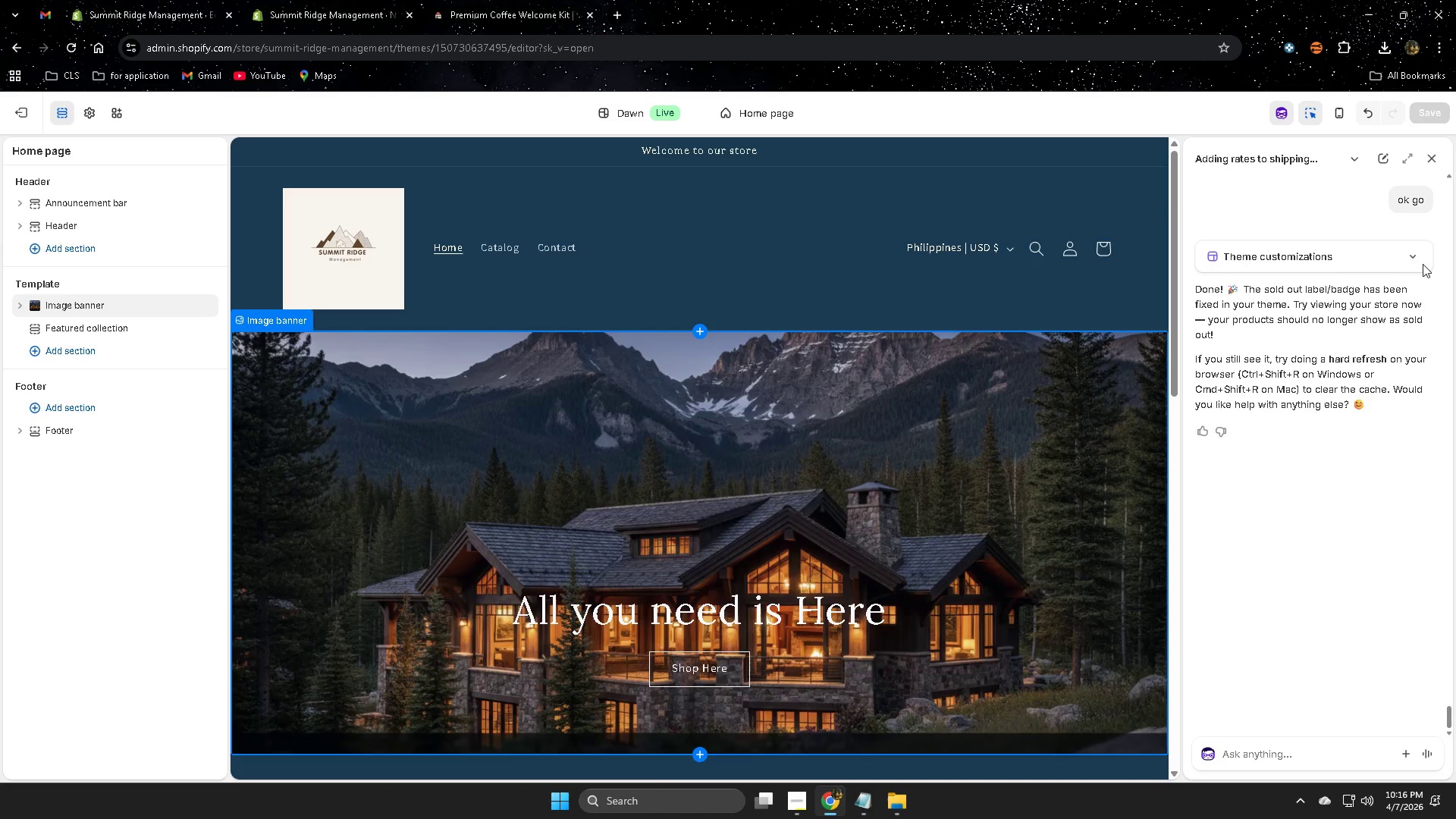 
left_click([1409, 255])
 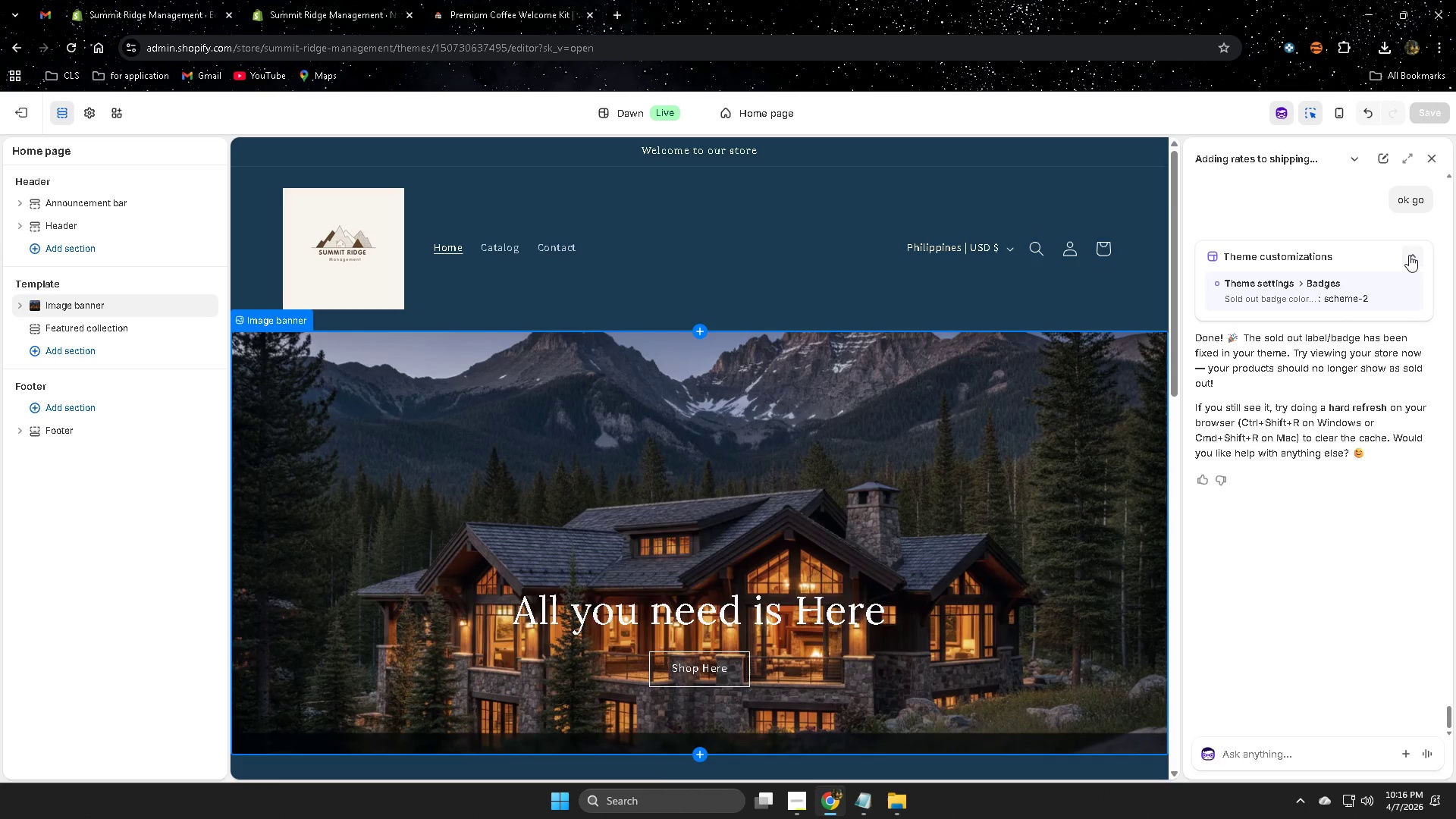 
left_click([1409, 255])
 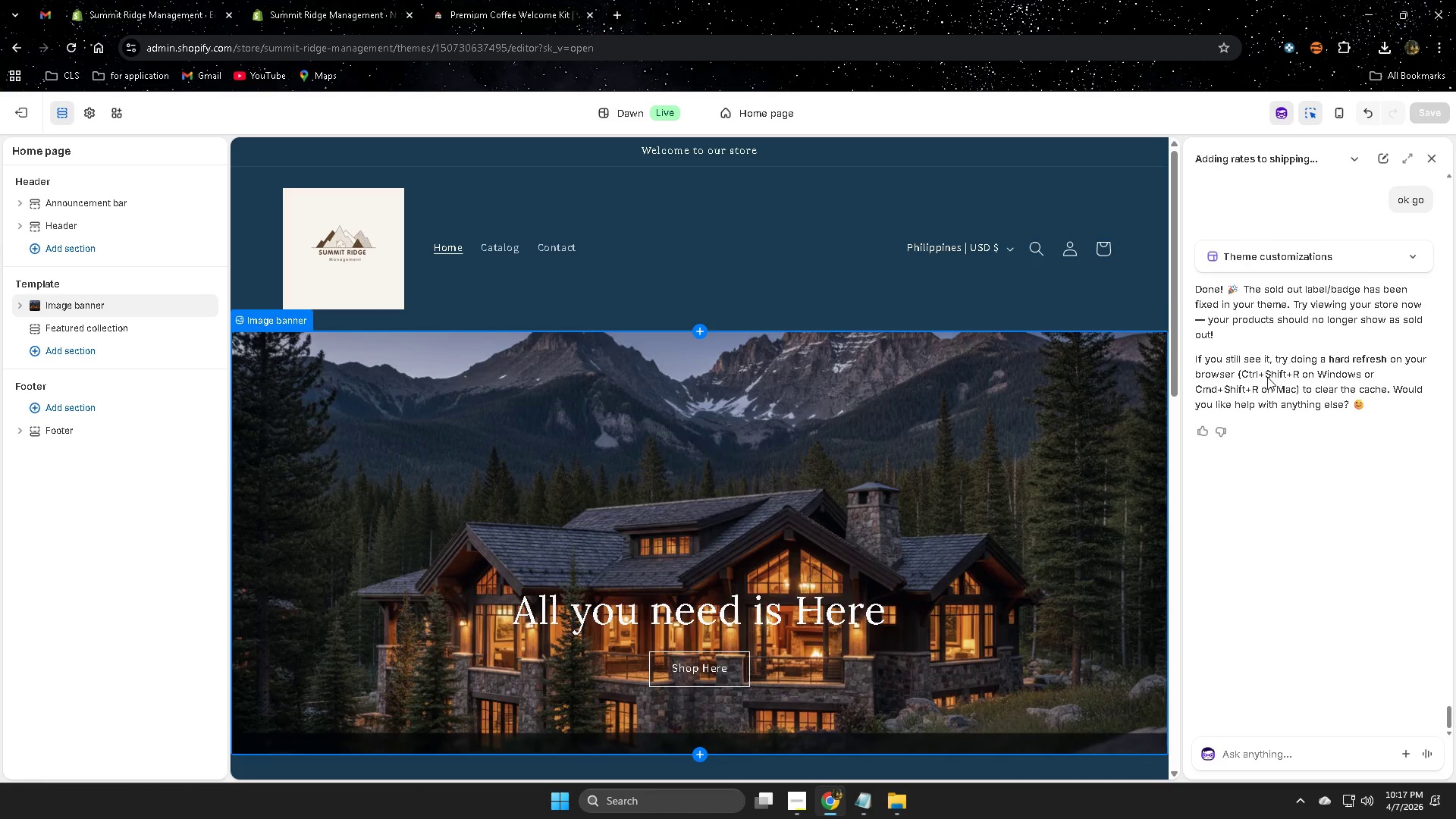 
wait(20.14)
 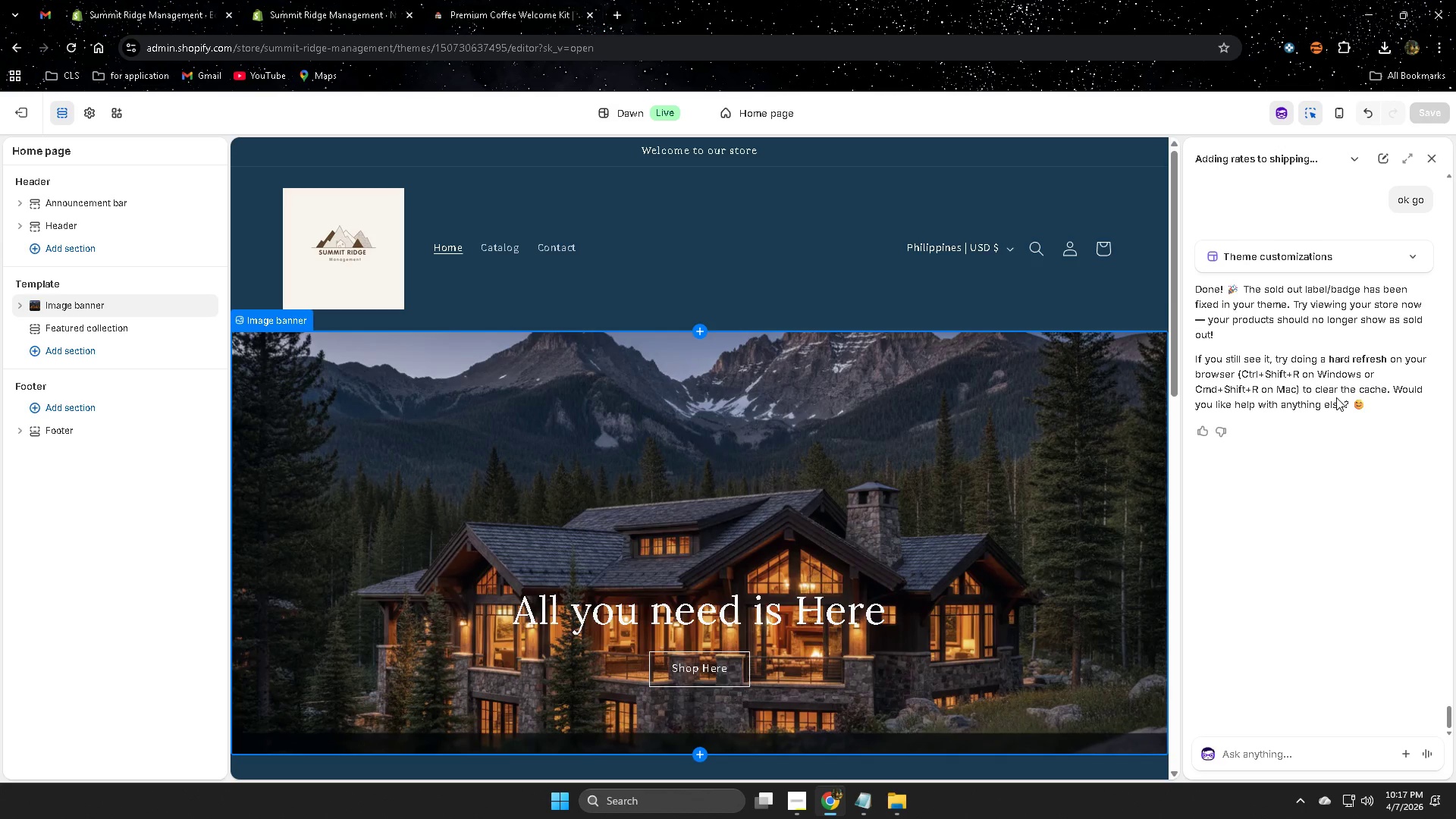 
key(Control+Shift+R)
 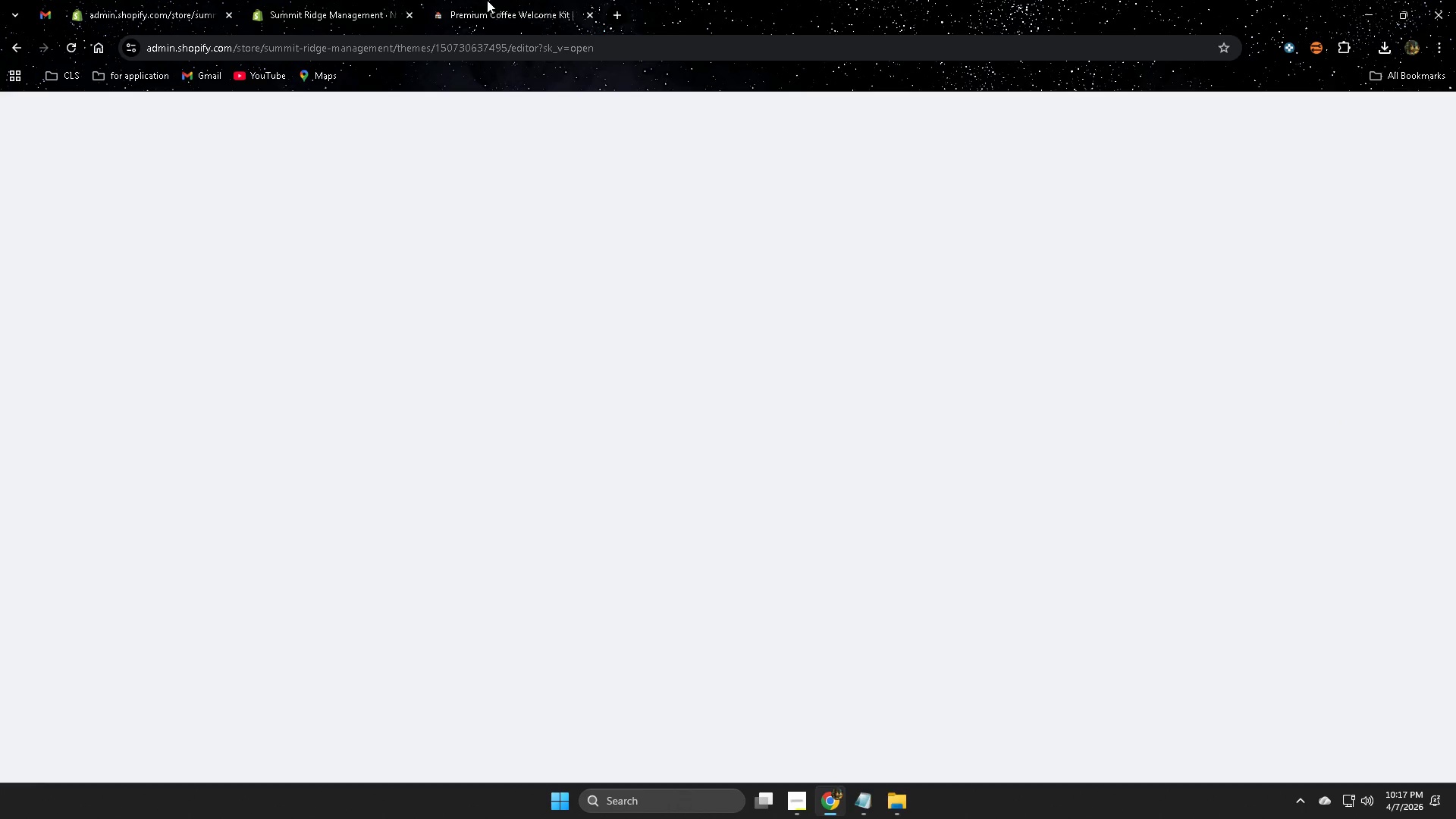 
left_click([488, 0])
 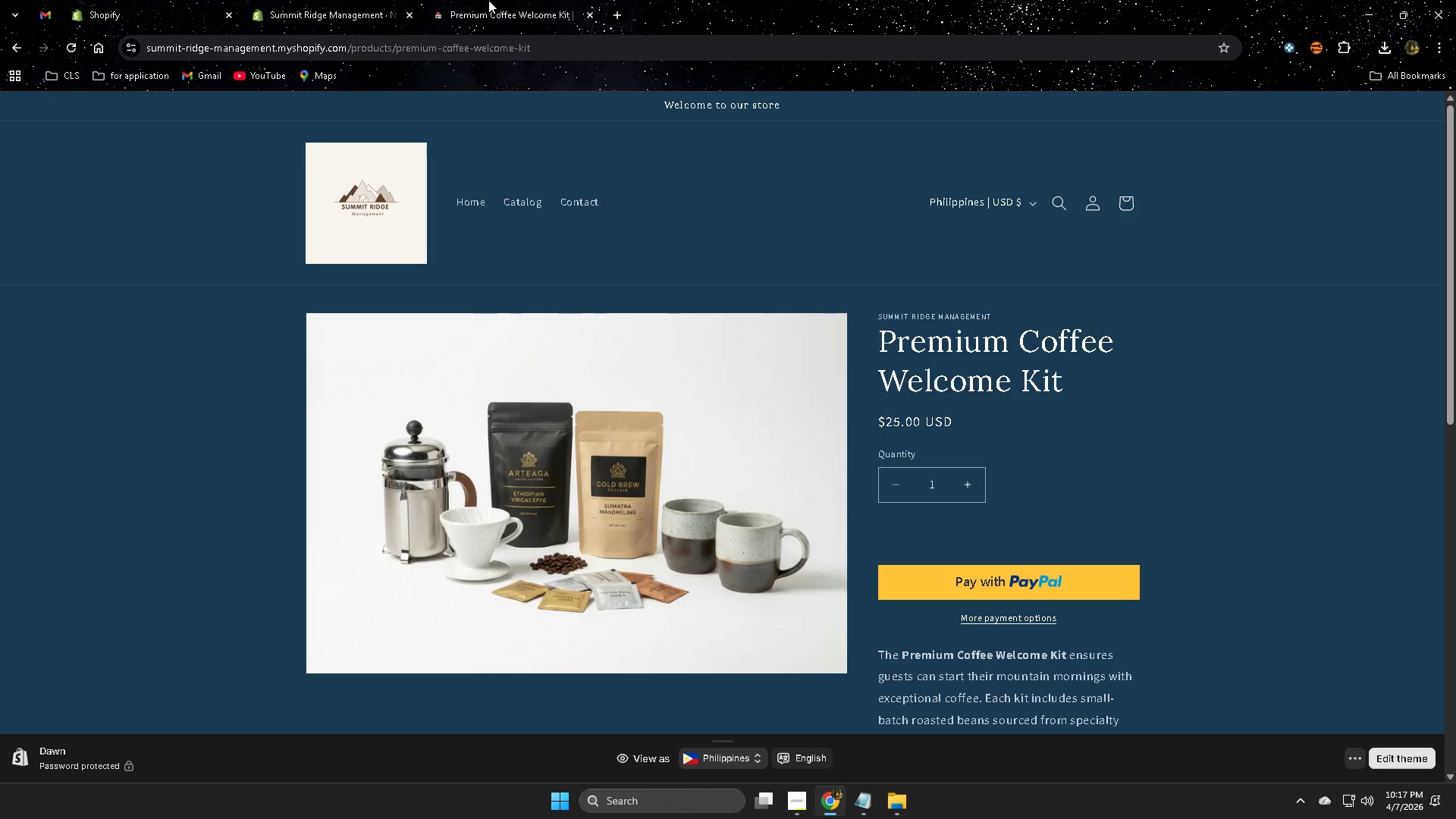 
key(Control+W)
 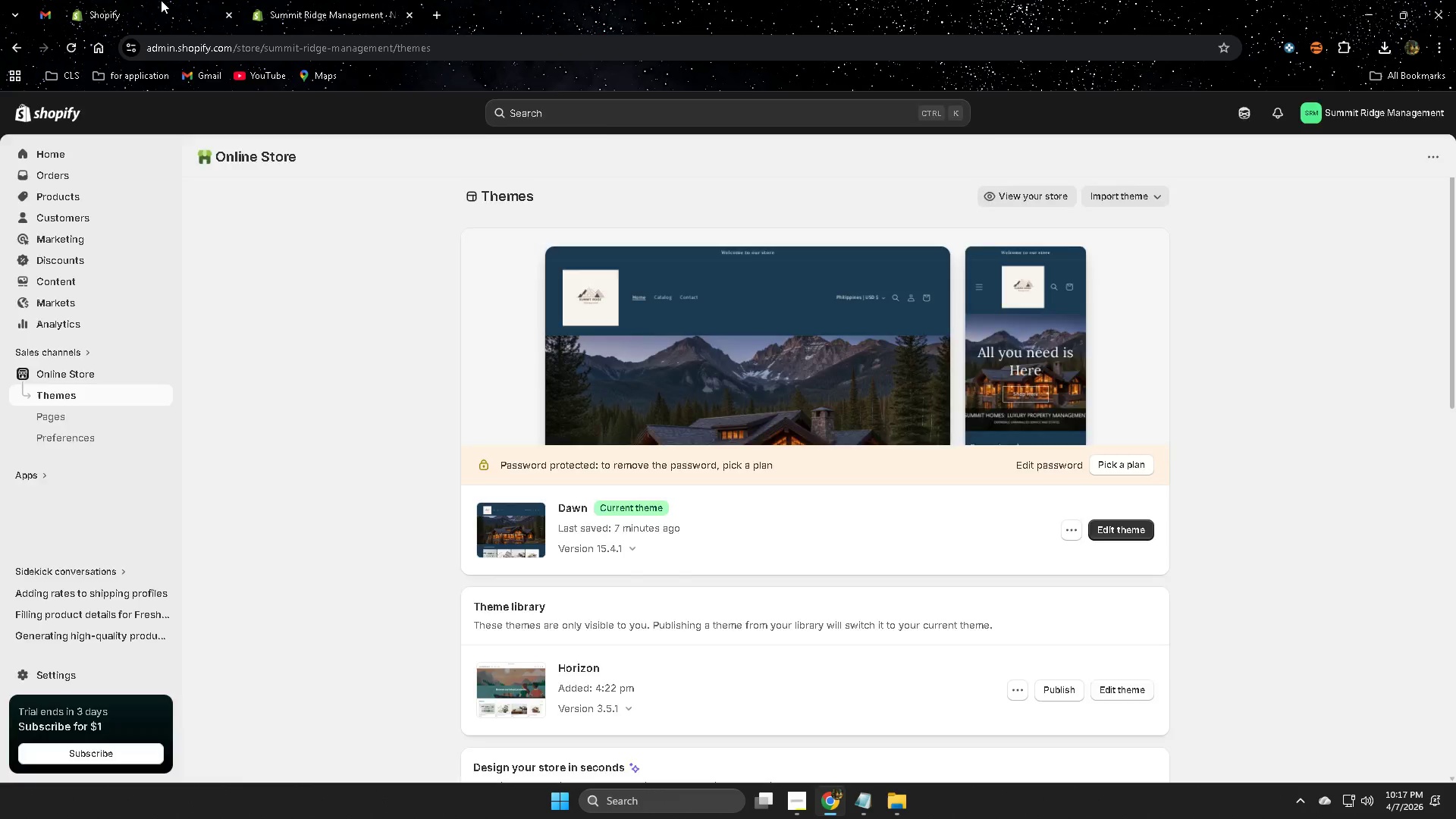 
left_click([161, 0])
 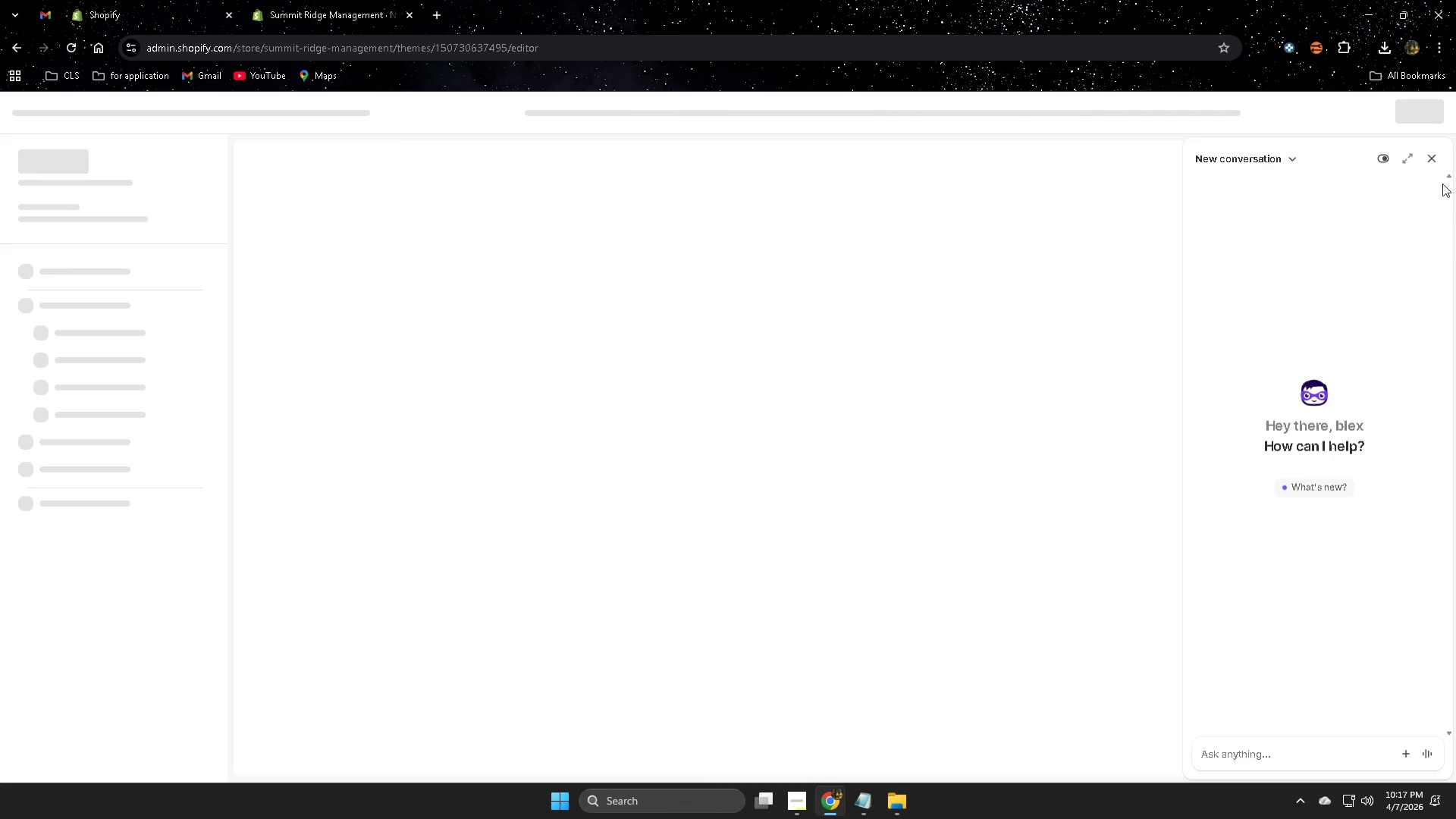 
mouse_move([1414, 156])
 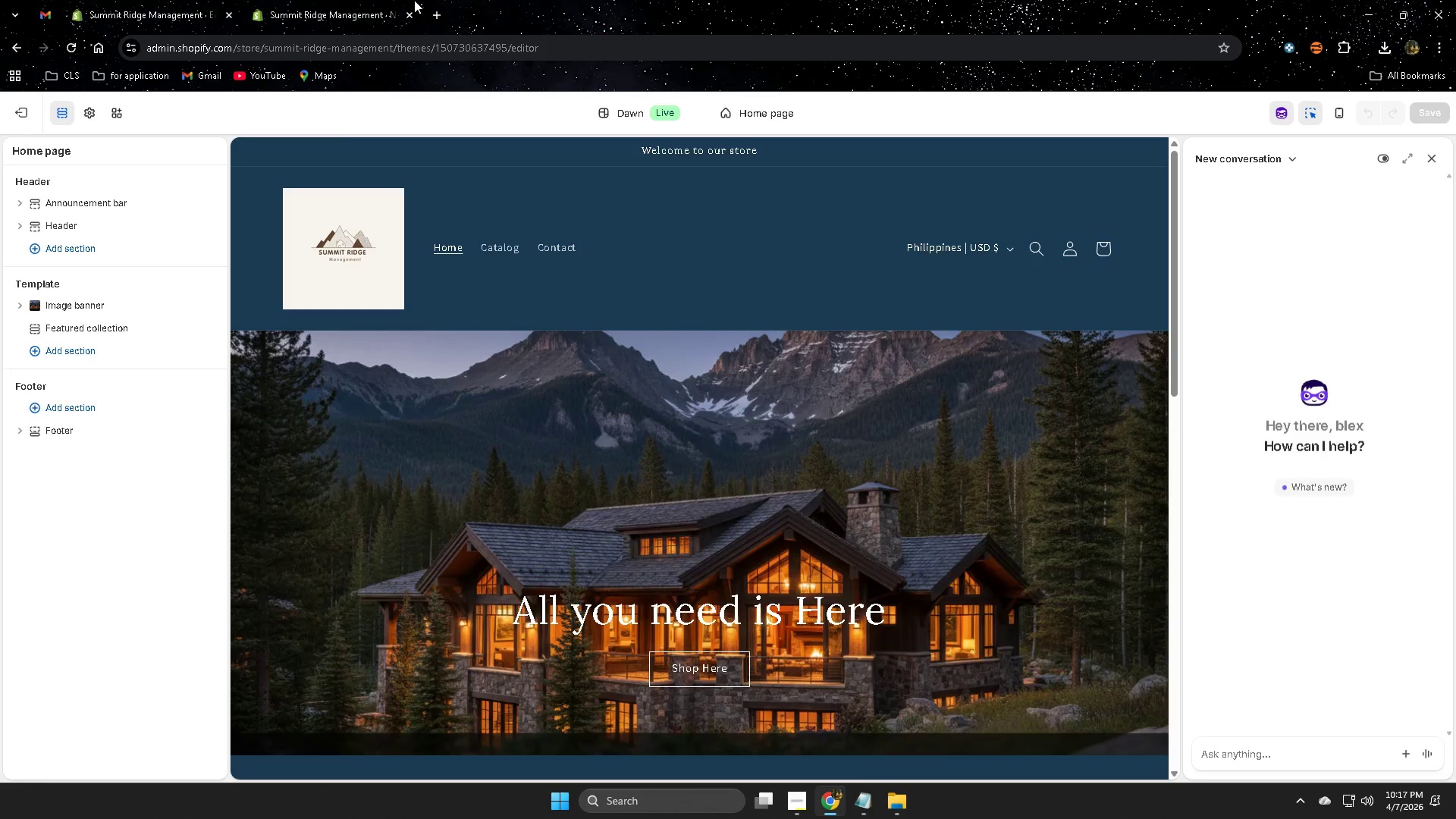 
left_click([410, 0])
 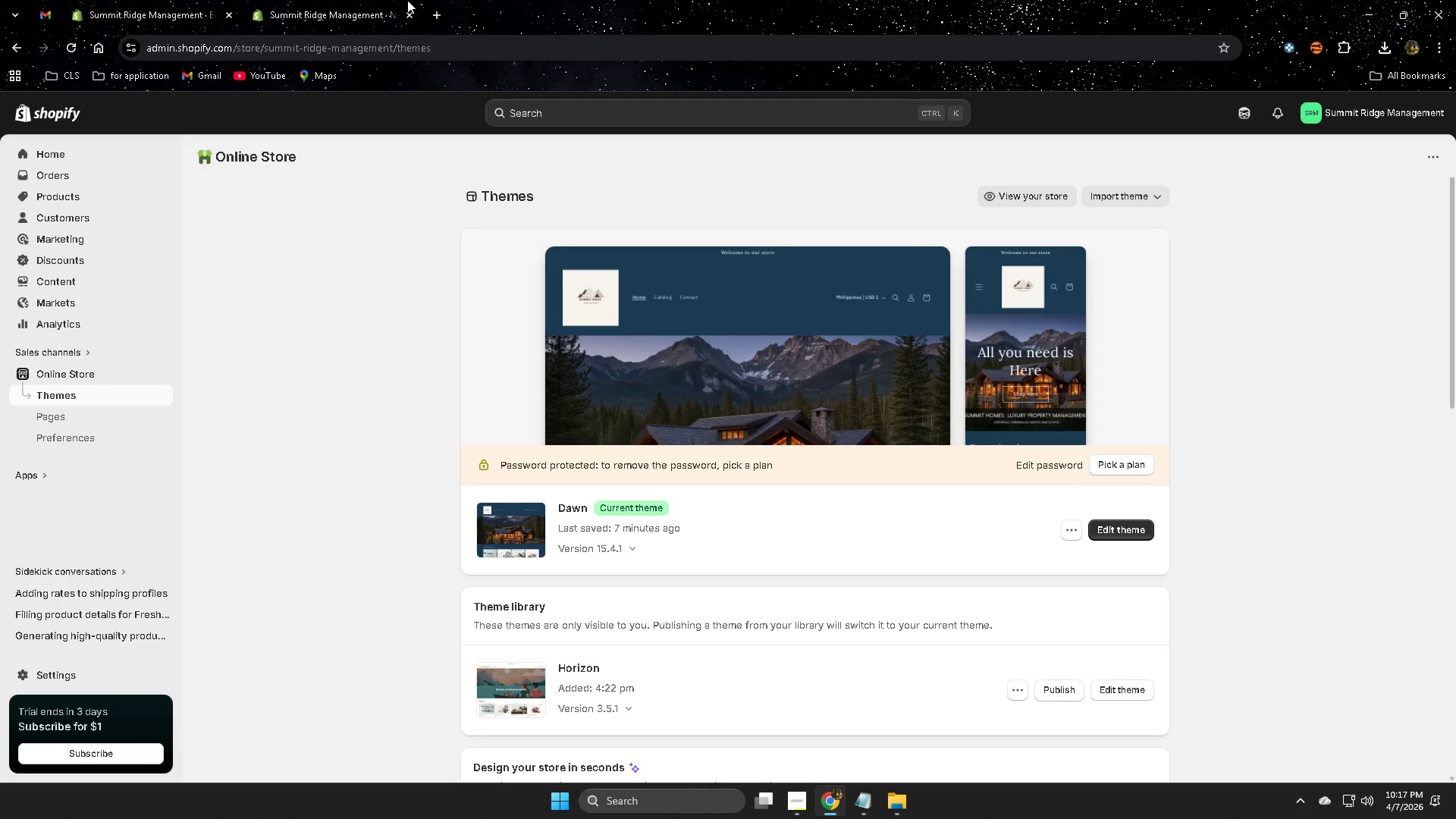 
key(Control+ControlLeft)
 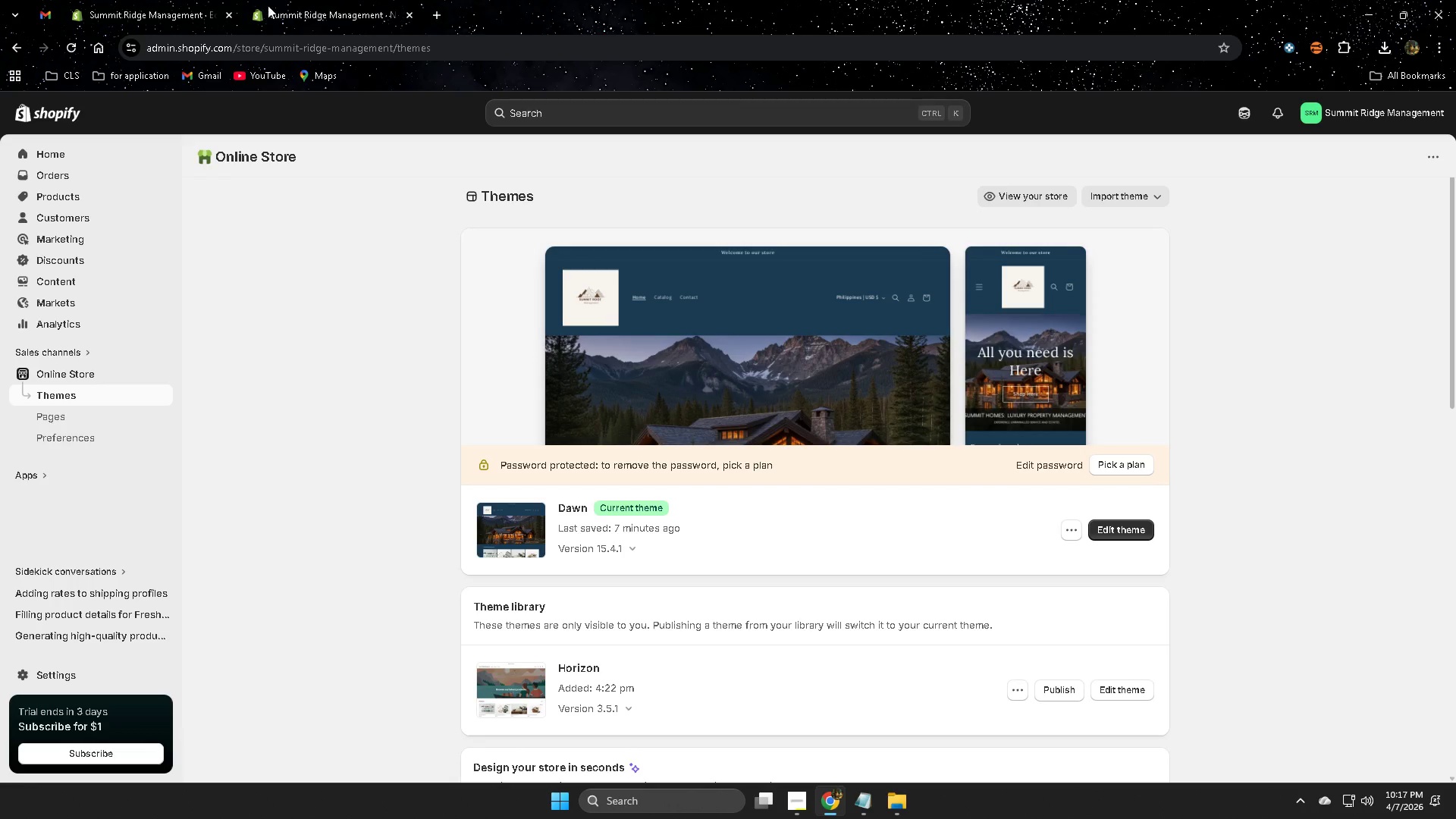 
key(Control+W)
 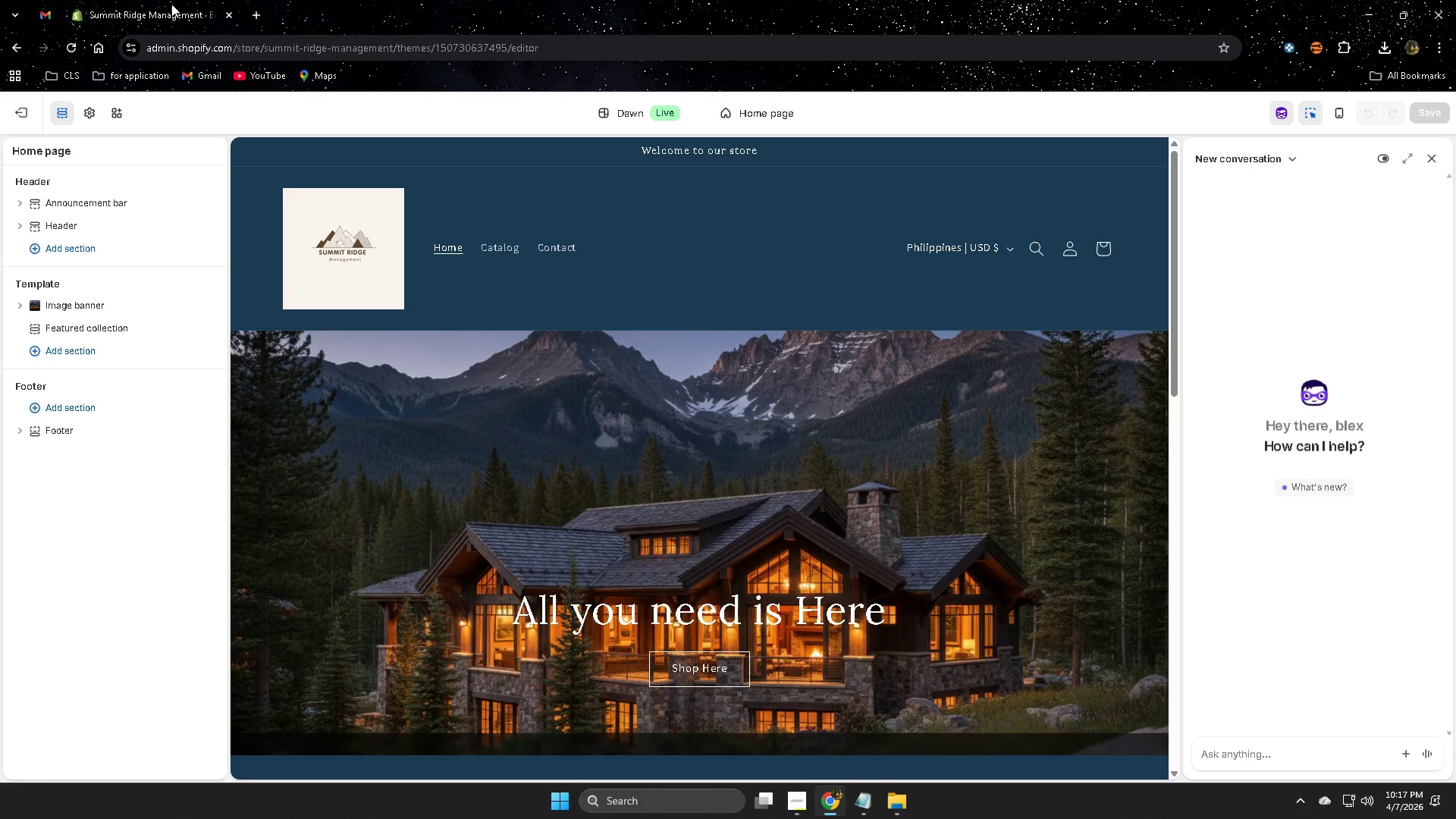 
left_click([171, 4])
 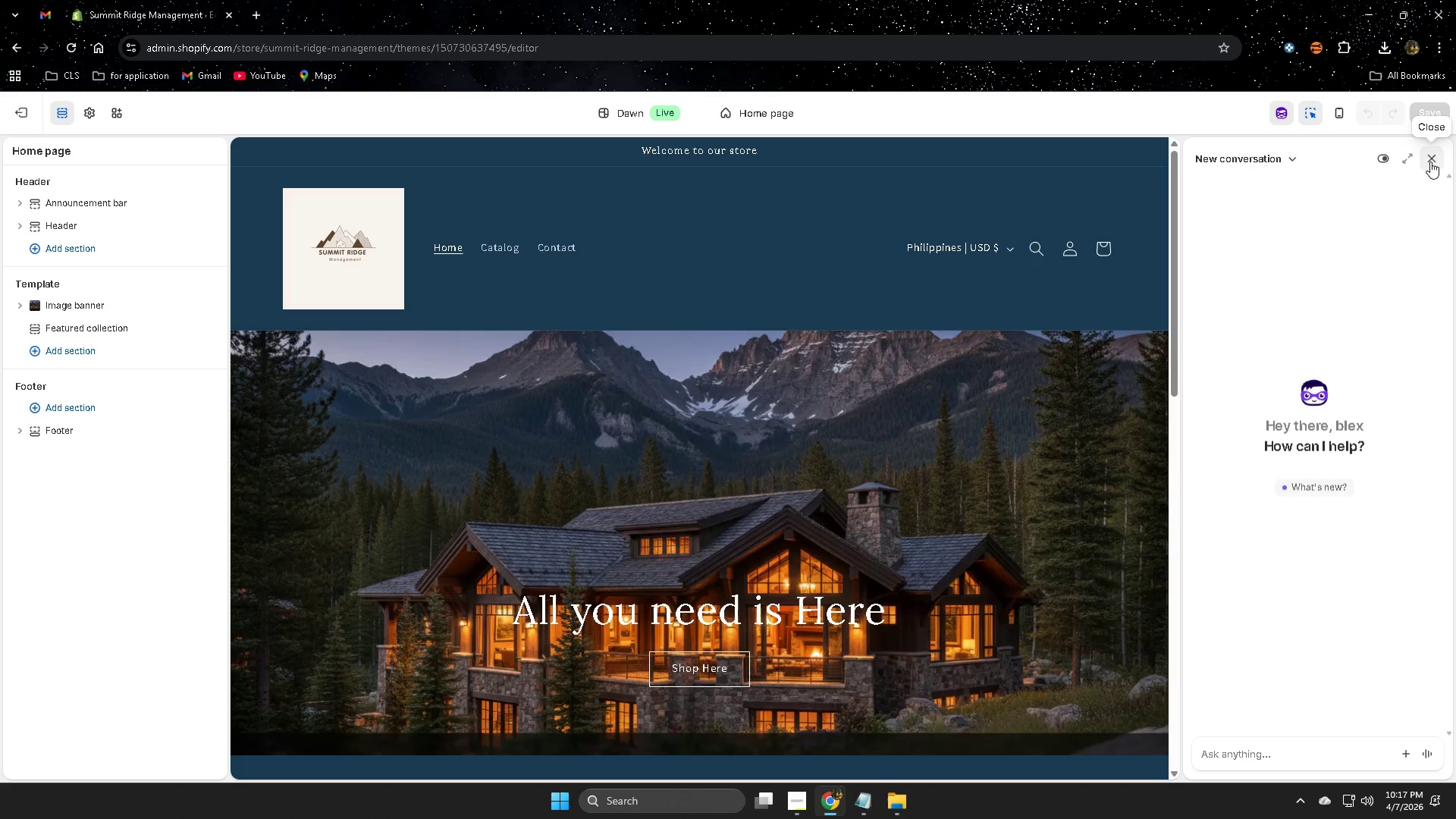 
left_click([1430, 162])
 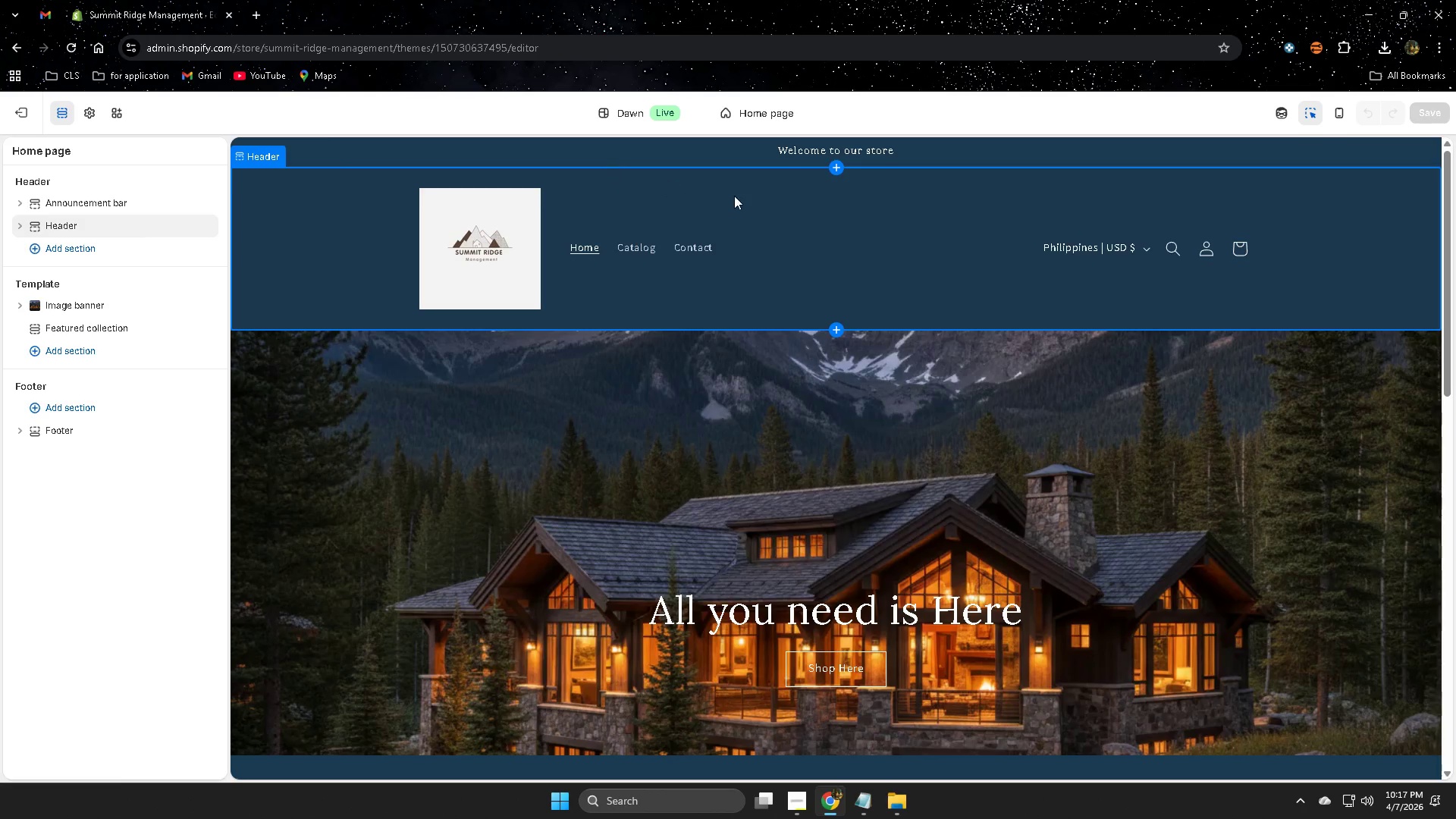 
scroll: coordinate [496, 397], scroll_direction: none, amount: 0.0
 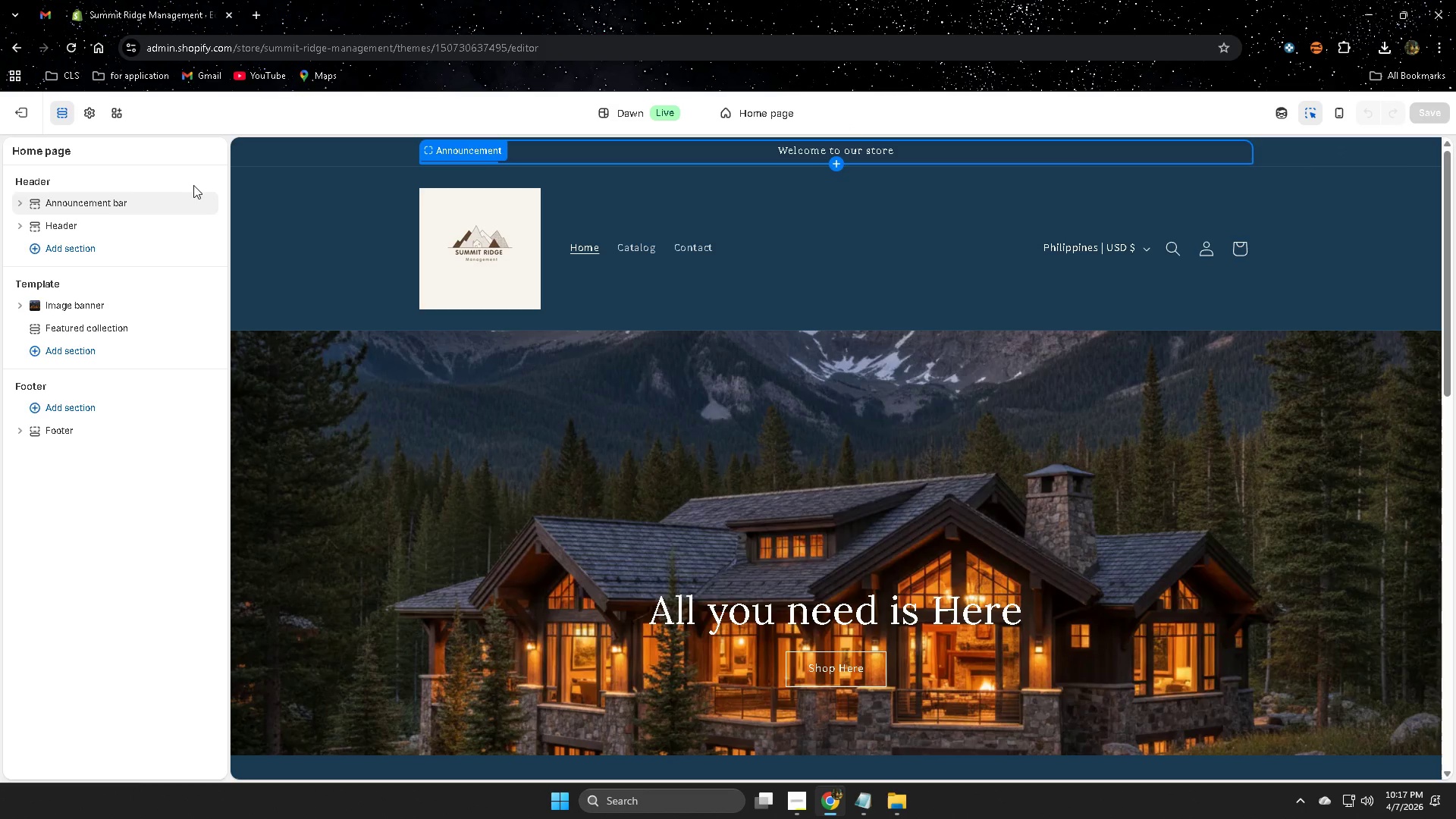 
left_click([25, 120])
 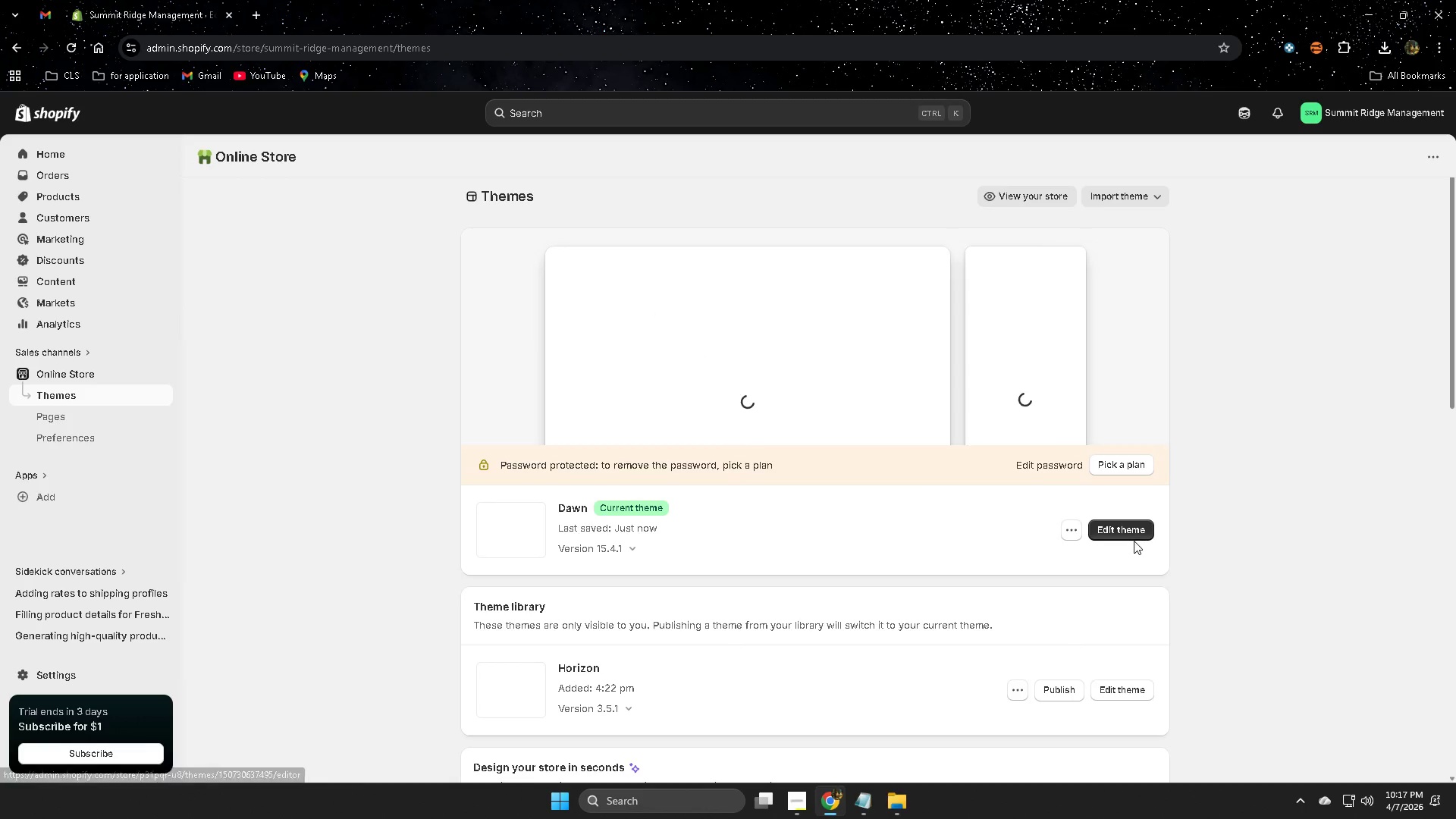 
left_click([1030, 199])
 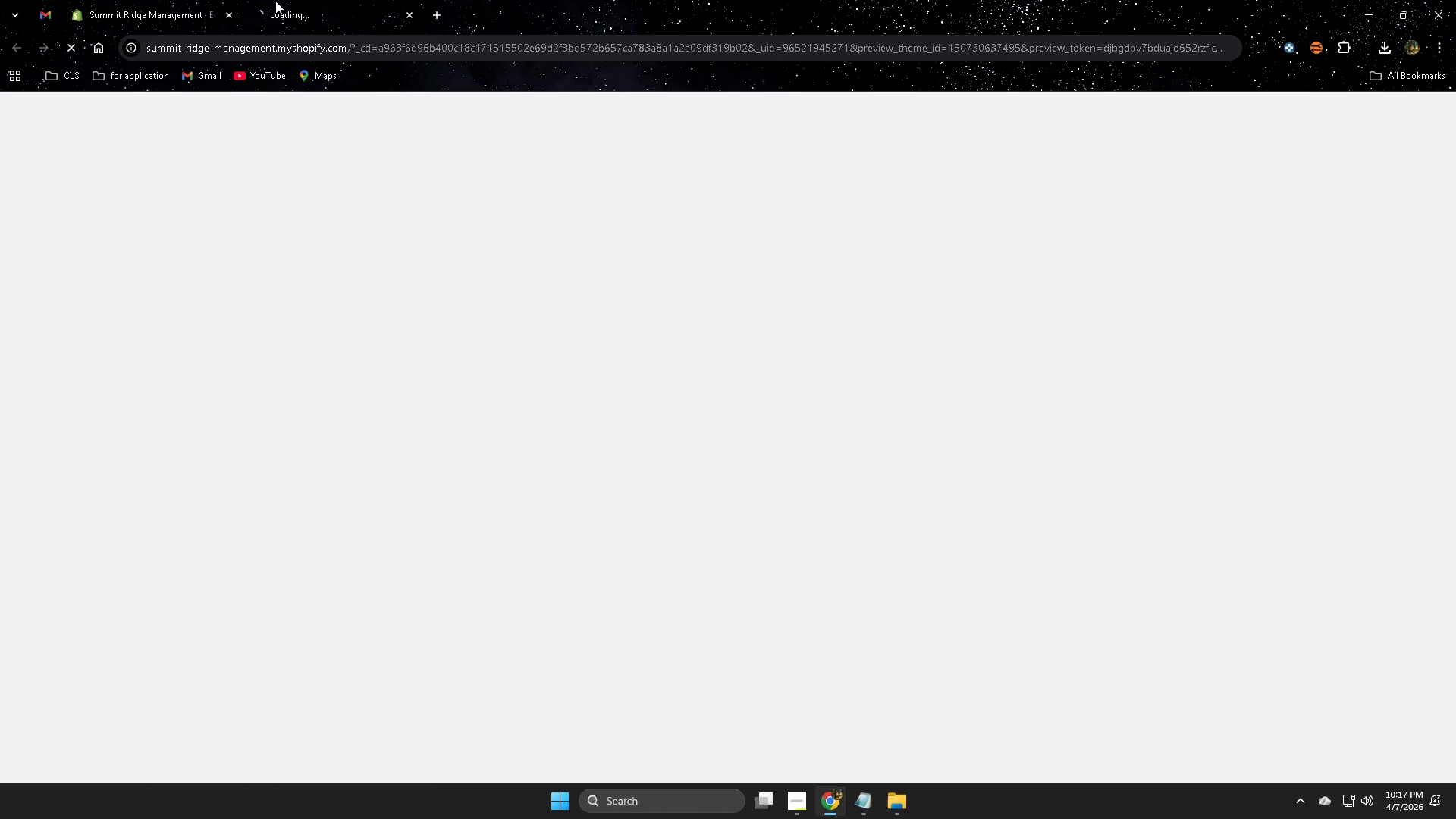 
left_click([301, 5])
 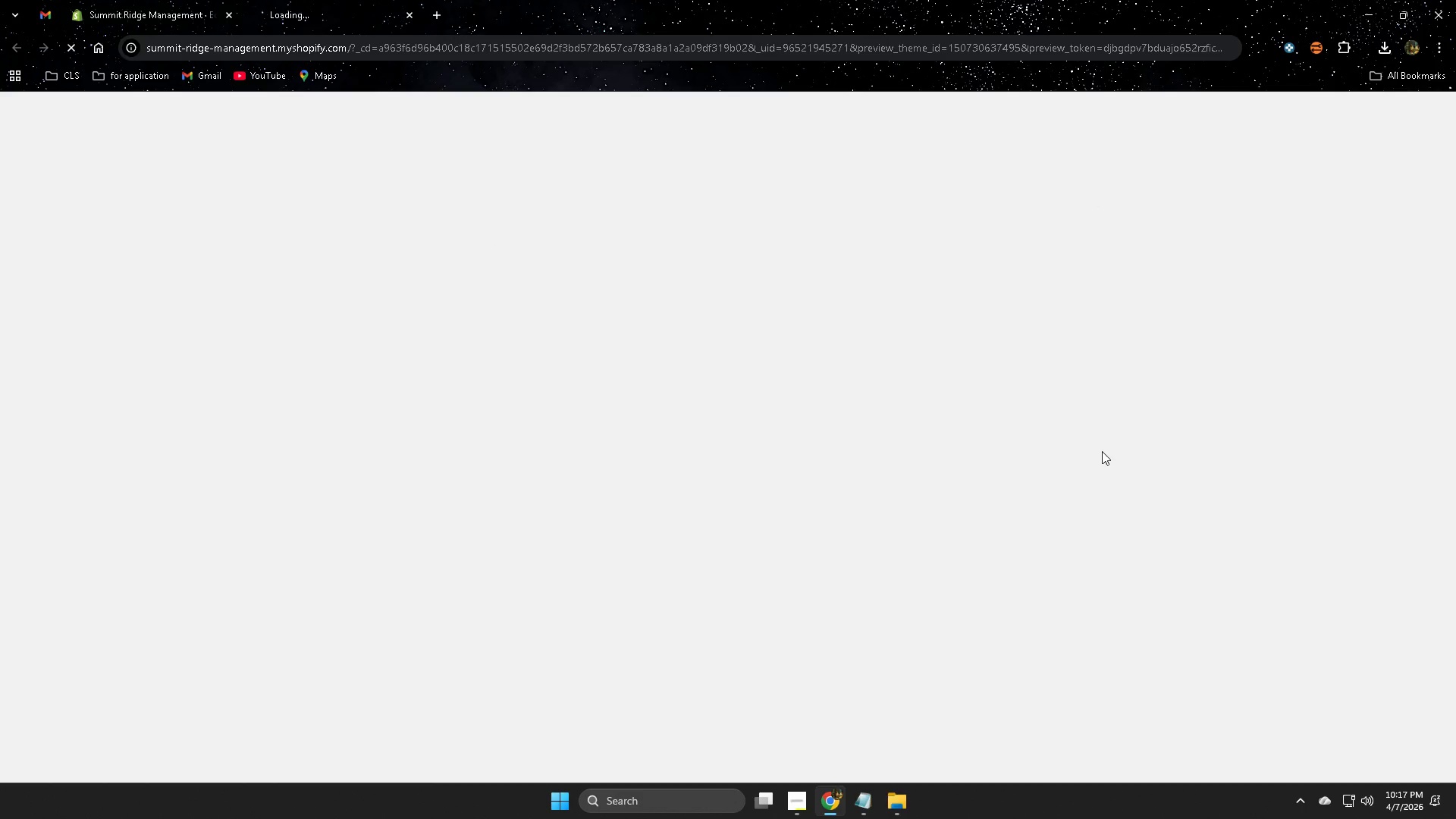 
scroll: coordinate [1099, 450], scroll_direction: down, amount: 5.0
 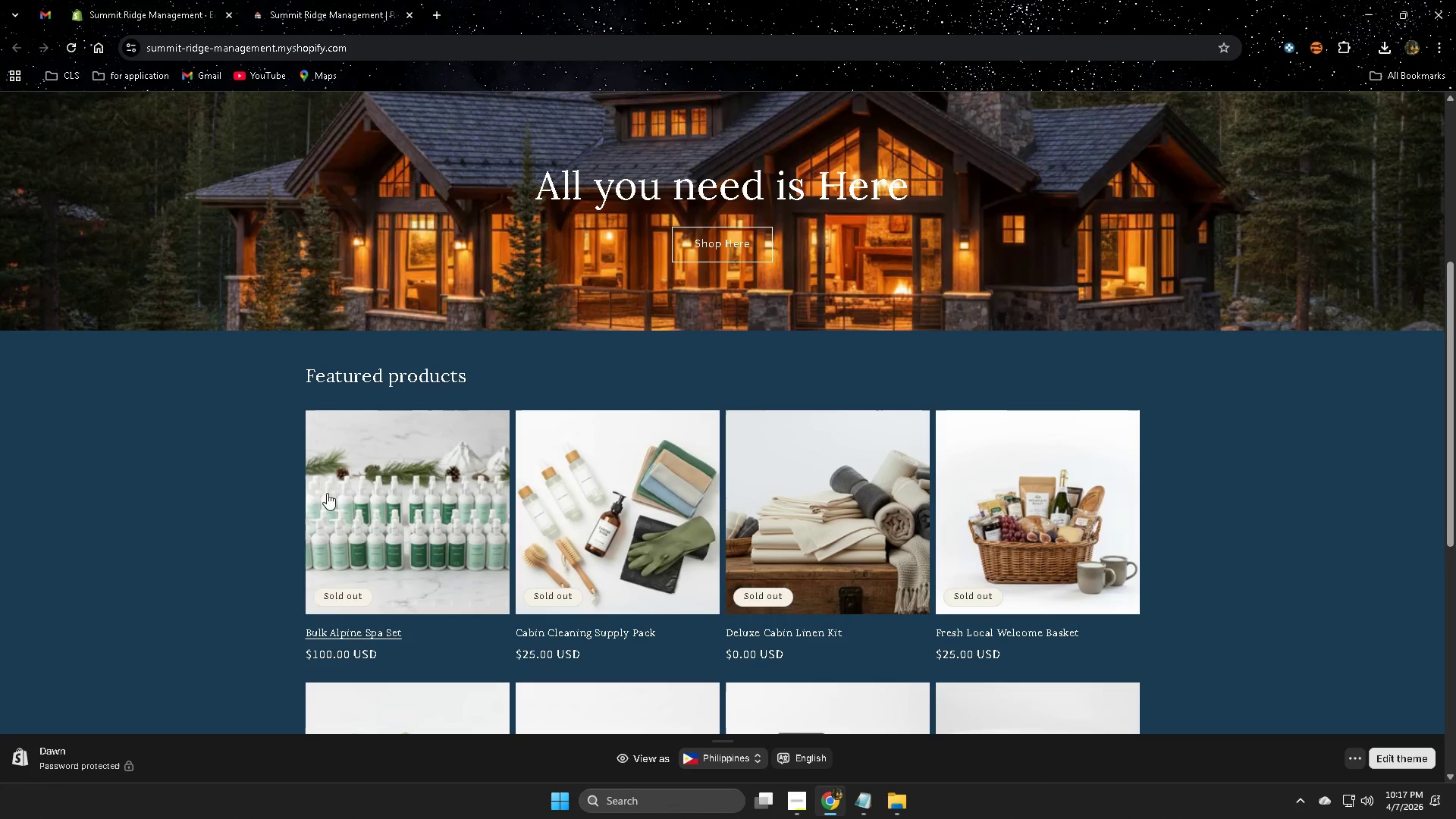 
left_click([337, 594])
 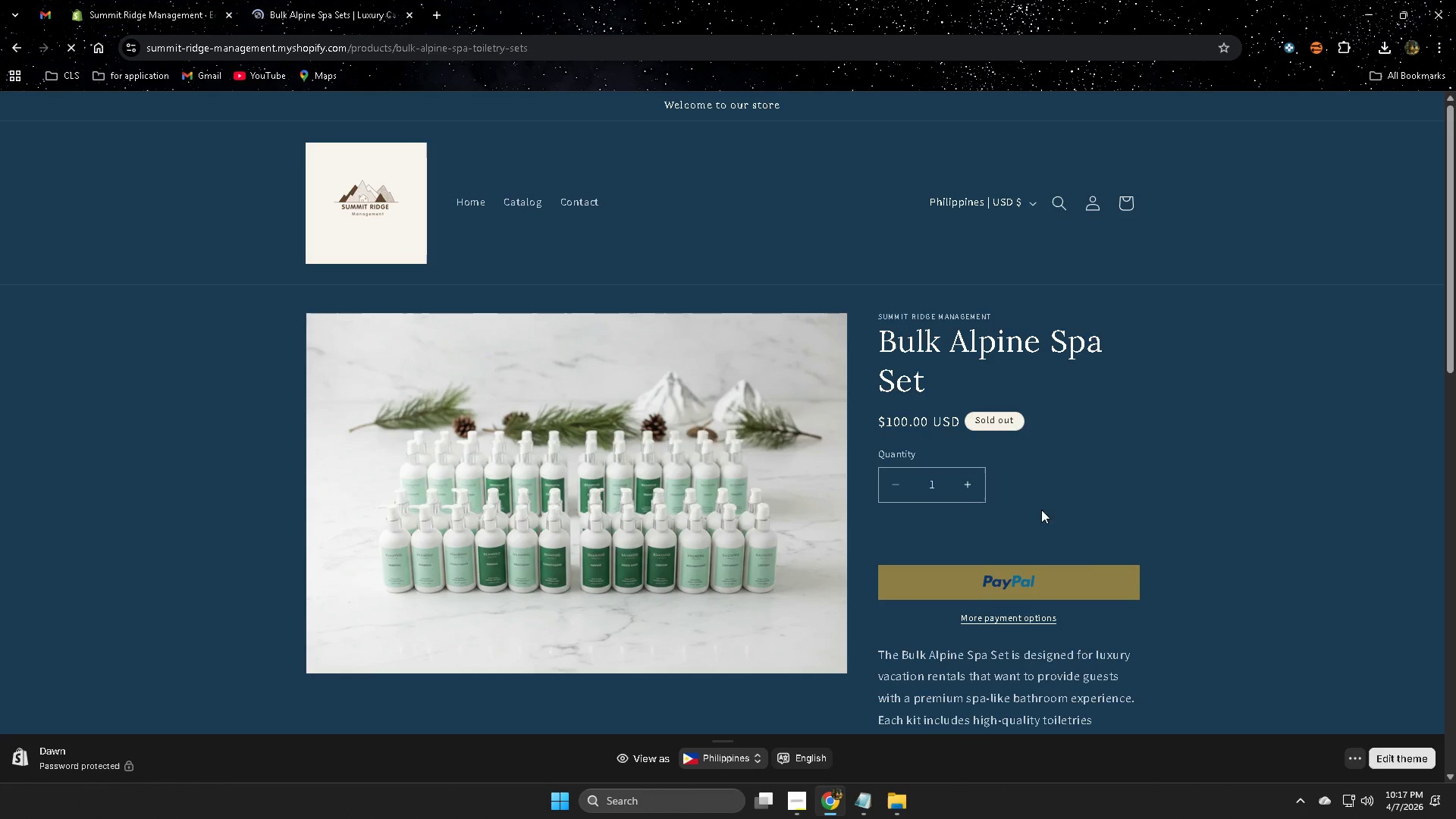 
scroll: coordinate [1099, 532], scroll_direction: down, amount: 2.0
 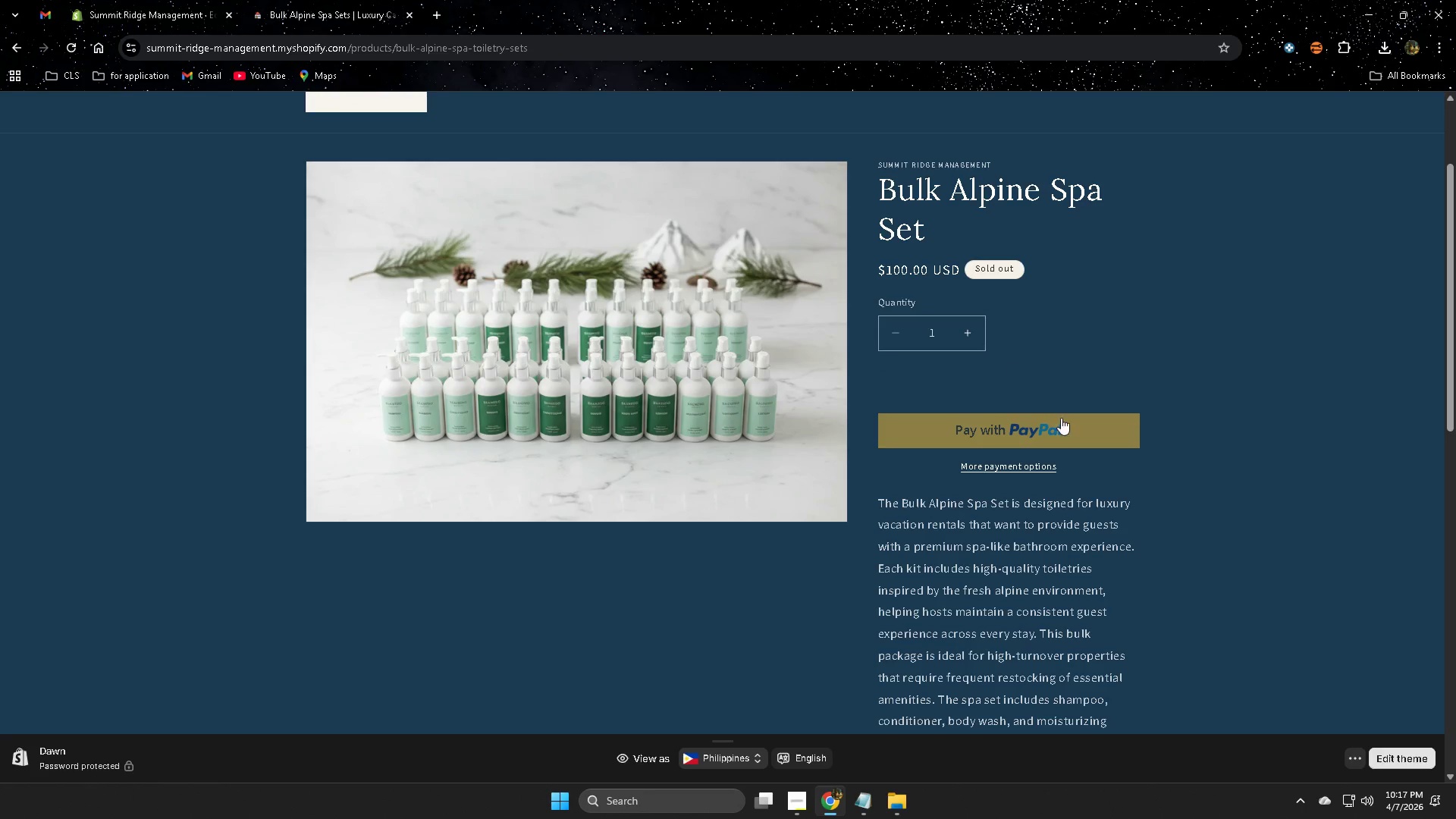 
scroll: coordinate [94, 309], scroll_direction: up, amount: 5.0
 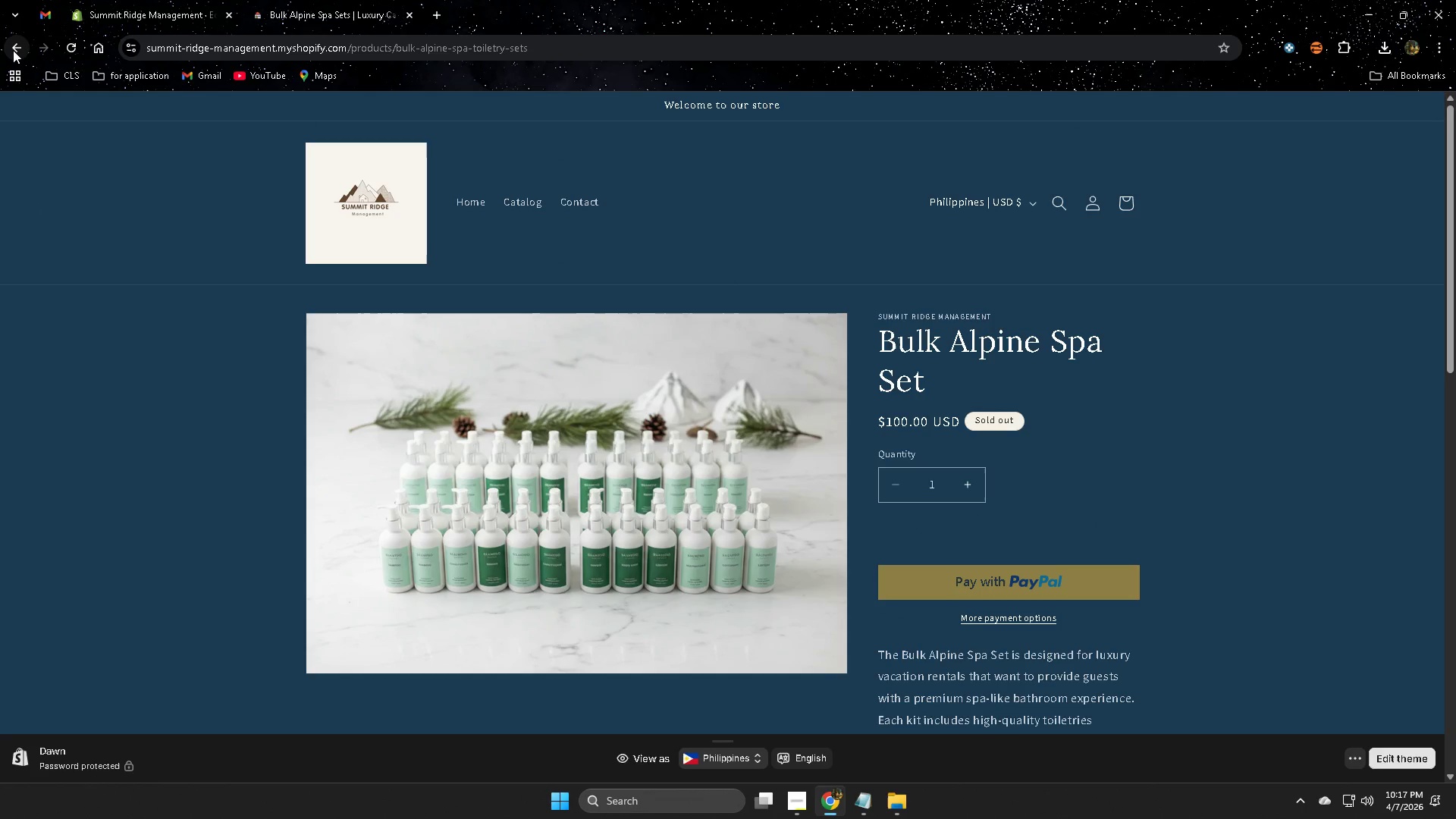 
left_click([13, 52])
 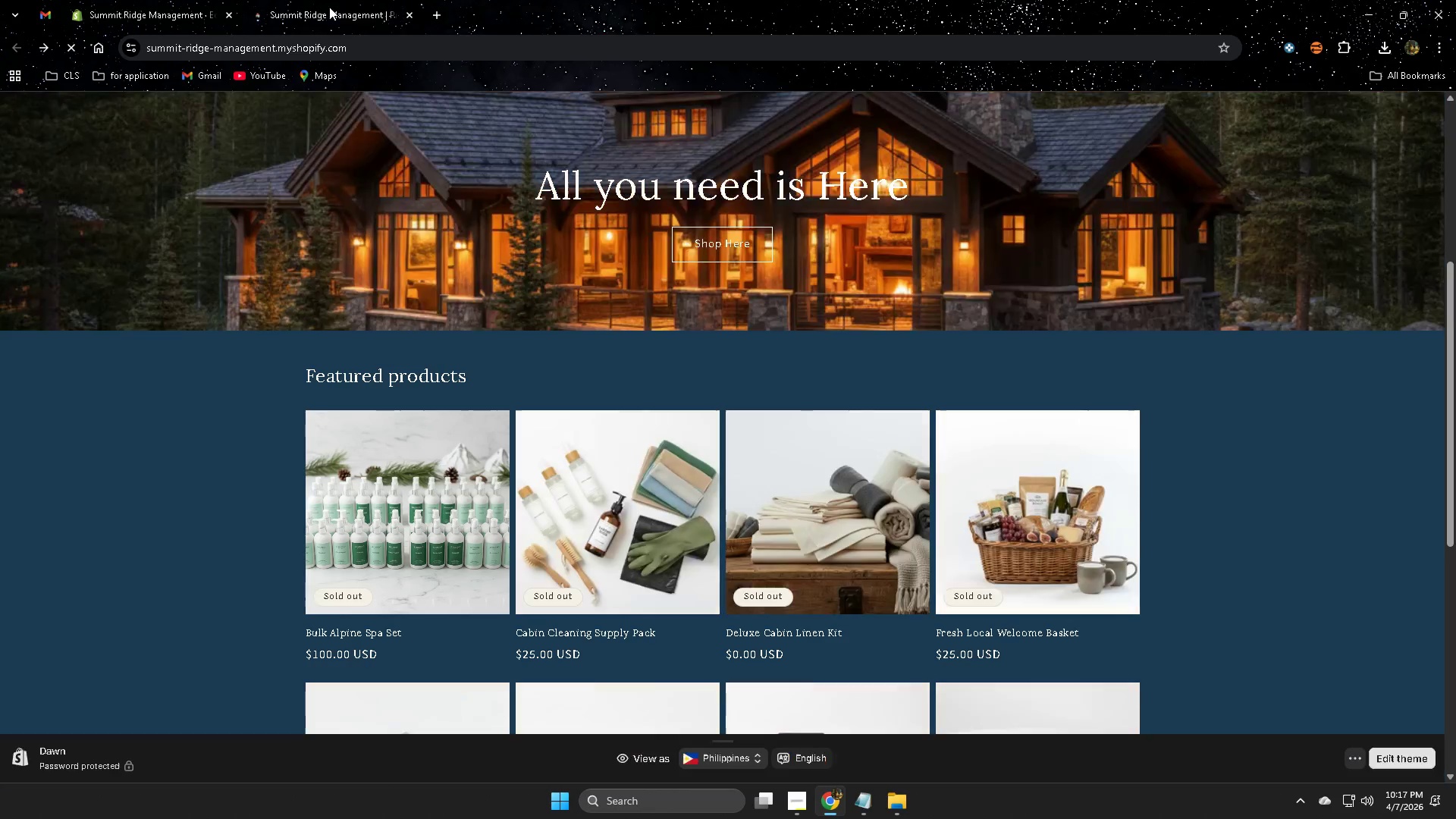 
double_click([166, 2])
 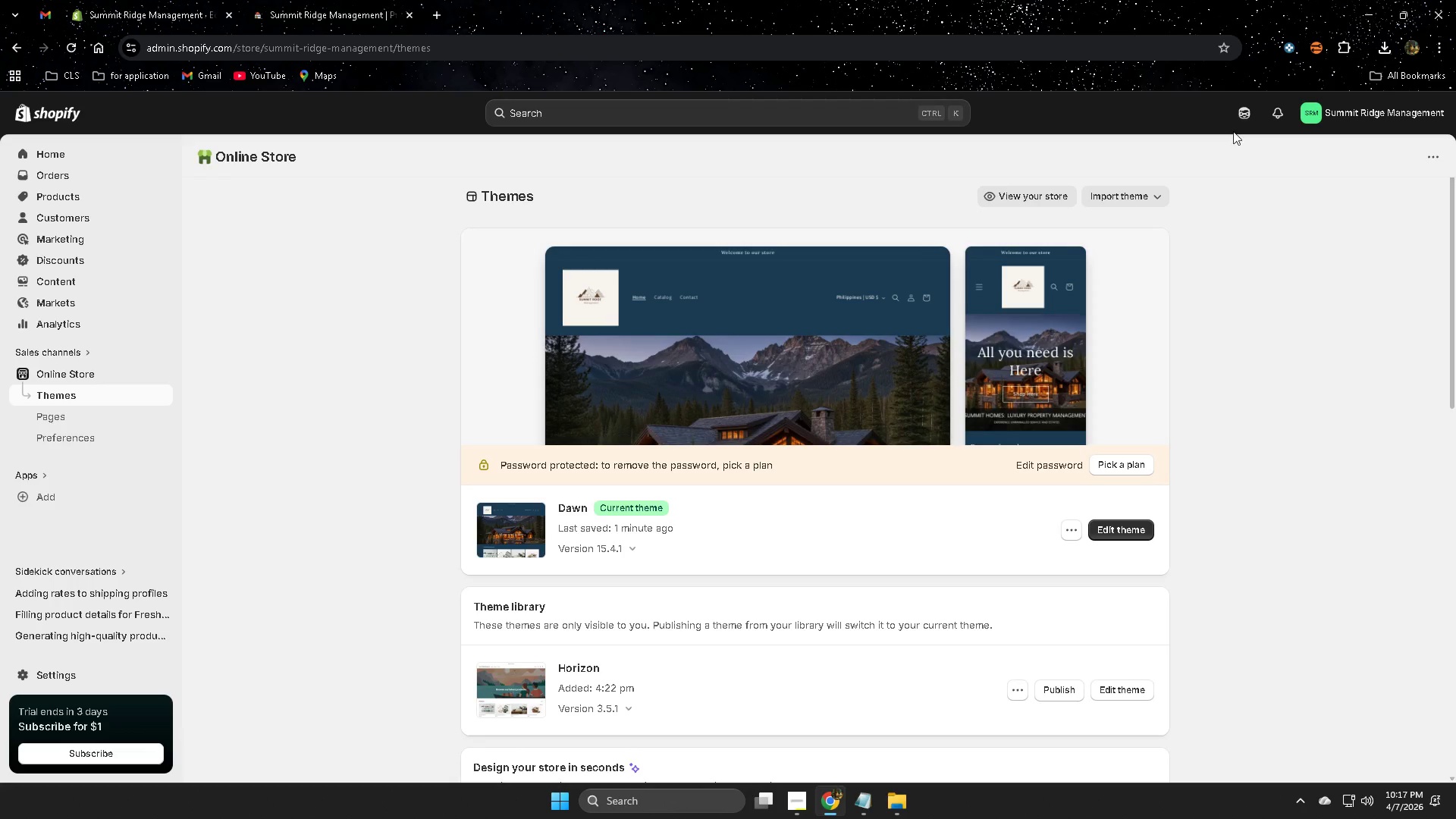 
left_click([1250, 112])
 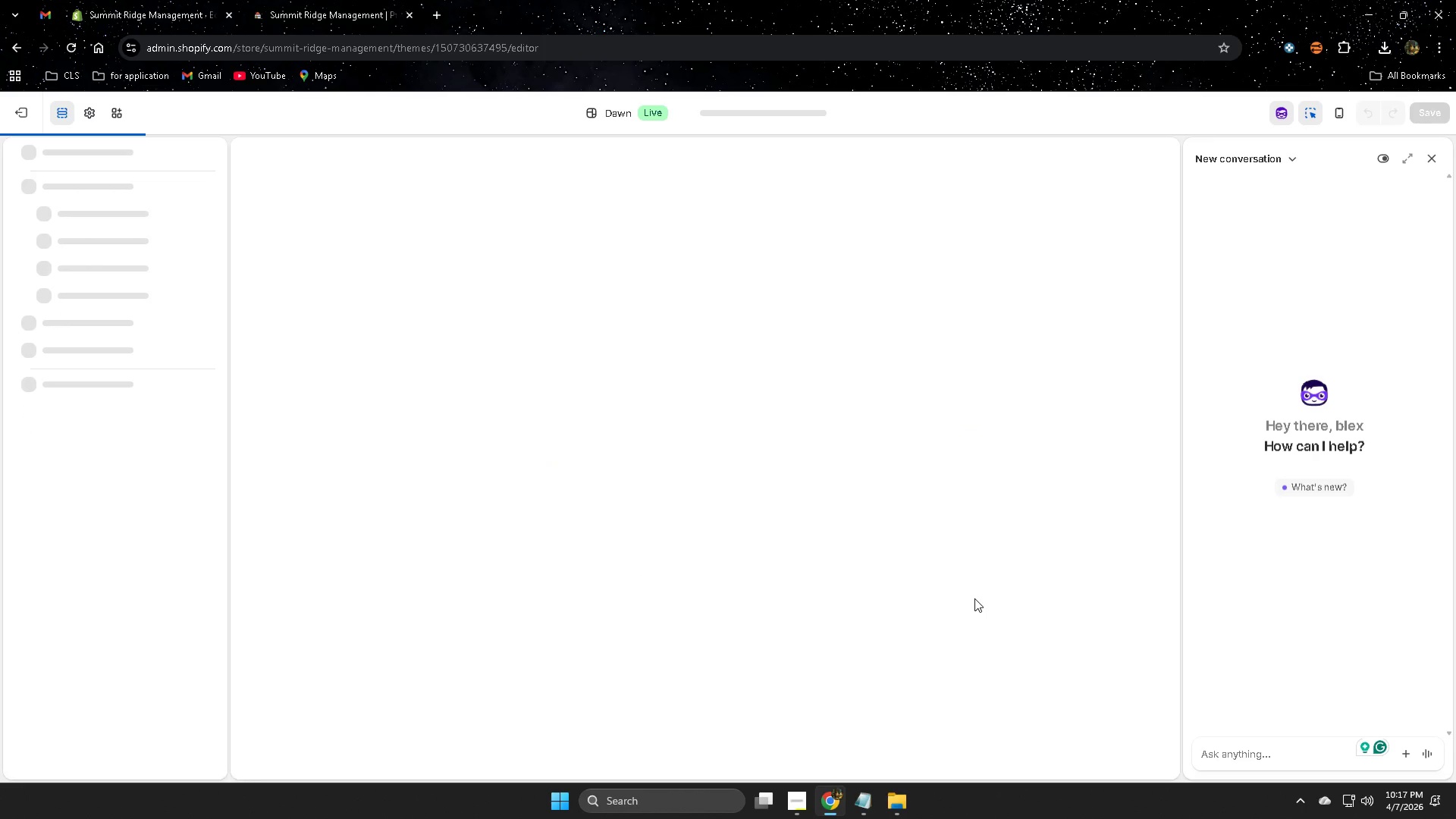 
wait(7.36)
 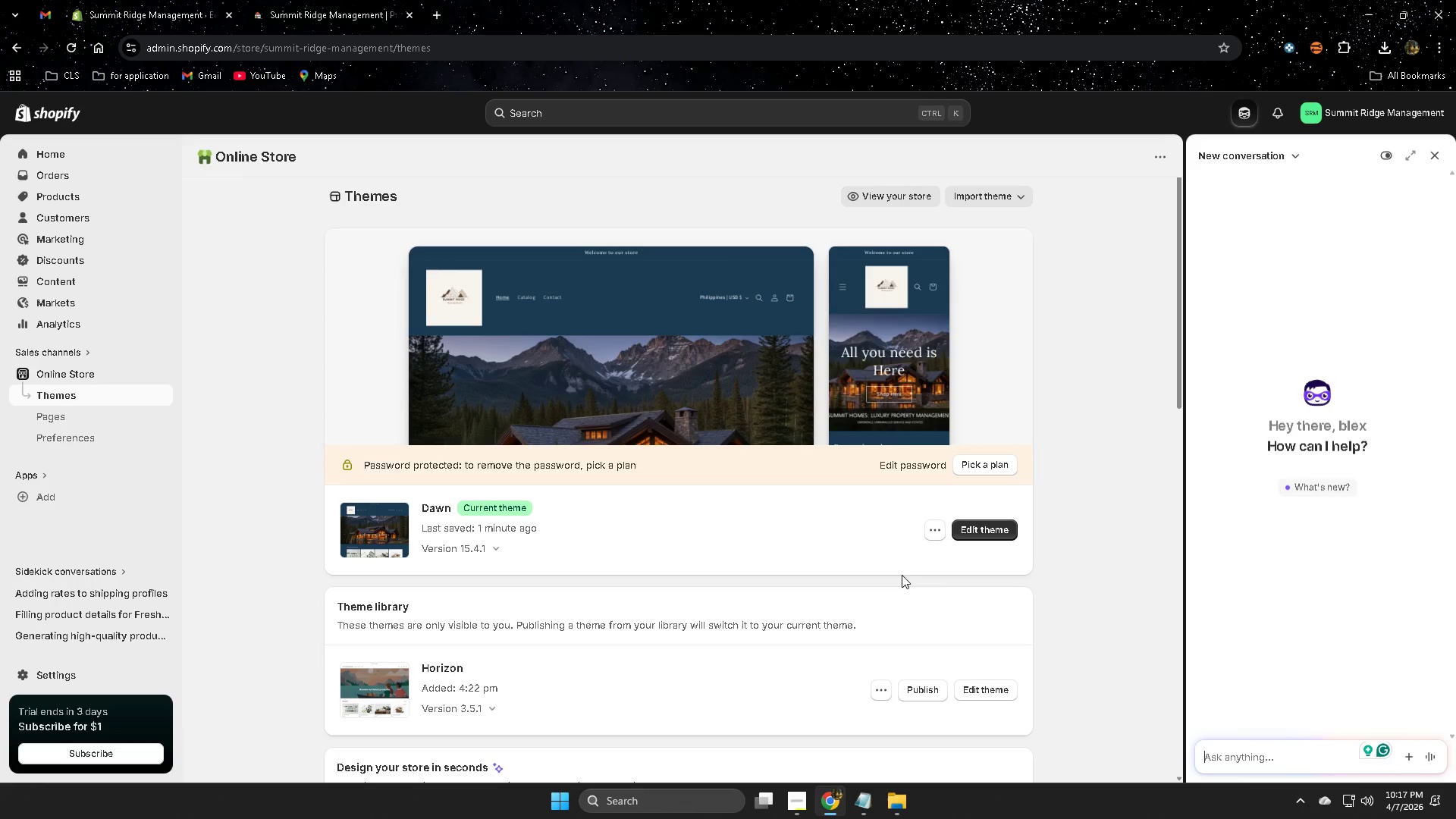 
scroll: coordinate [931, 540], scroll_direction: down, amount: 6.0
 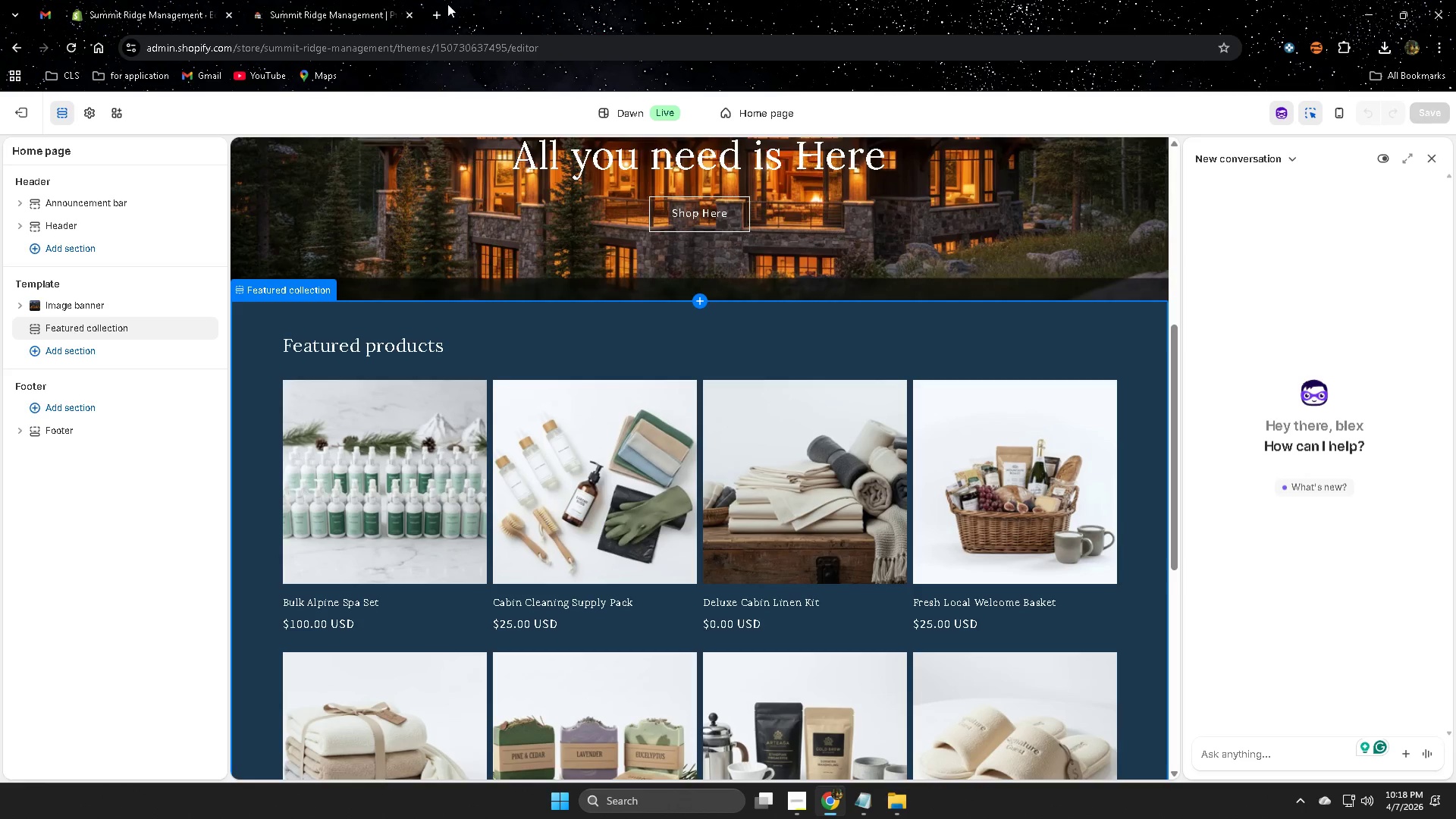 
left_click([275, 0])
 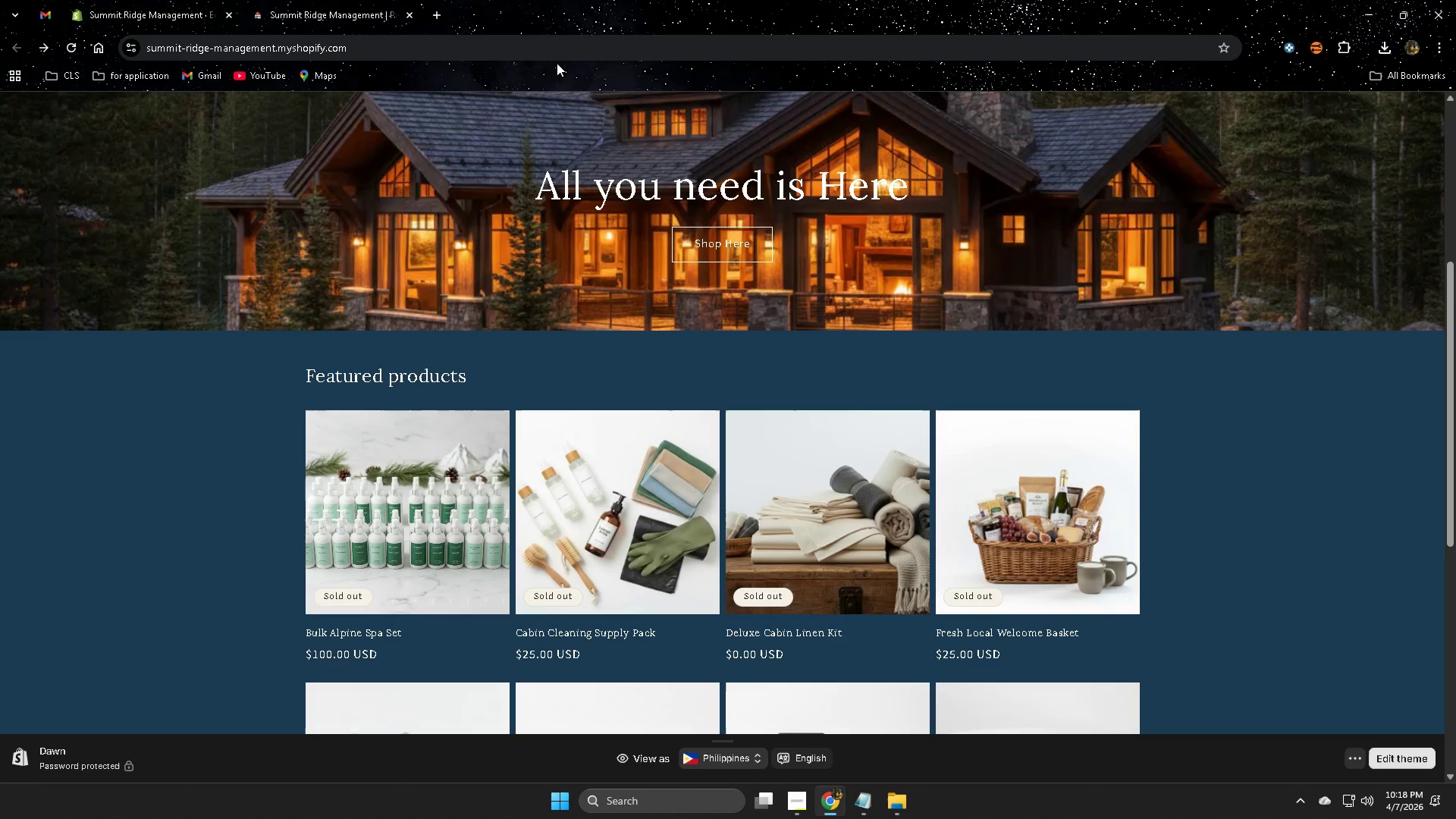 
scroll: coordinate [664, 503], scroll_direction: down, amount: 3.0
 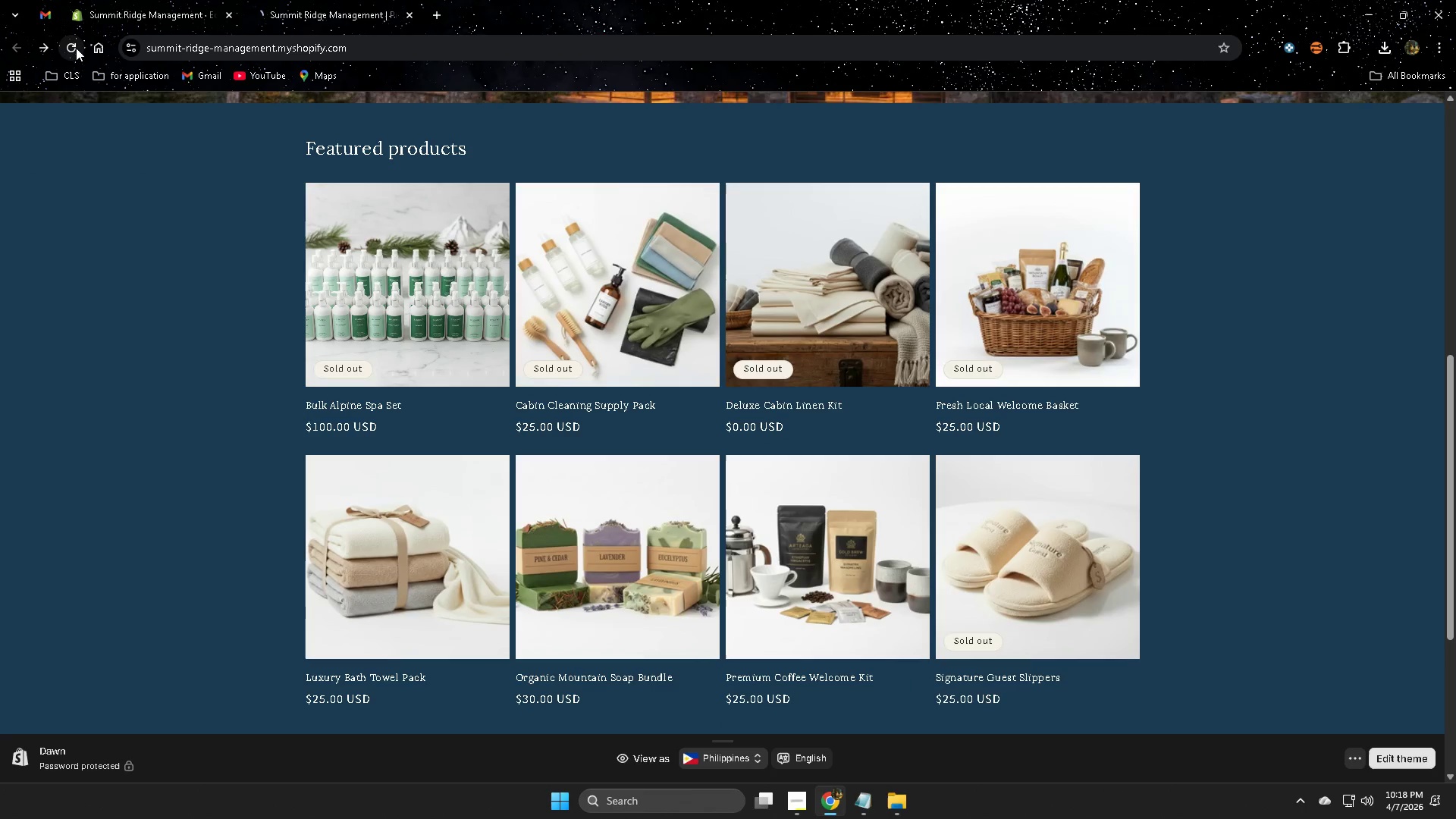 
mouse_move([99, 17])
 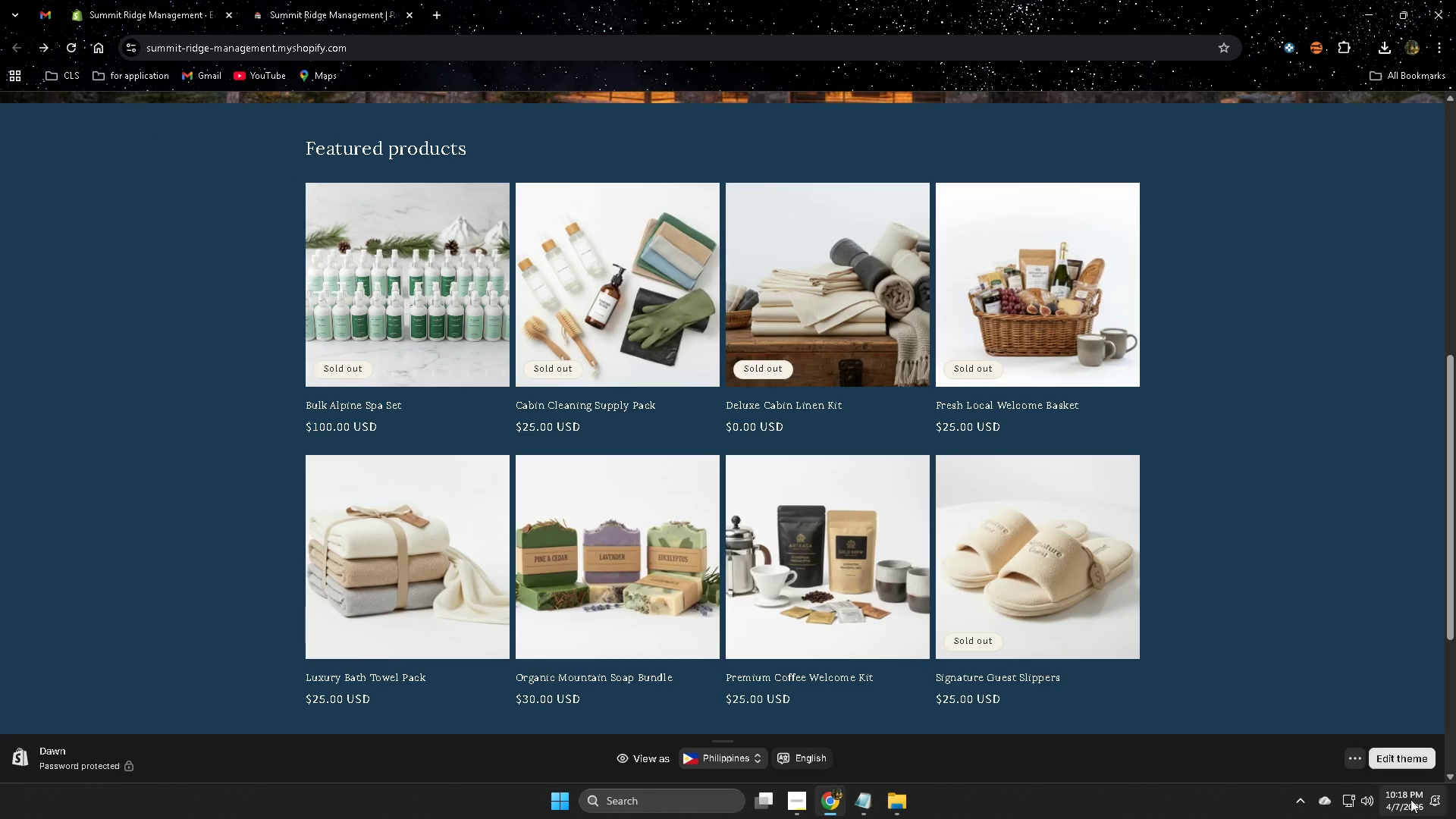 
left_click([1414, 763])
 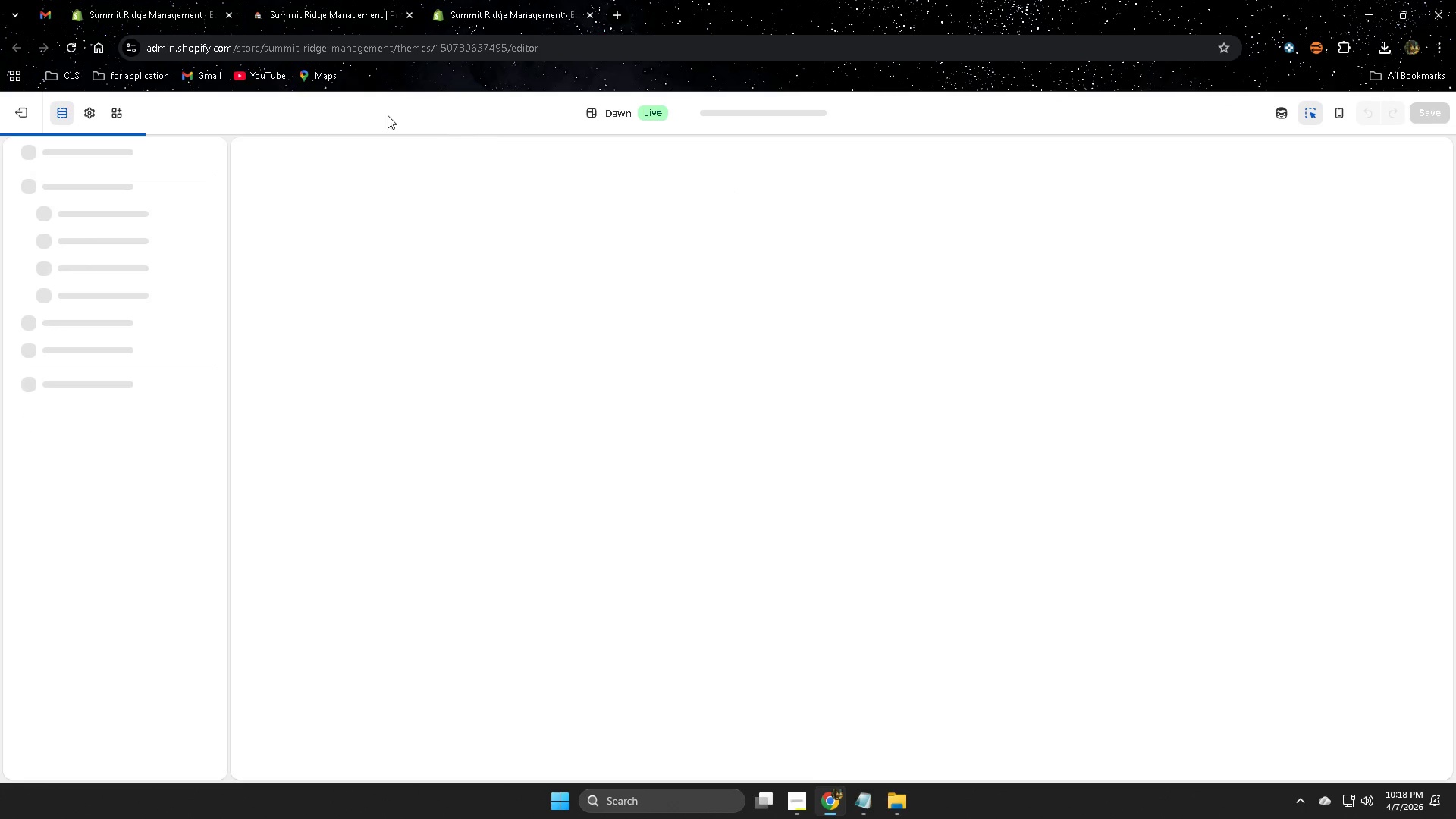 
wait(5.27)
 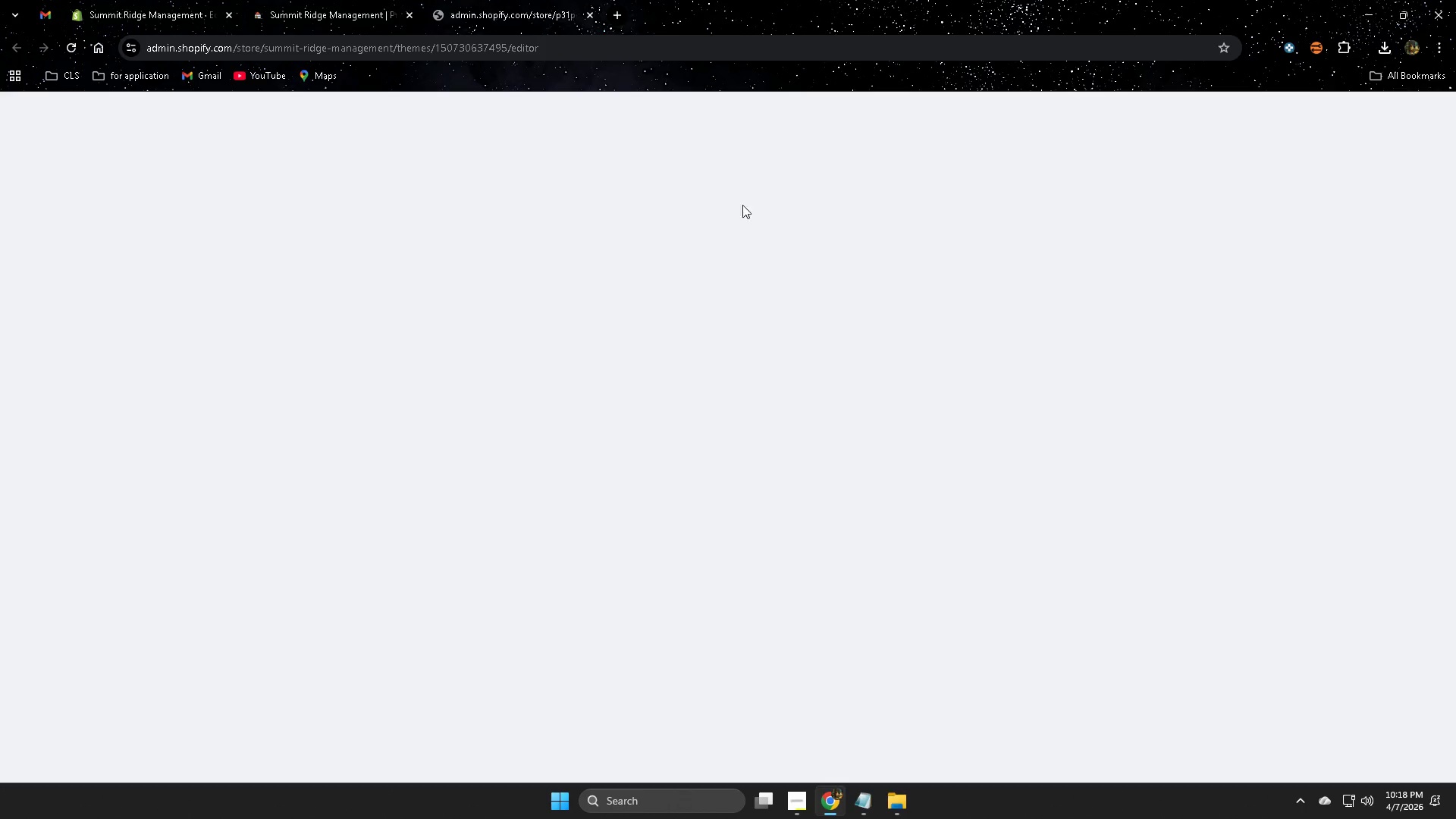 
scroll: coordinate [989, 474], scroll_direction: down, amount: 7.0
 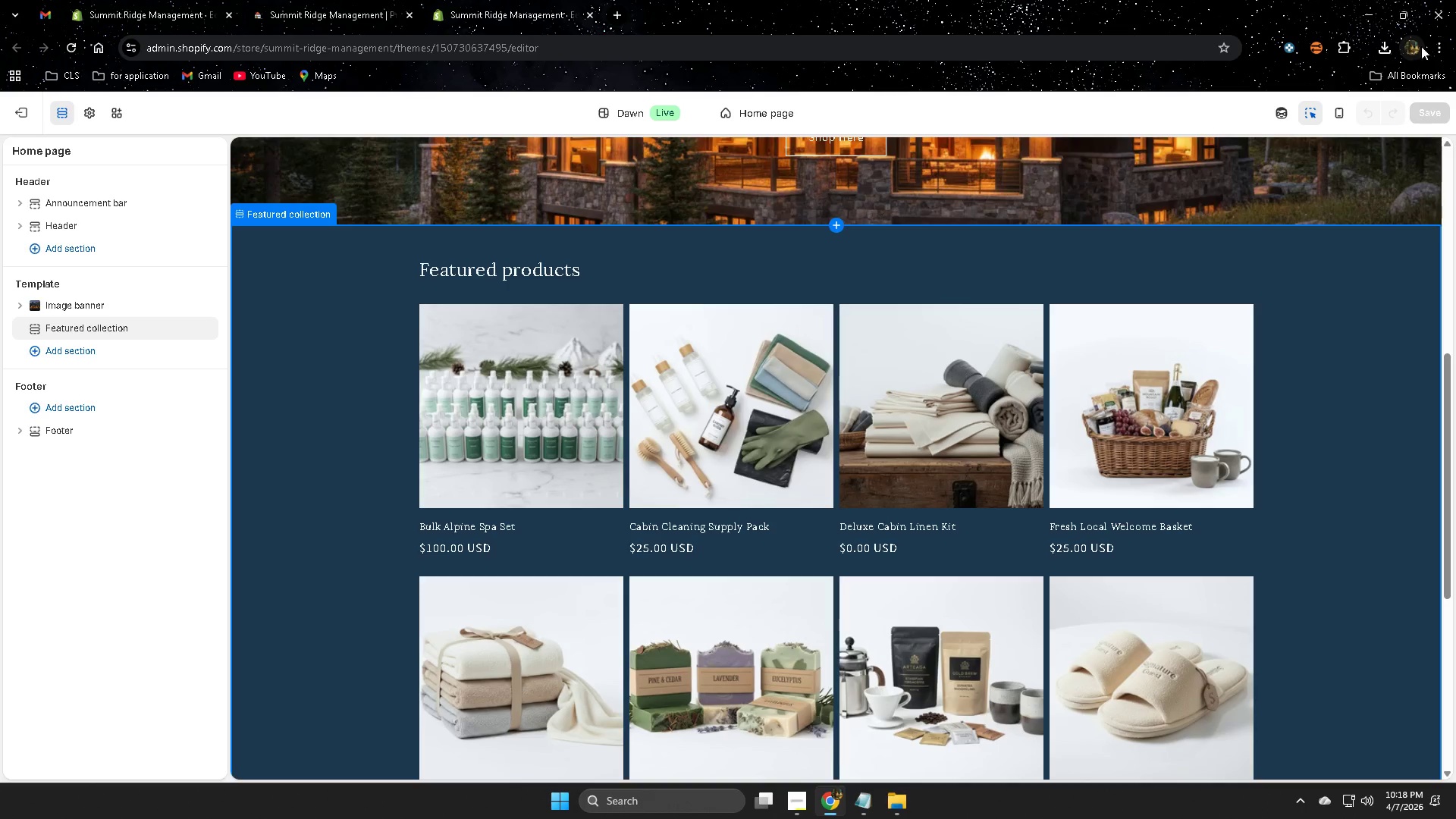 
left_click([1283, 112])
 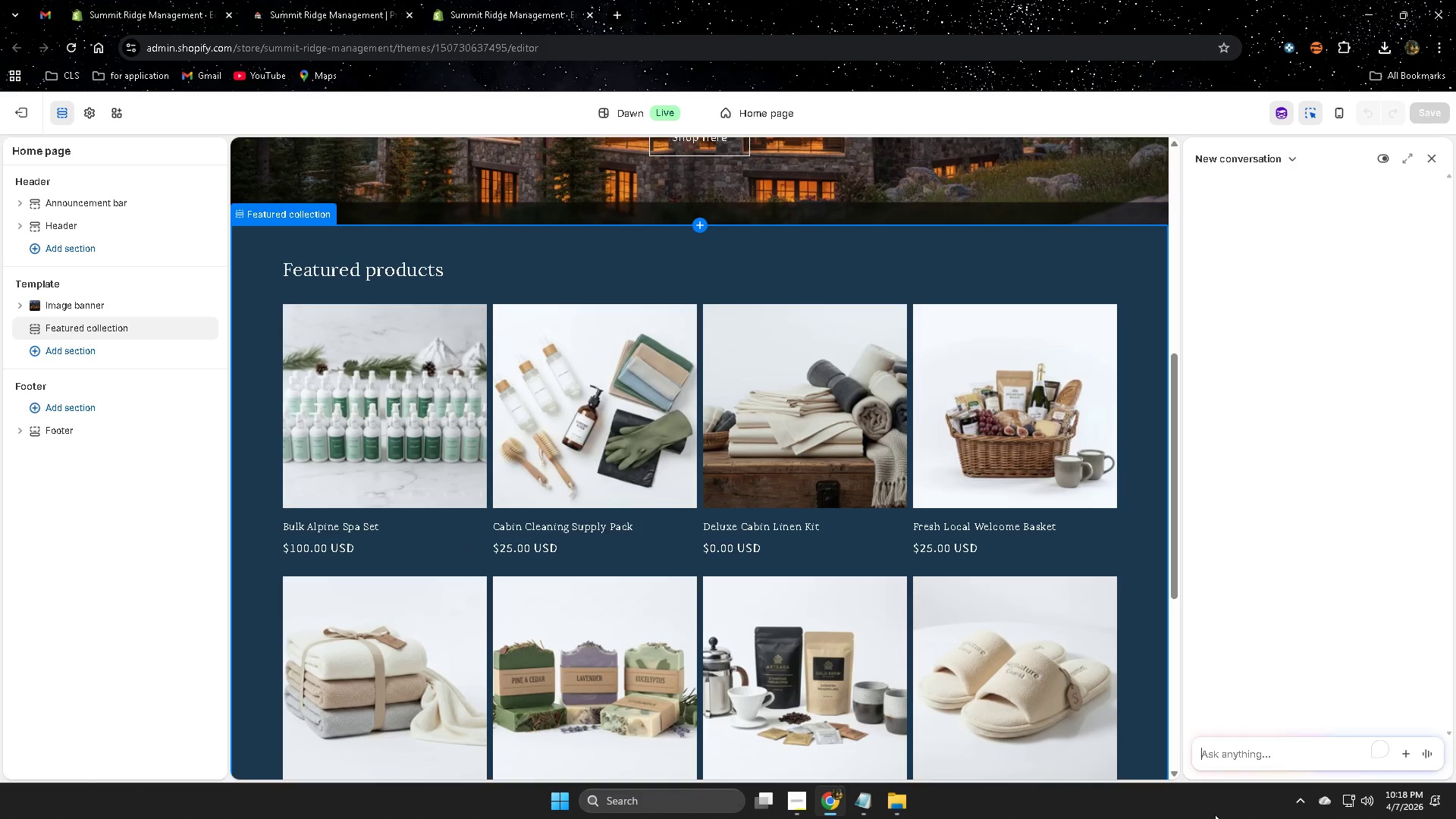 
left_click([1241, 766])
 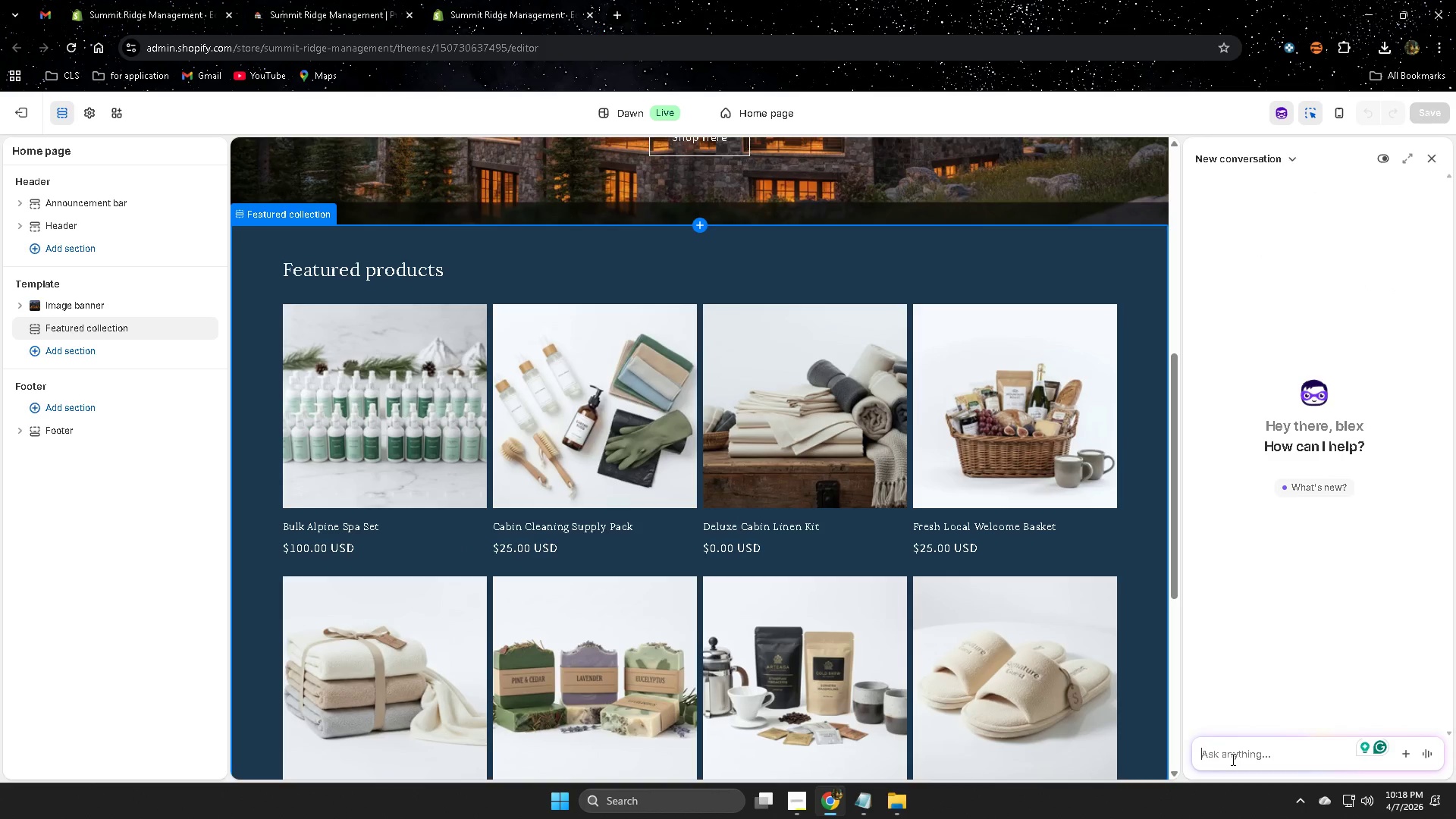 
type(how cna i )
key(Backspace)
key(Backspace)
key(Backspace)
key(Backspace)
key(Backspace)
type(an if fis )
key(Backspace)
key(Backspace)
type(x the soul)
key(Backspace)
key(Backspace)
type(ol)
key(Backspace)
key(Backspace)
type(ld out it)
key(Backspace)
key(Backspace)
 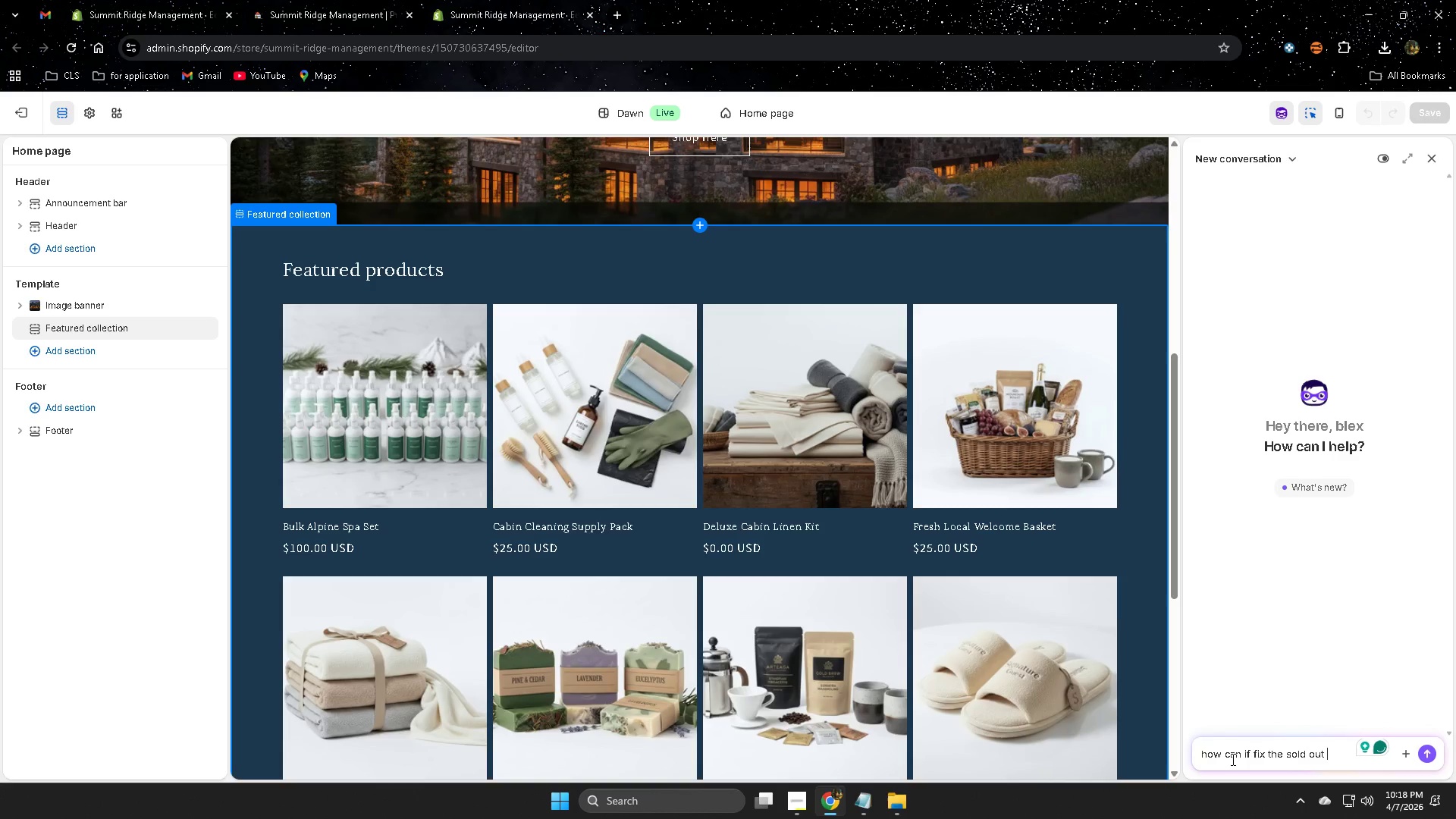 
type(in my product)
 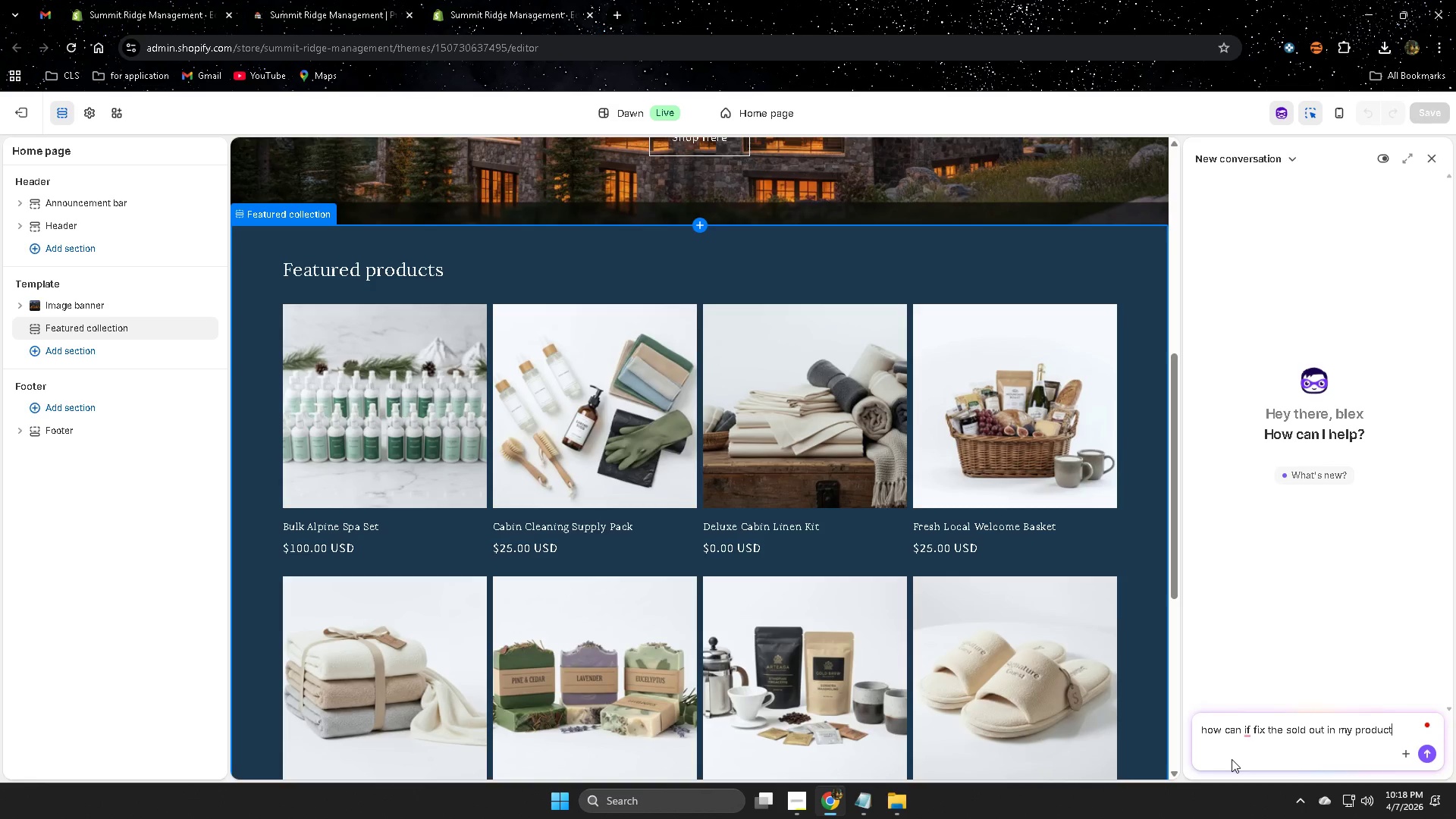 
key(Enter)
 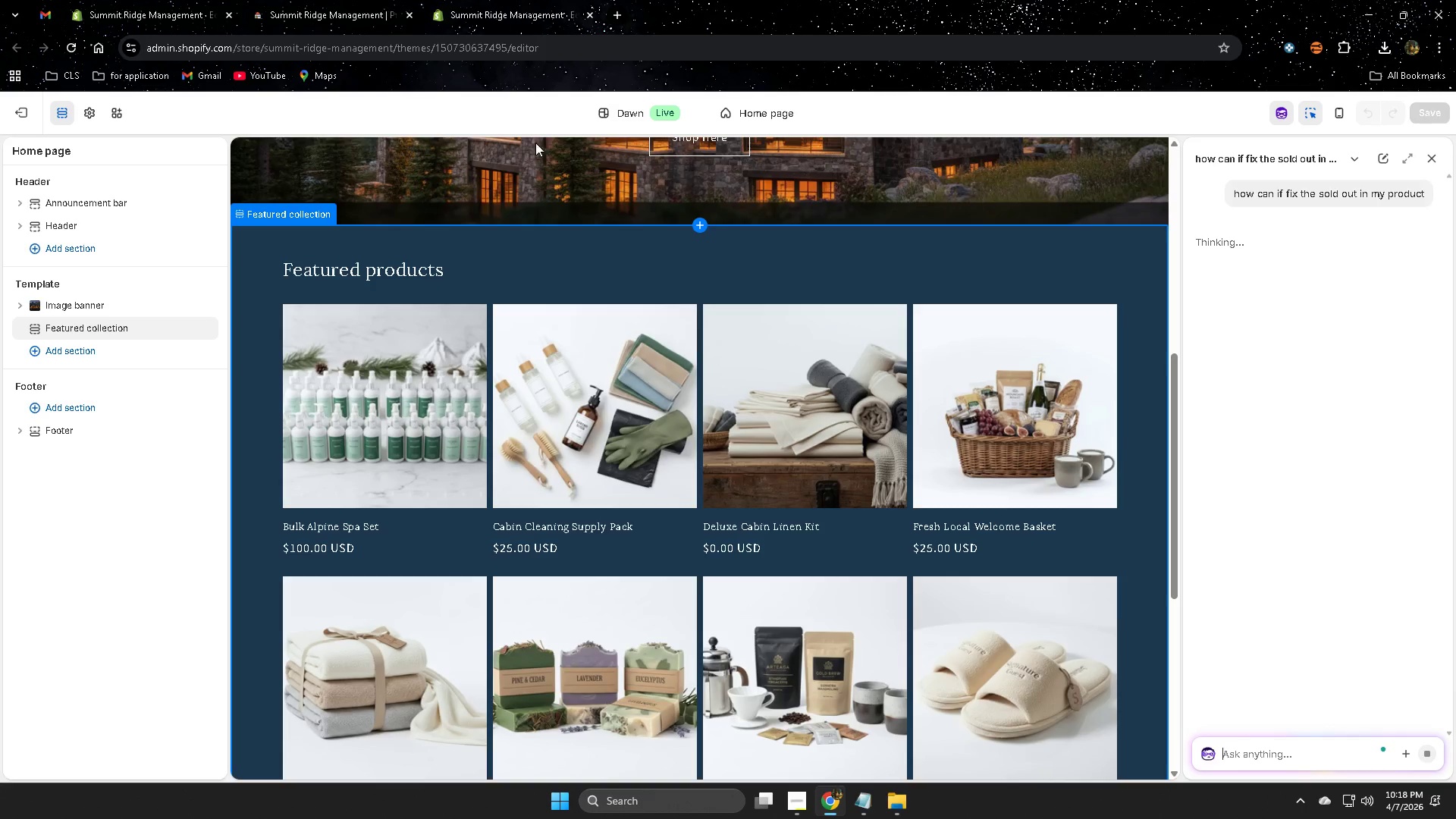 
double_click([352, 0])
 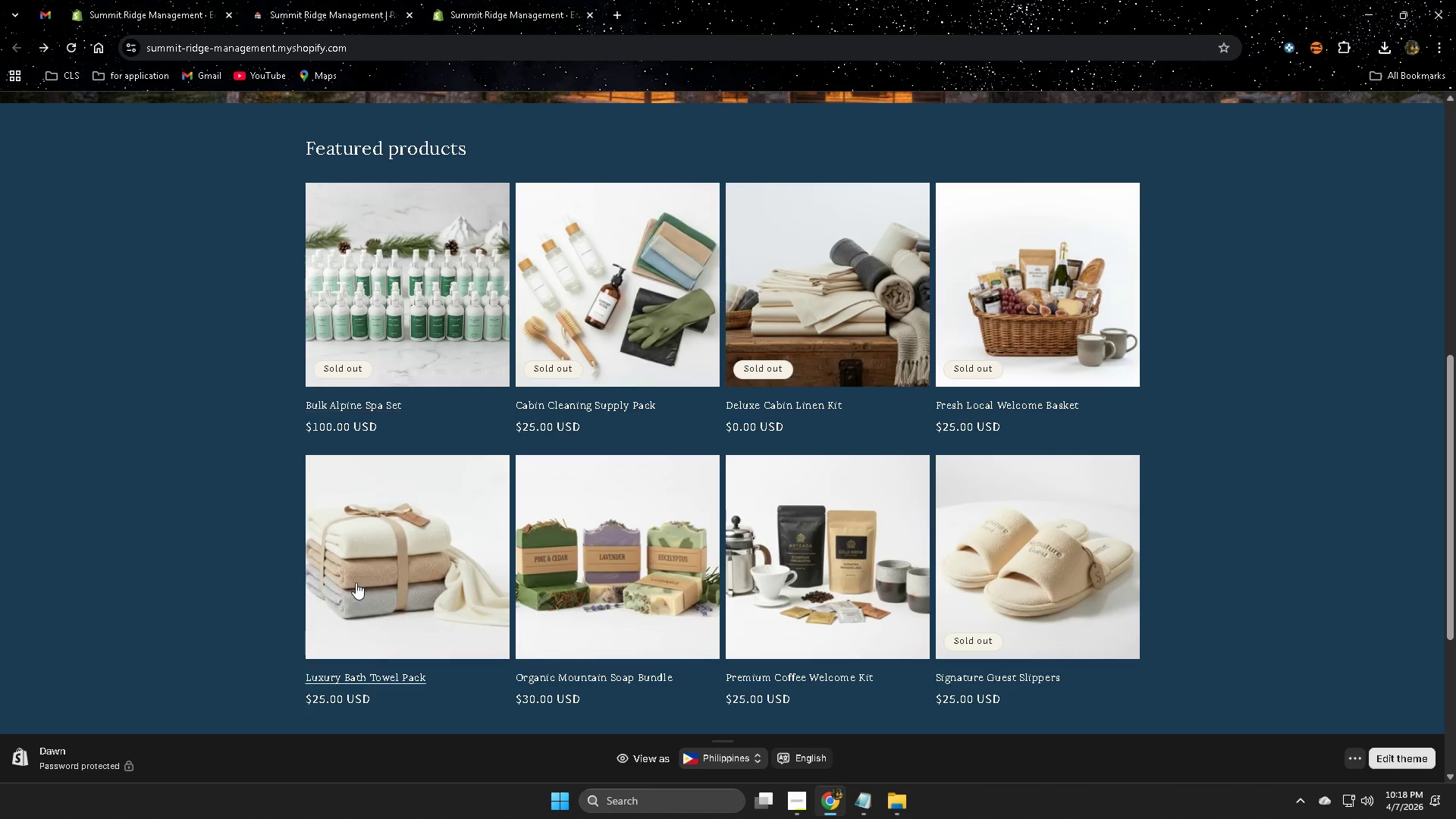 
scroll: coordinate [412, 426], scroll_direction: none, amount: 0.0
 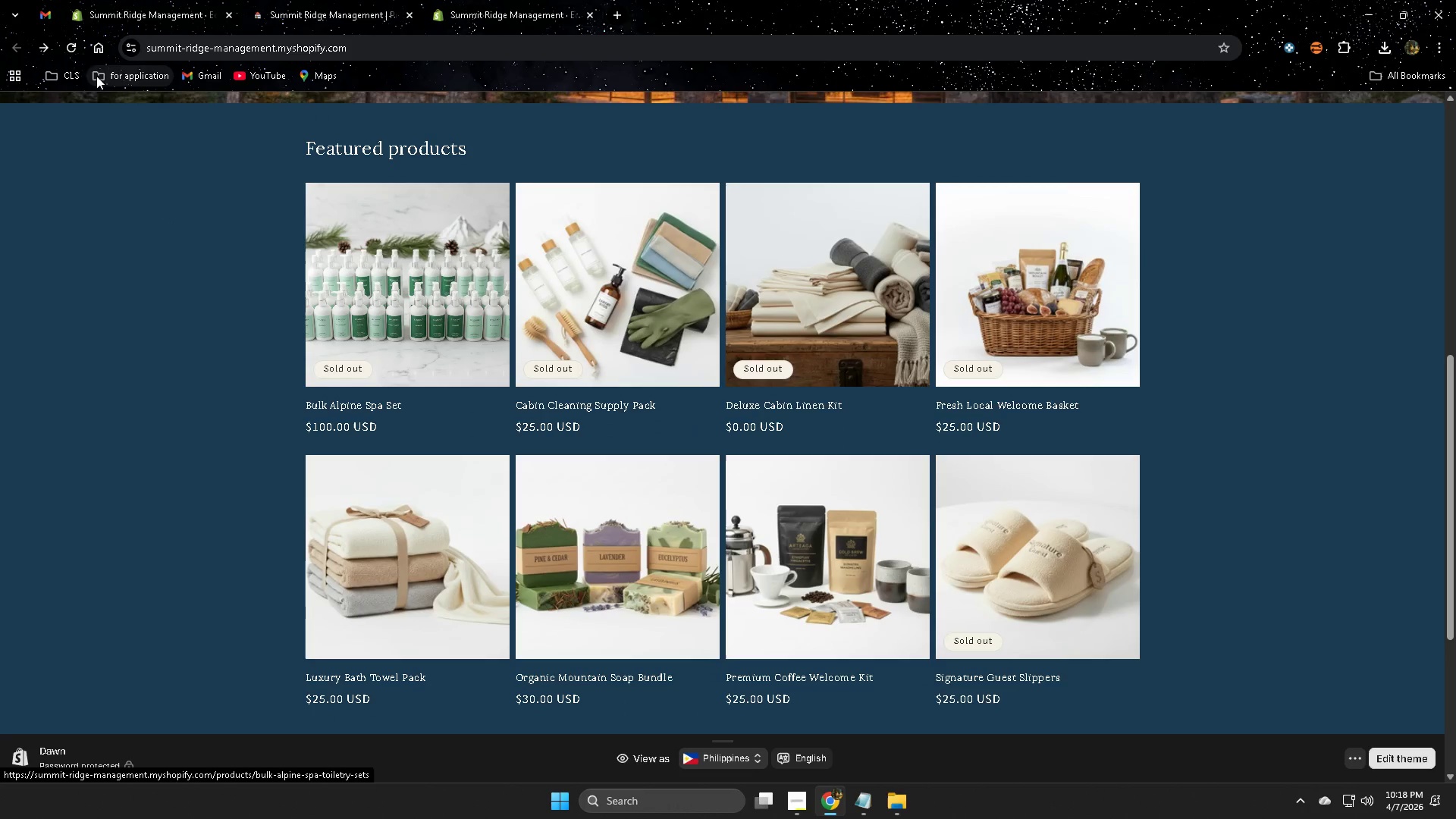 
left_click([66, 42])
 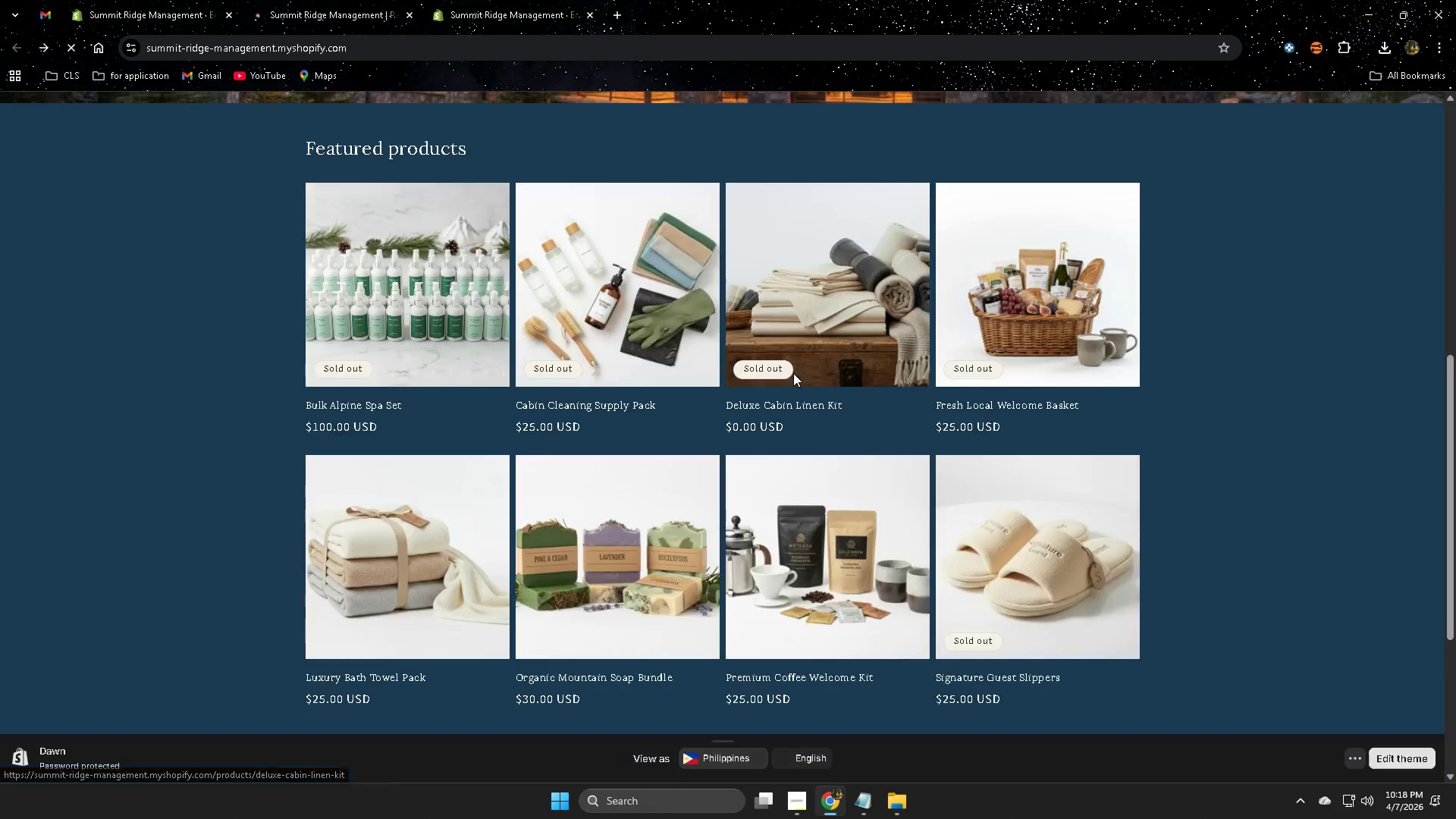 
scroll: coordinate [816, 554], scroll_direction: down, amount: 5.0
 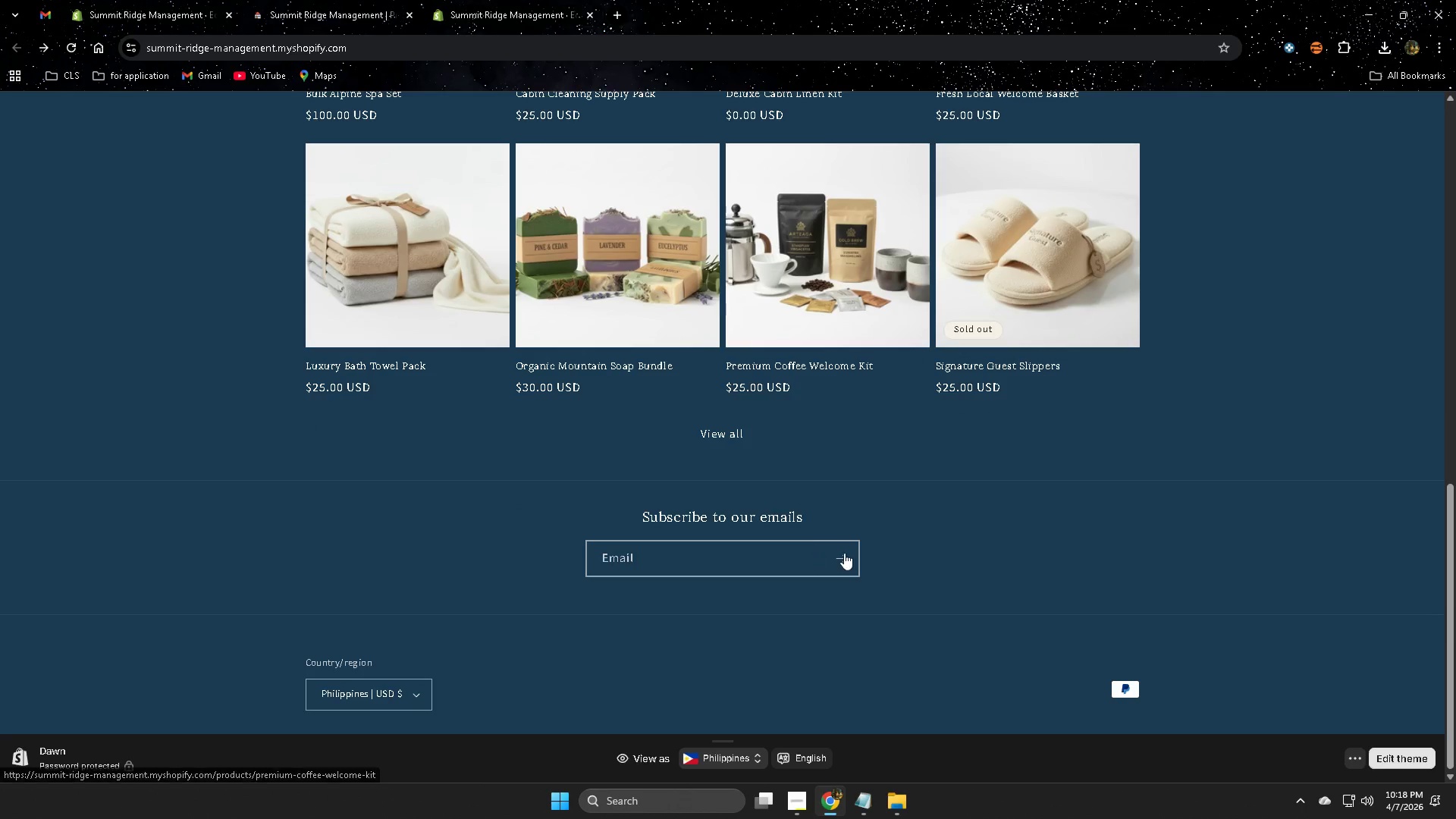 
scroll: coordinate [719, 586], scroll_direction: up, amount: 6.0
 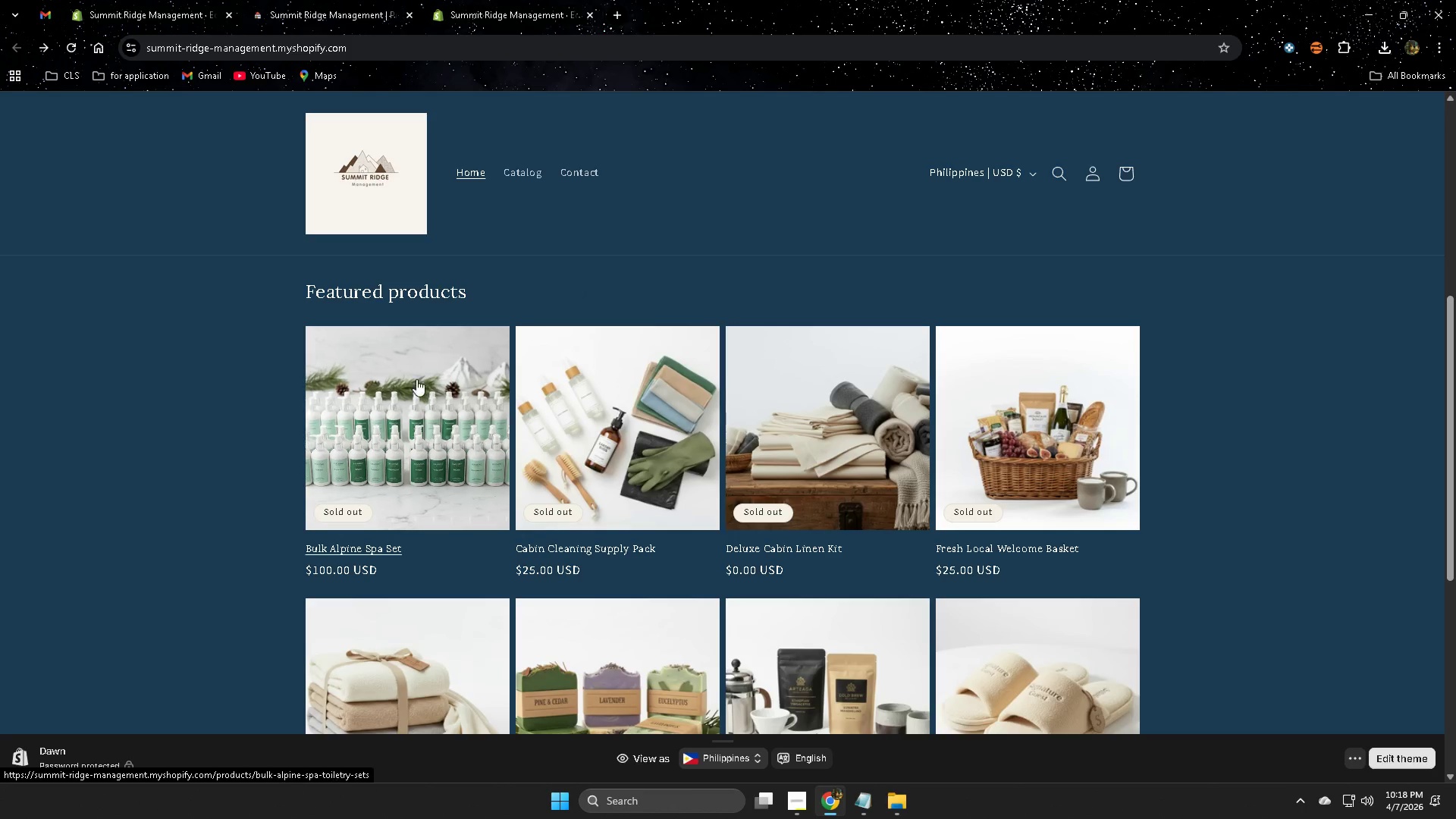 
left_click([366, 412])
 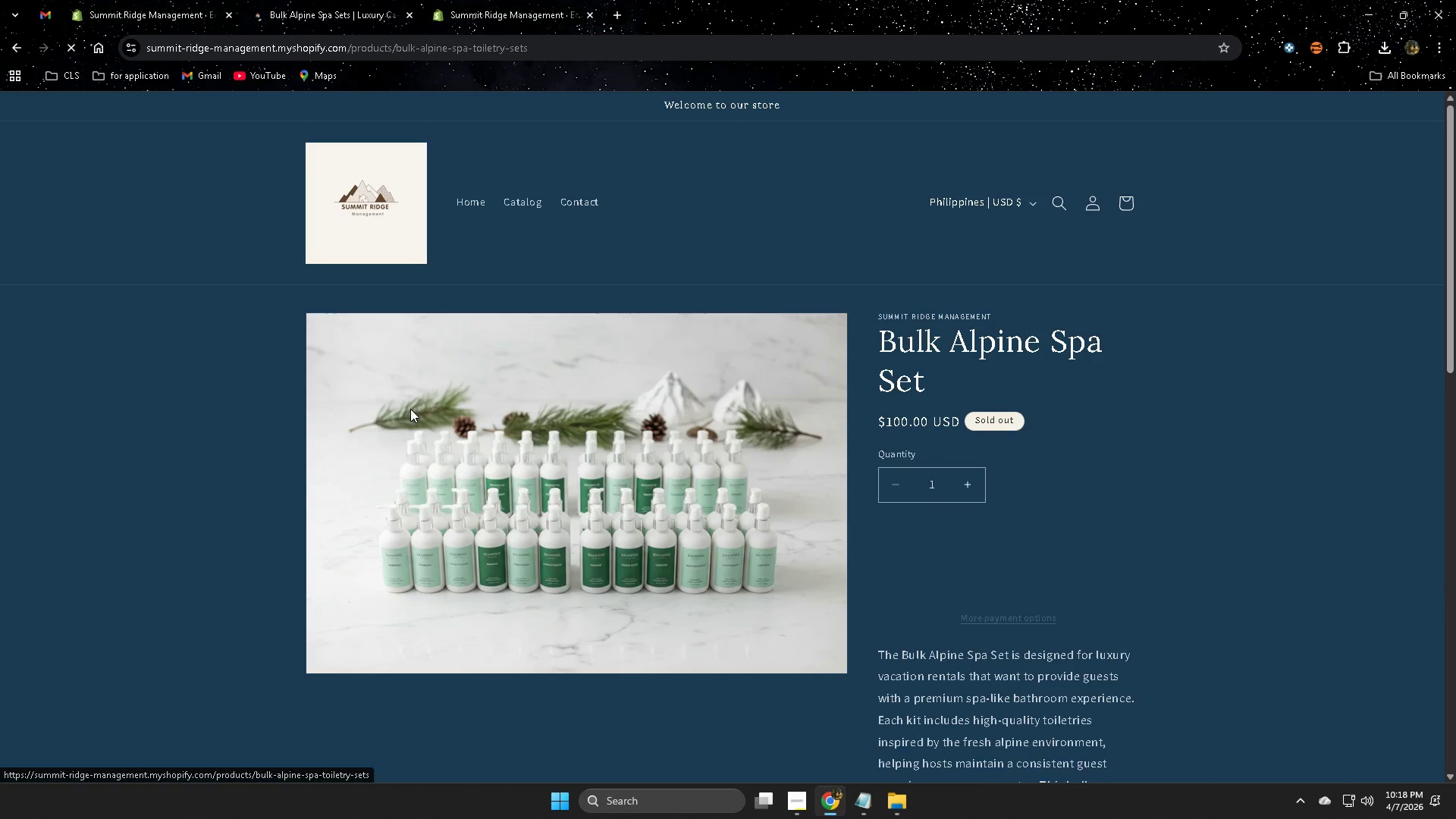 
scroll: coordinate [538, 545], scroll_direction: down, amount: 2.0
 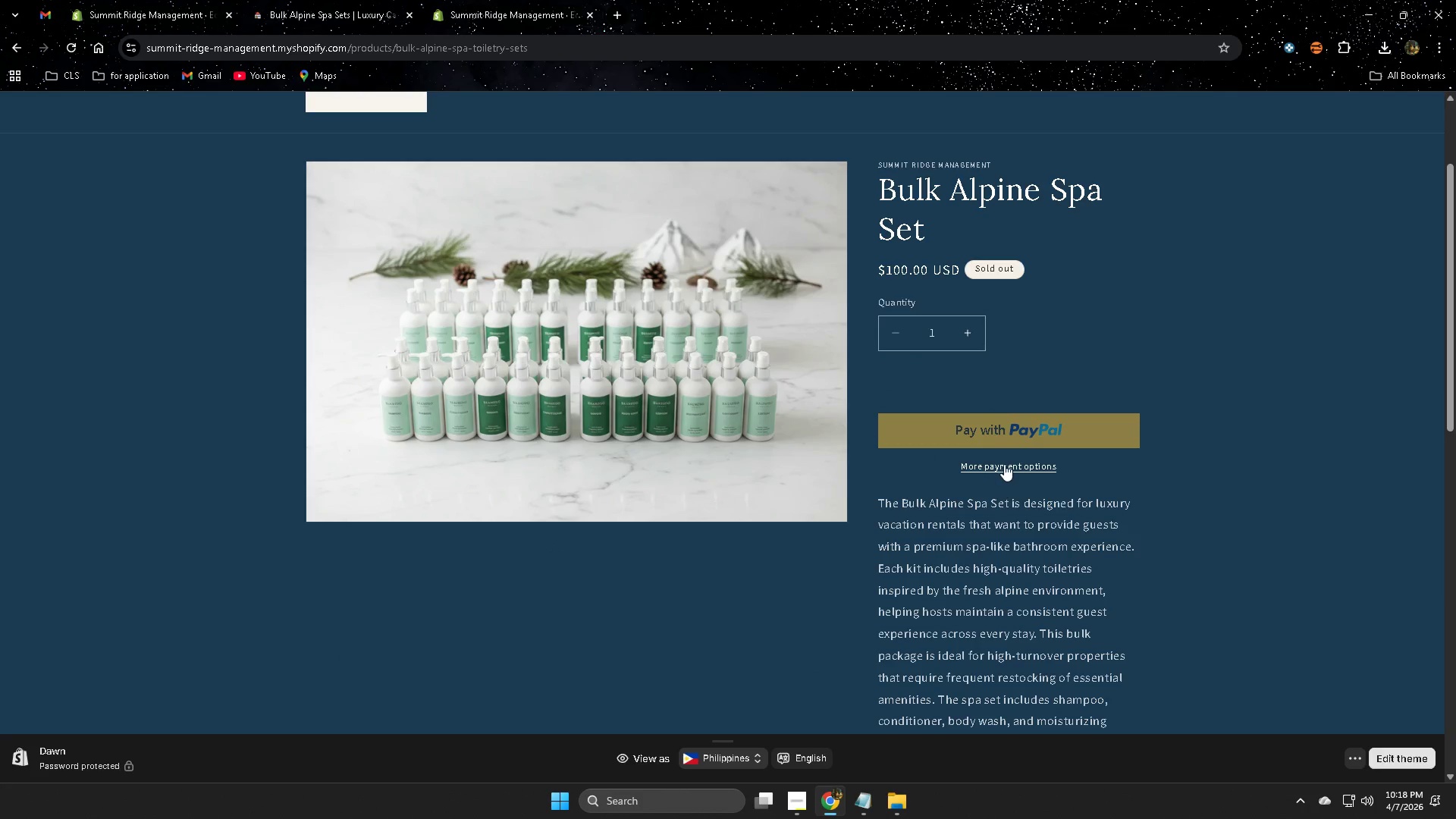 
left_click([1004, 464])
 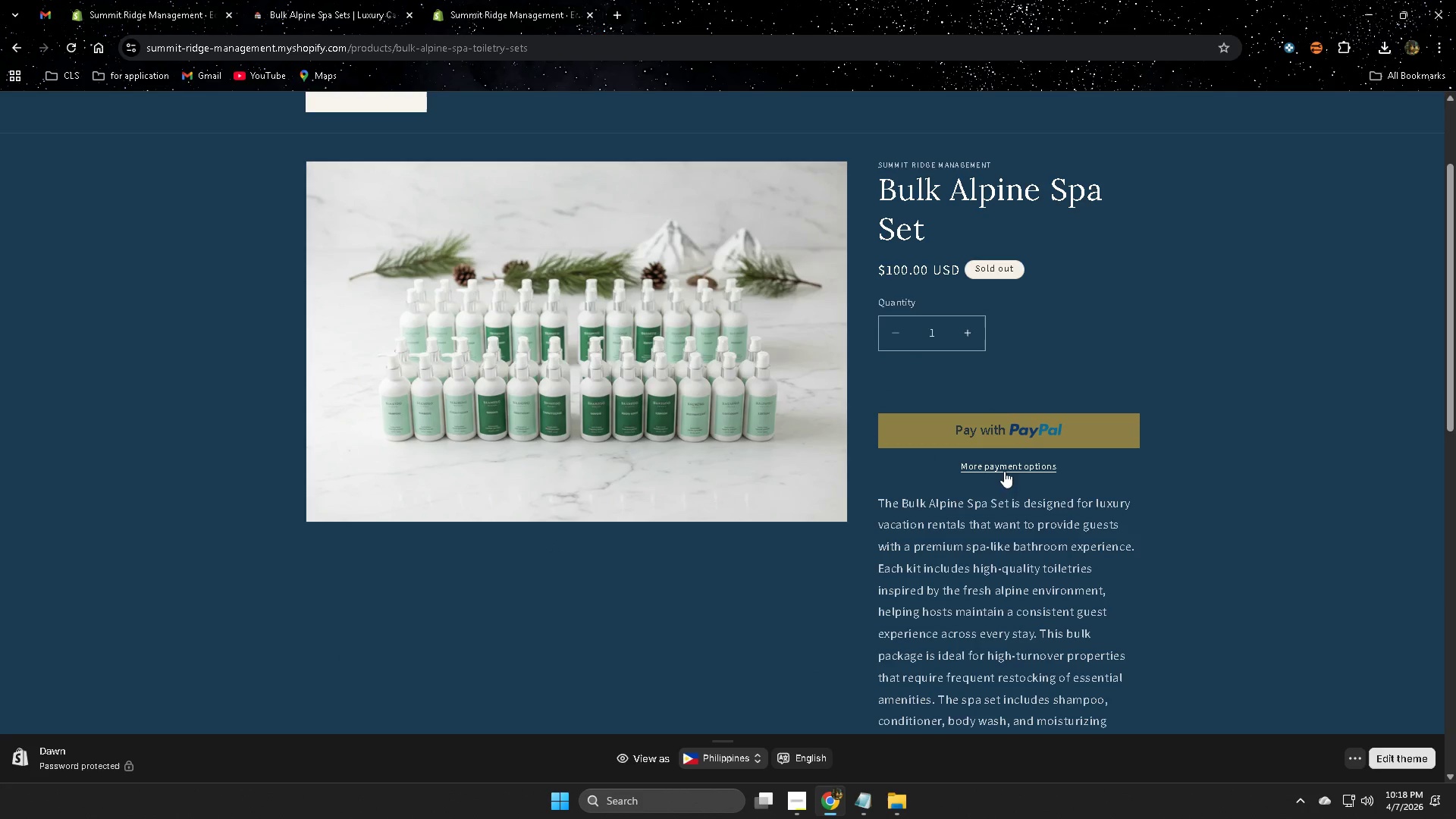 
scroll: coordinate [742, 588], scroll_direction: none, amount: 0.0
 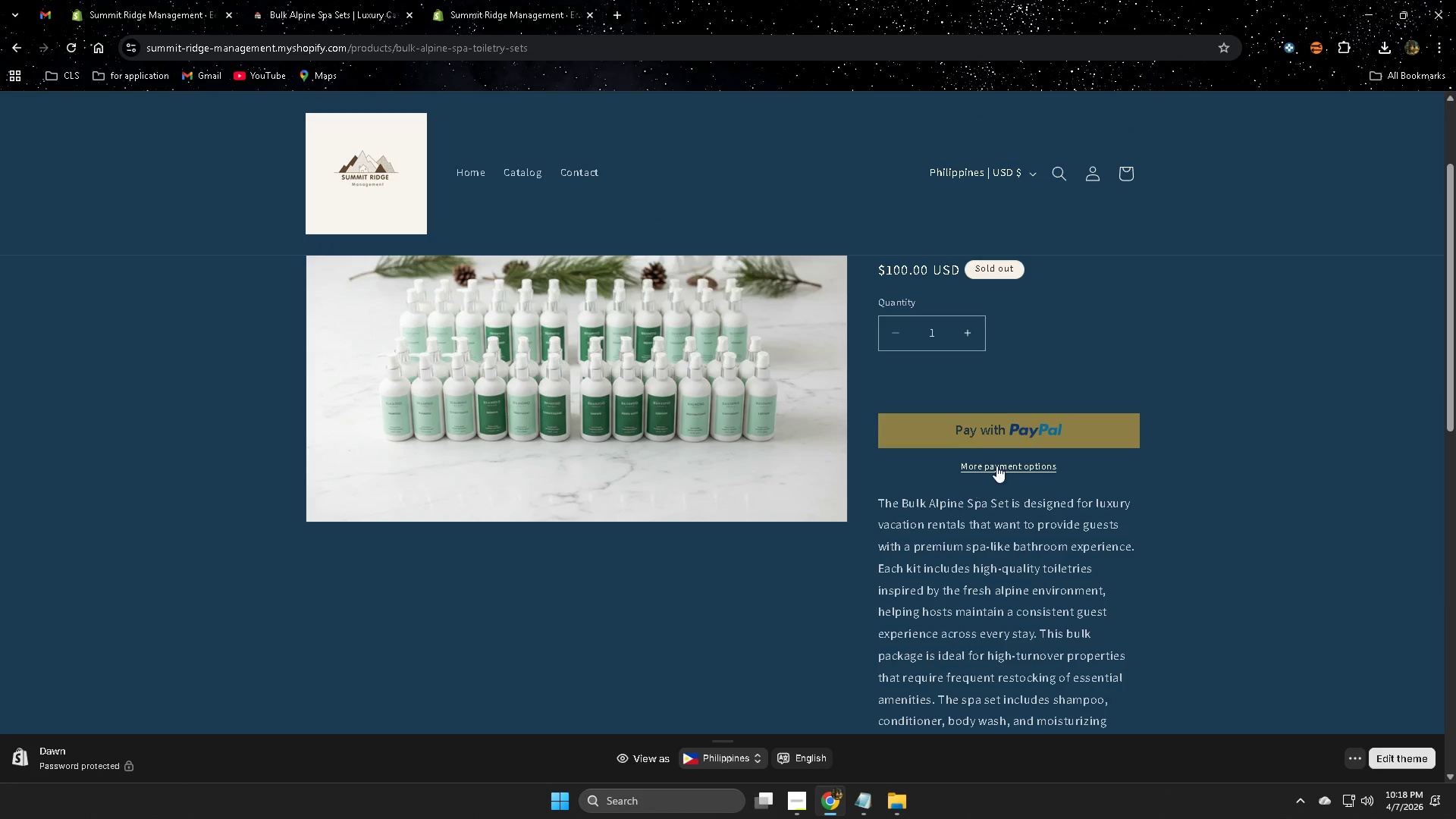 
left_click([998, 461])
 